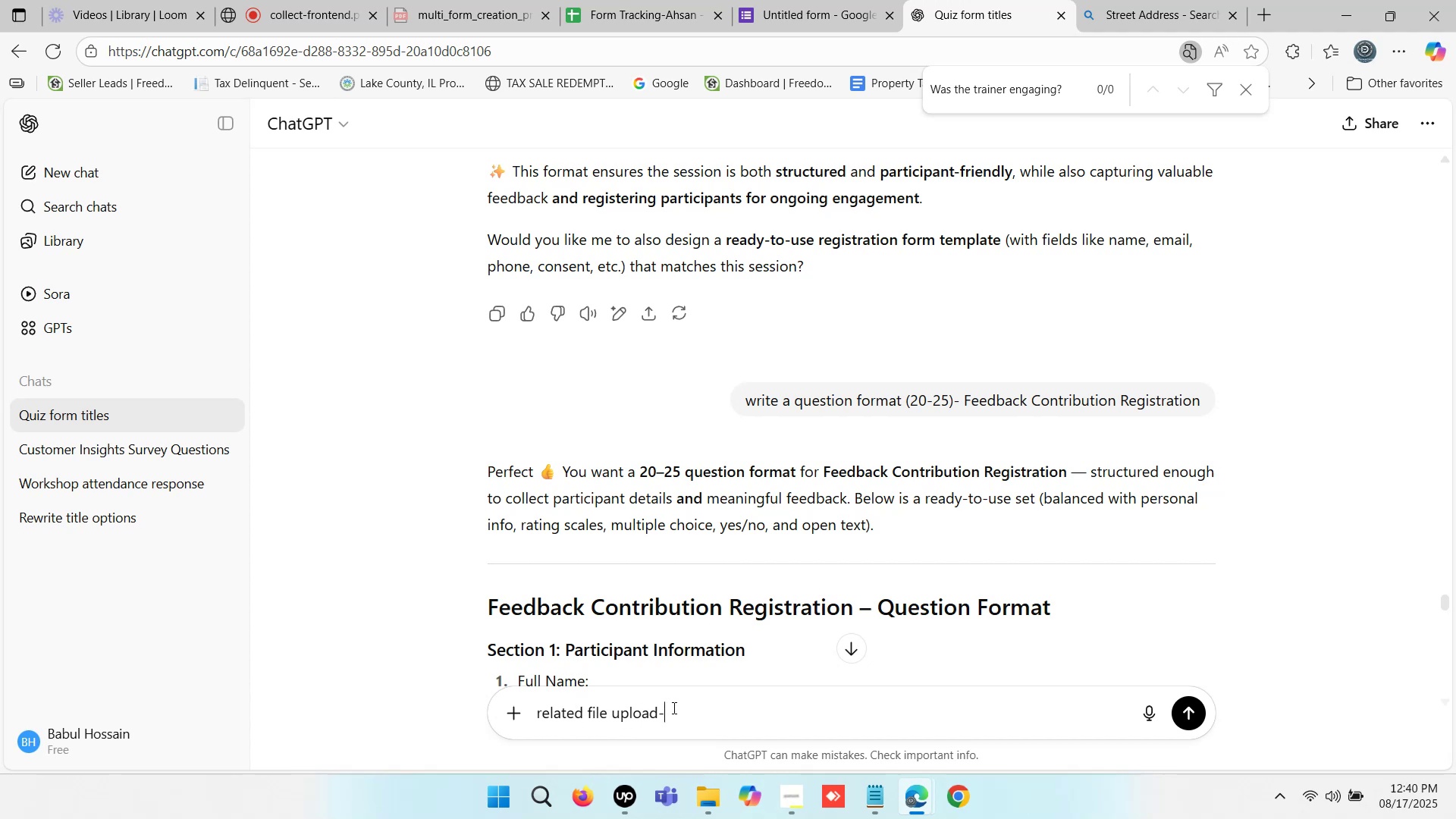 
key(Space)
 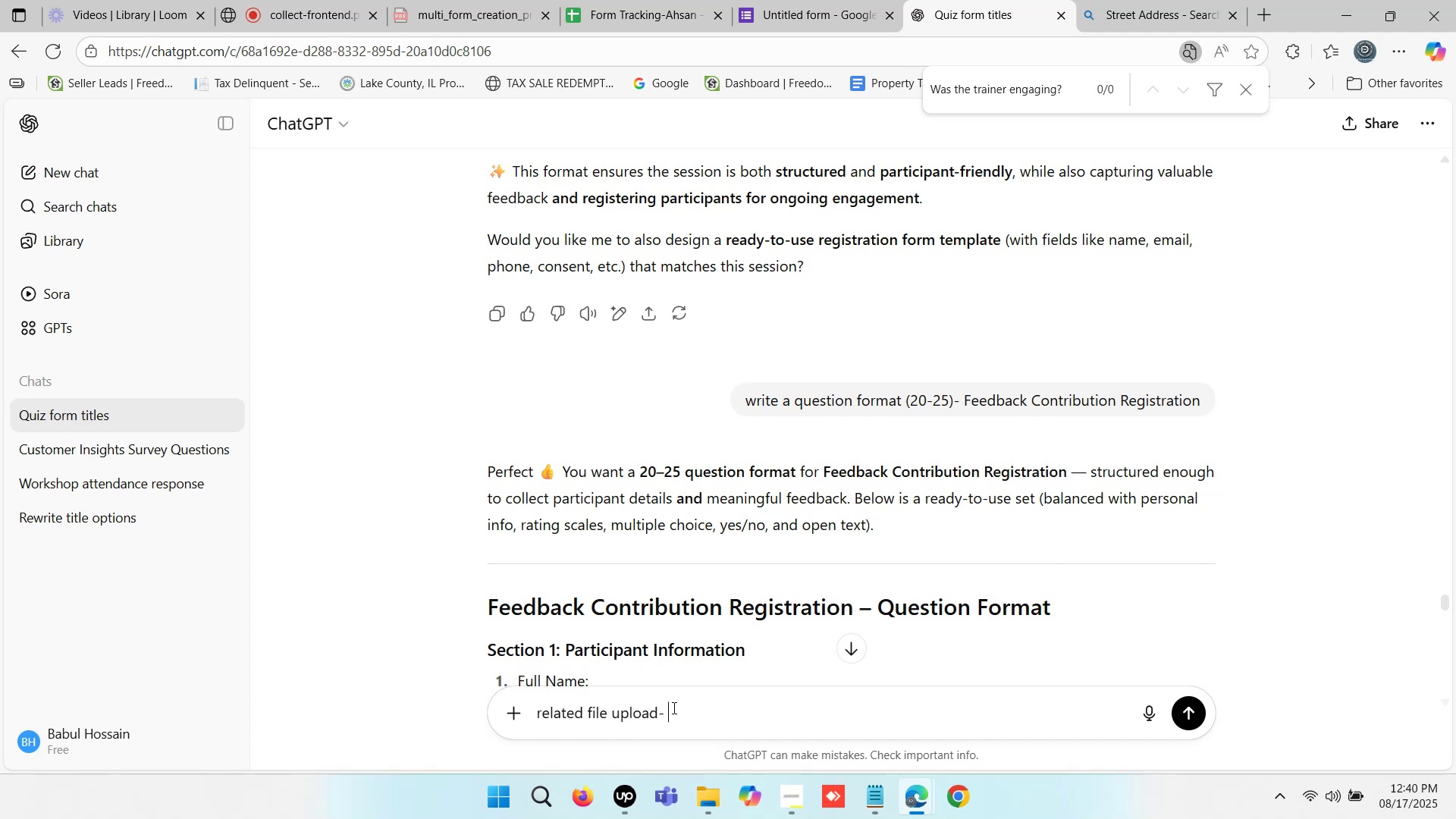 
key(Control+ControlLeft)
 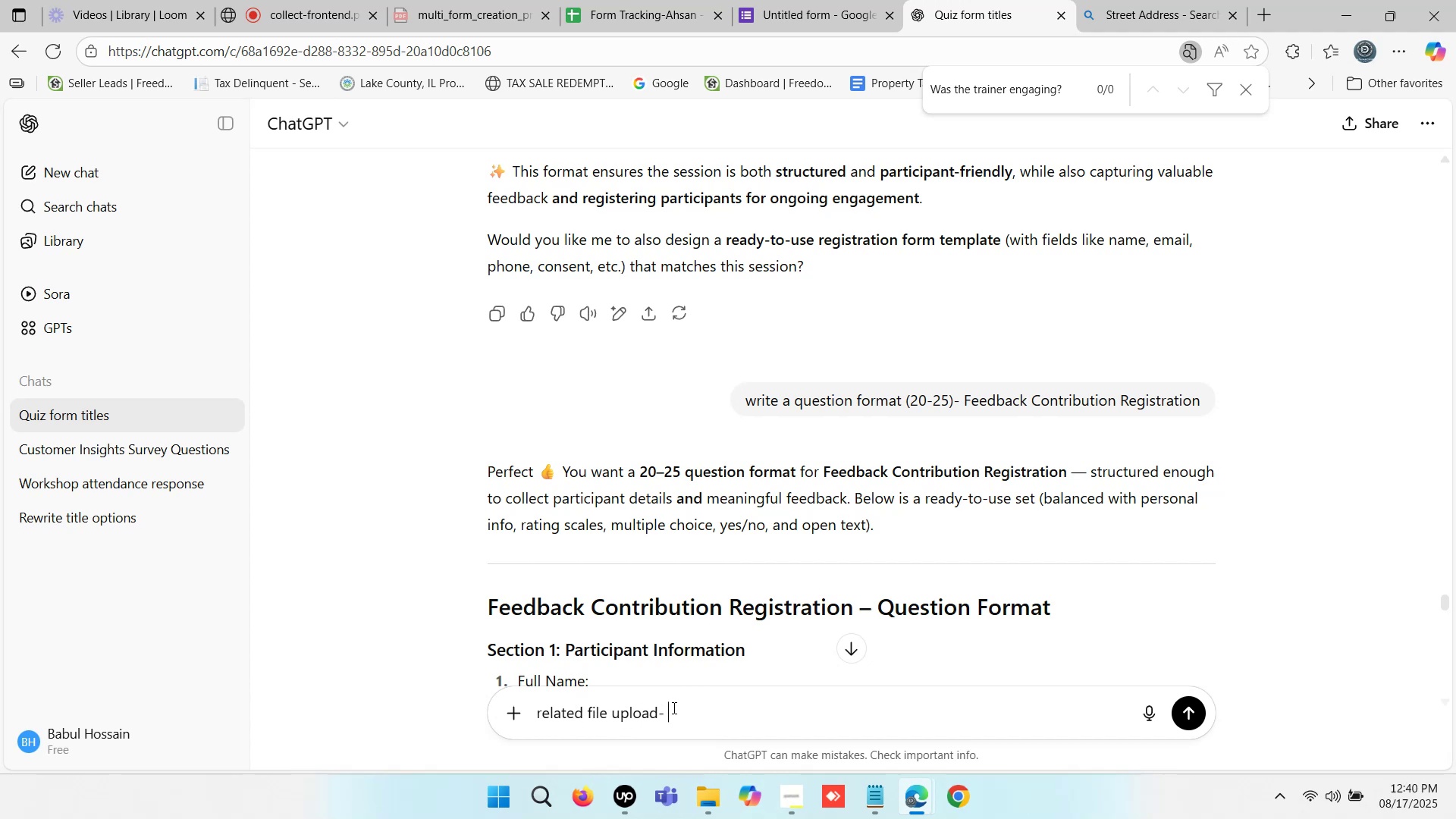 
key(Control+V)
 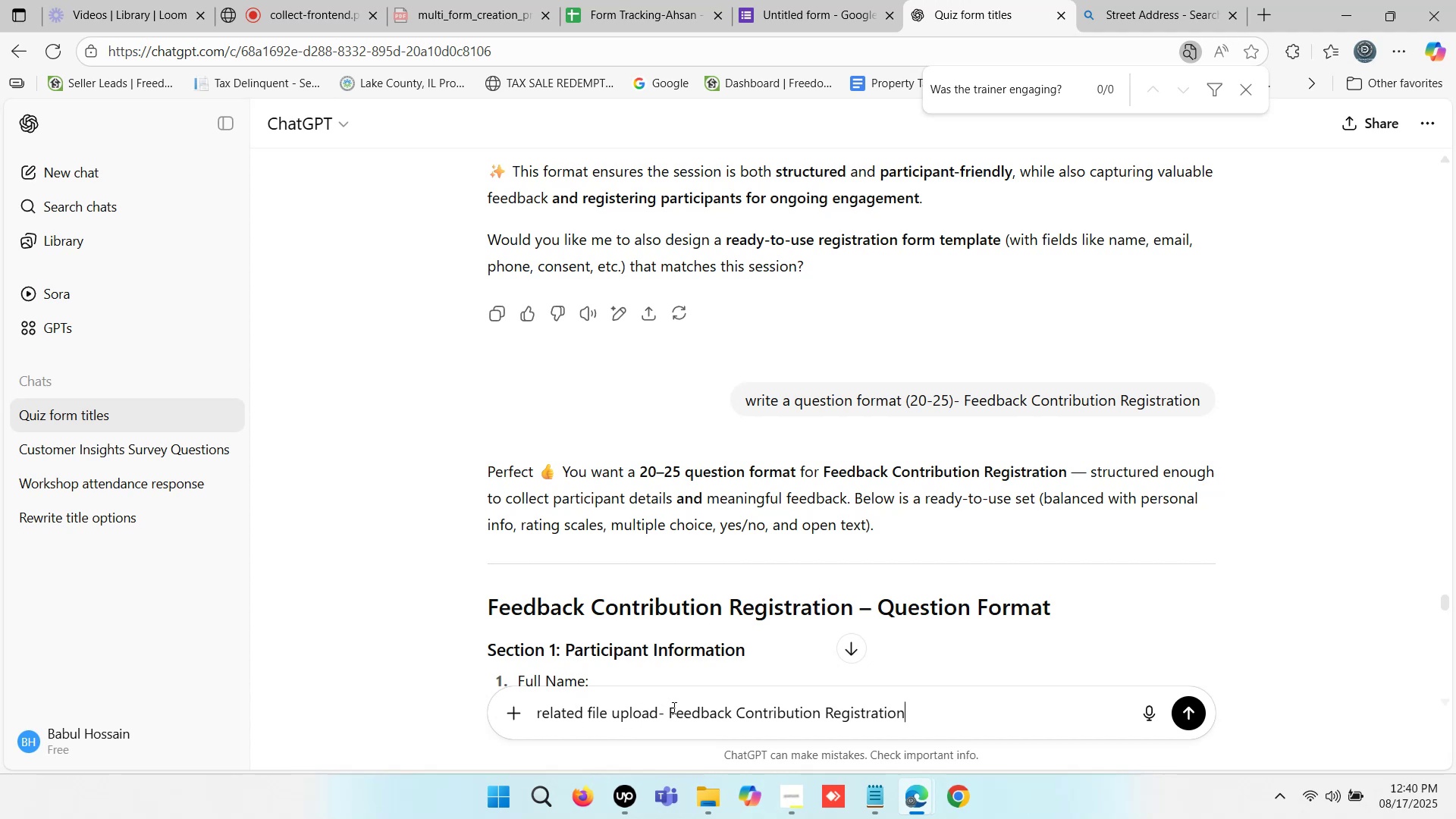 
key(Enter)
 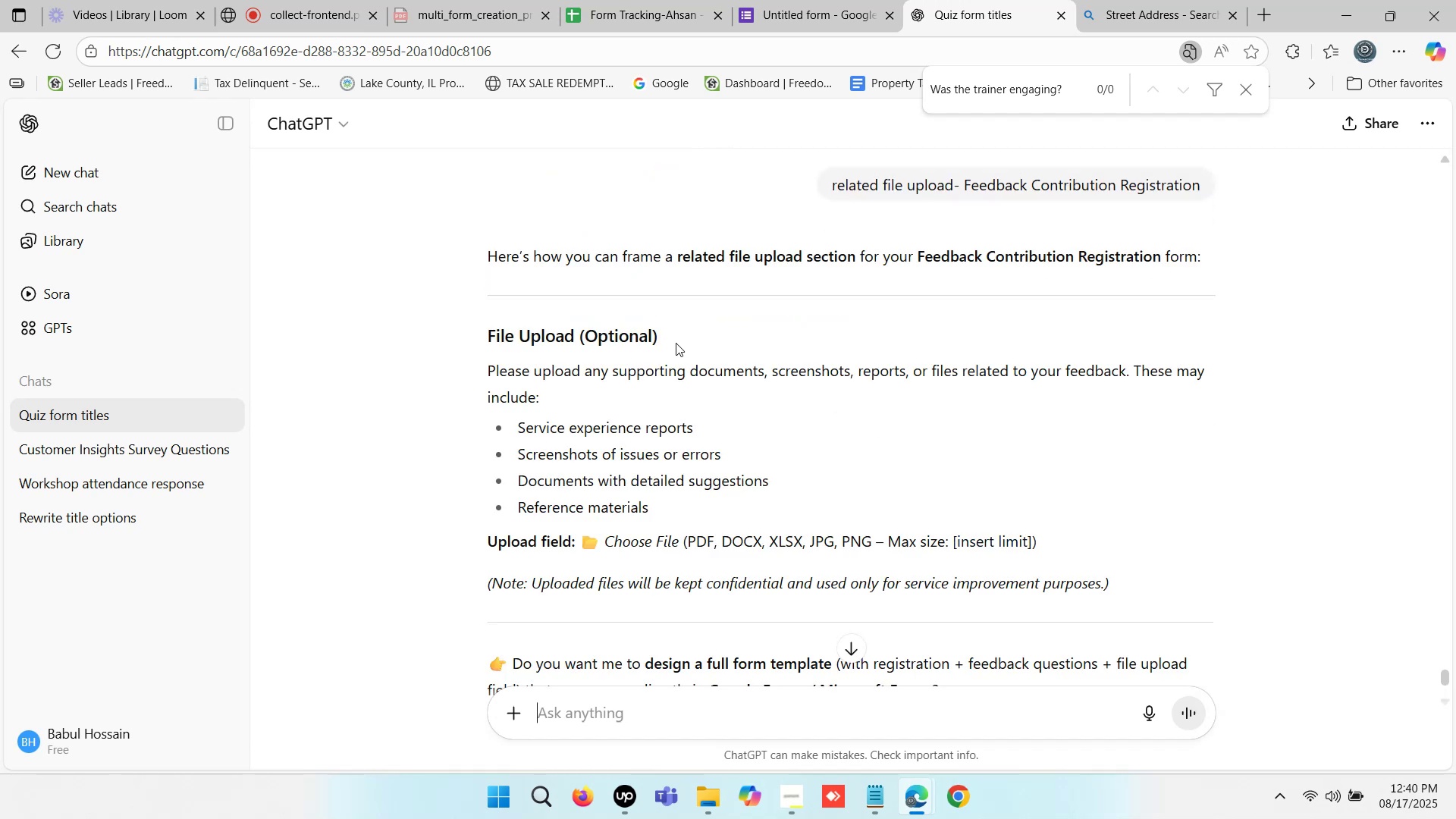 
wait(7.88)
 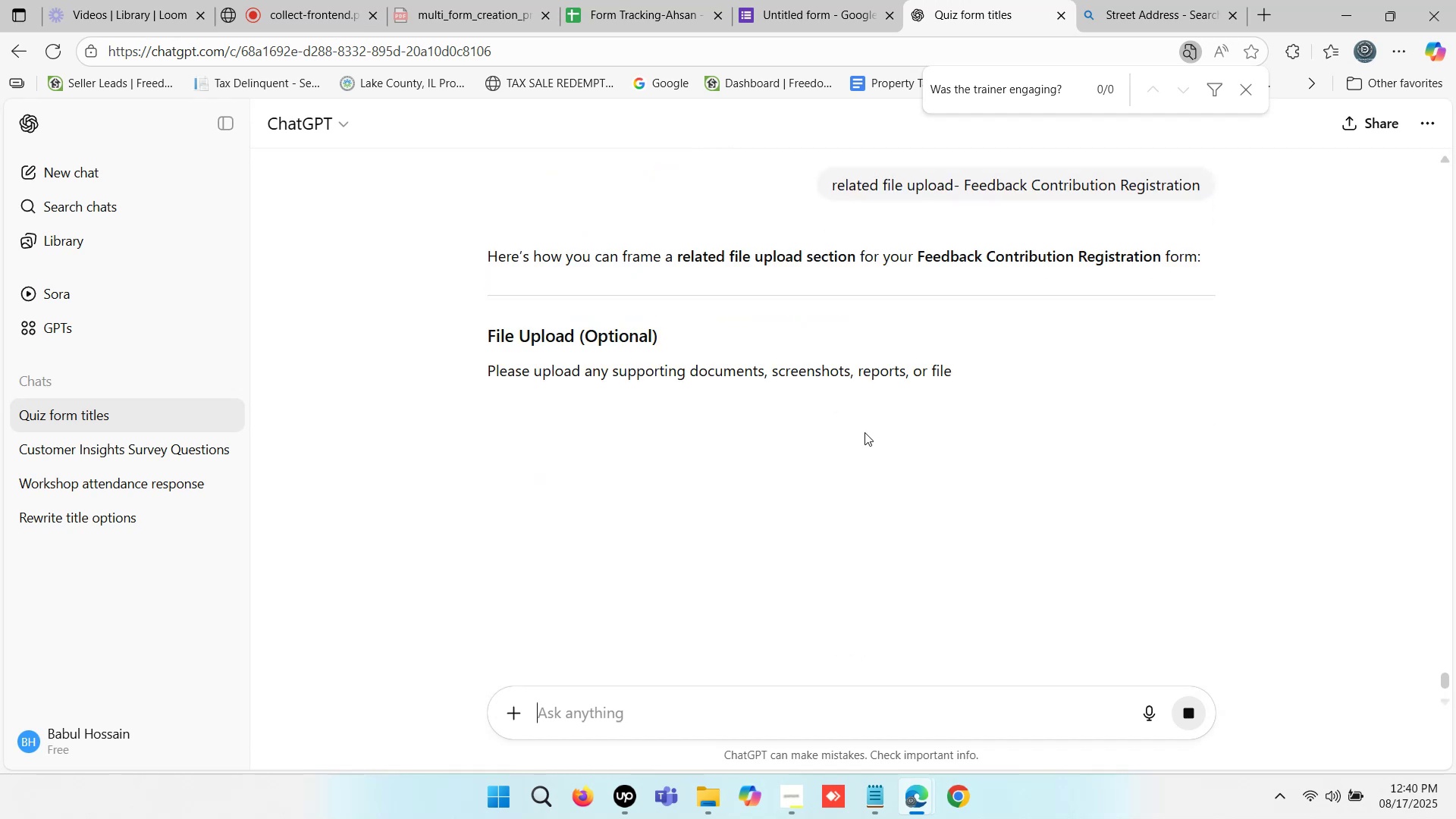 
left_click_drag(start_coordinate=[534, 425], to_coordinate=[690, 427])
 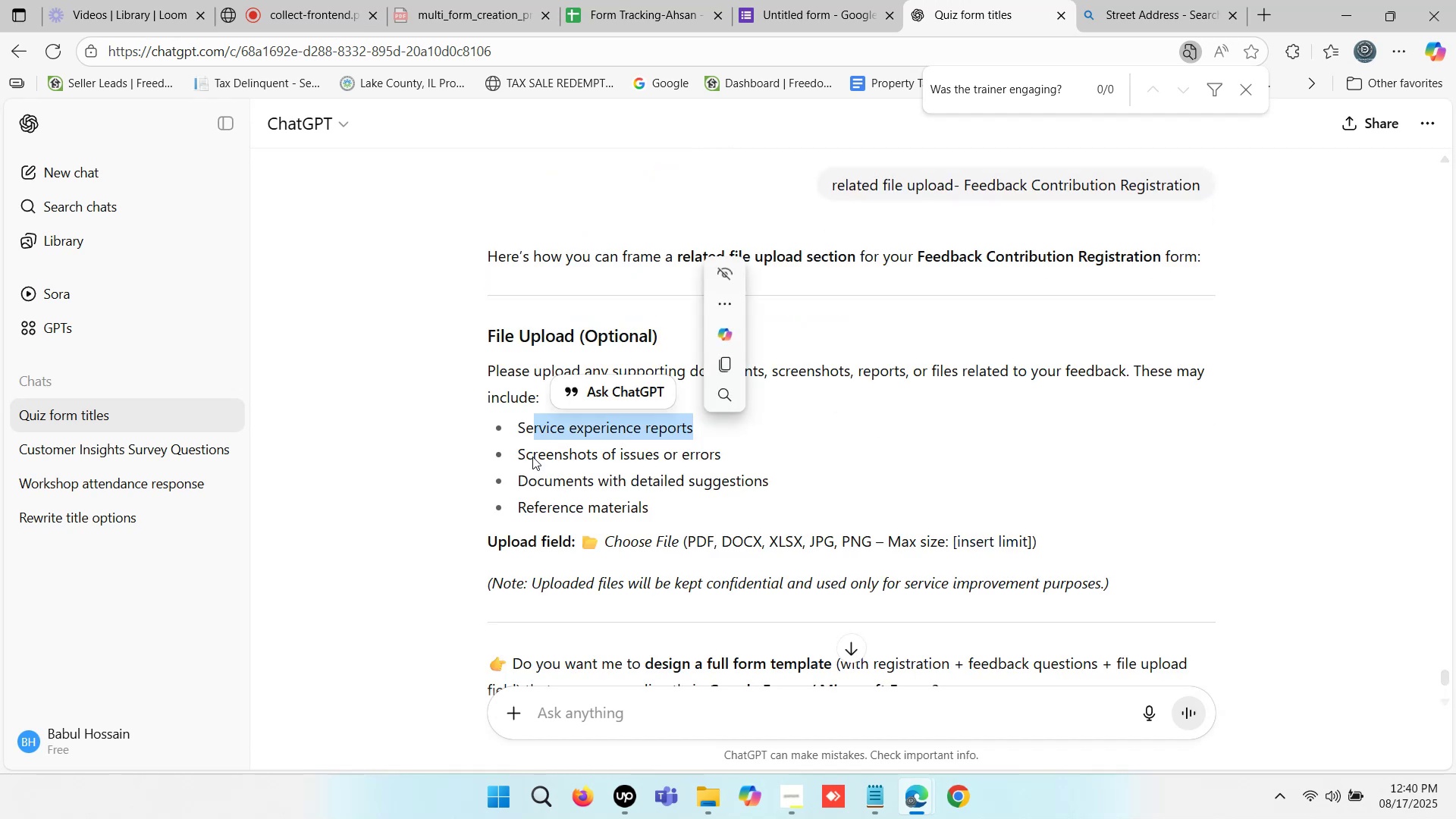 
left_click_drag(start_coordinate=[532, 456], to_coordinate=[717, 453])
 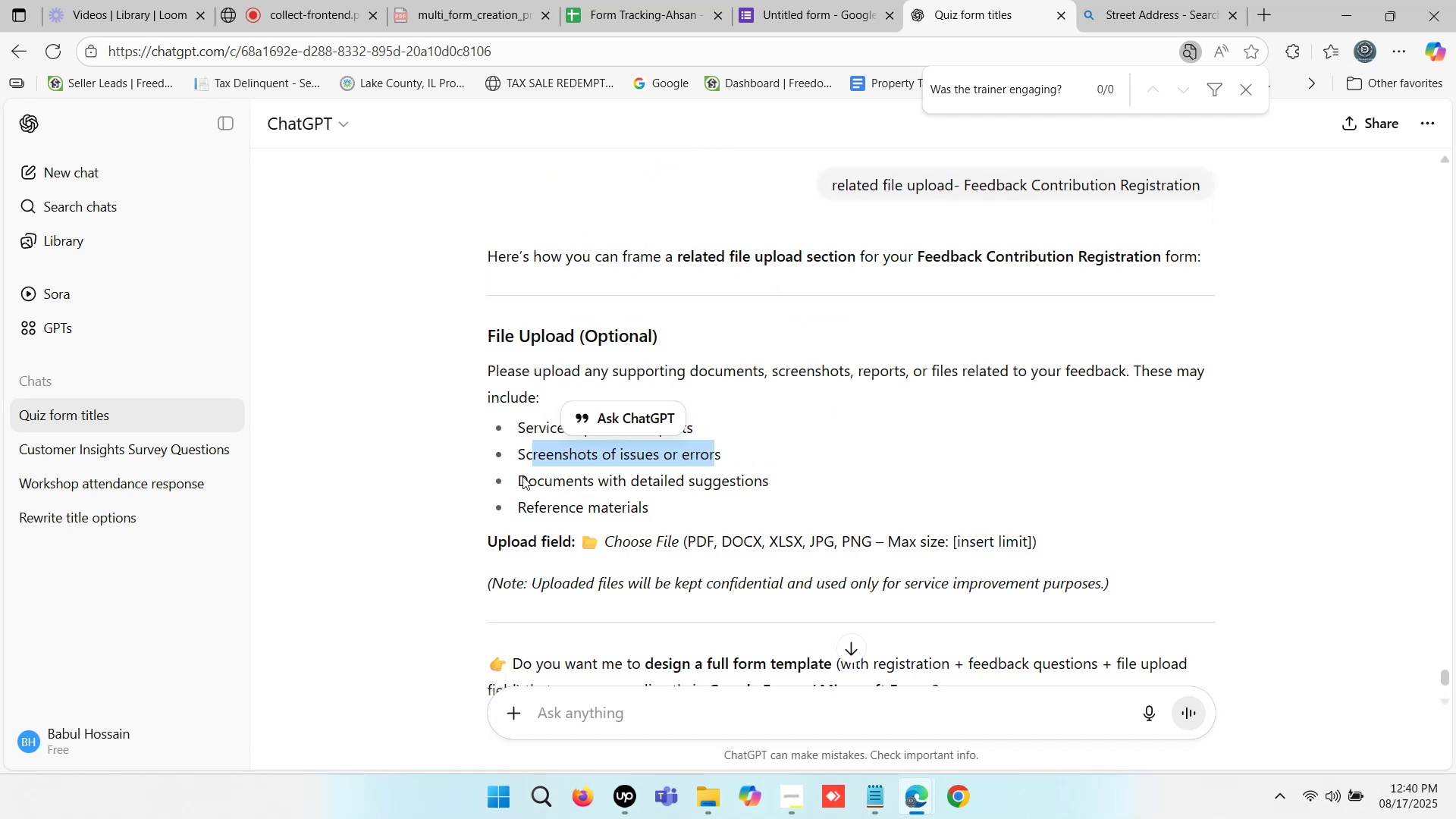 
left_click_drag(start_coordinate=[515, 476], to_coordinate=[761, 481])
 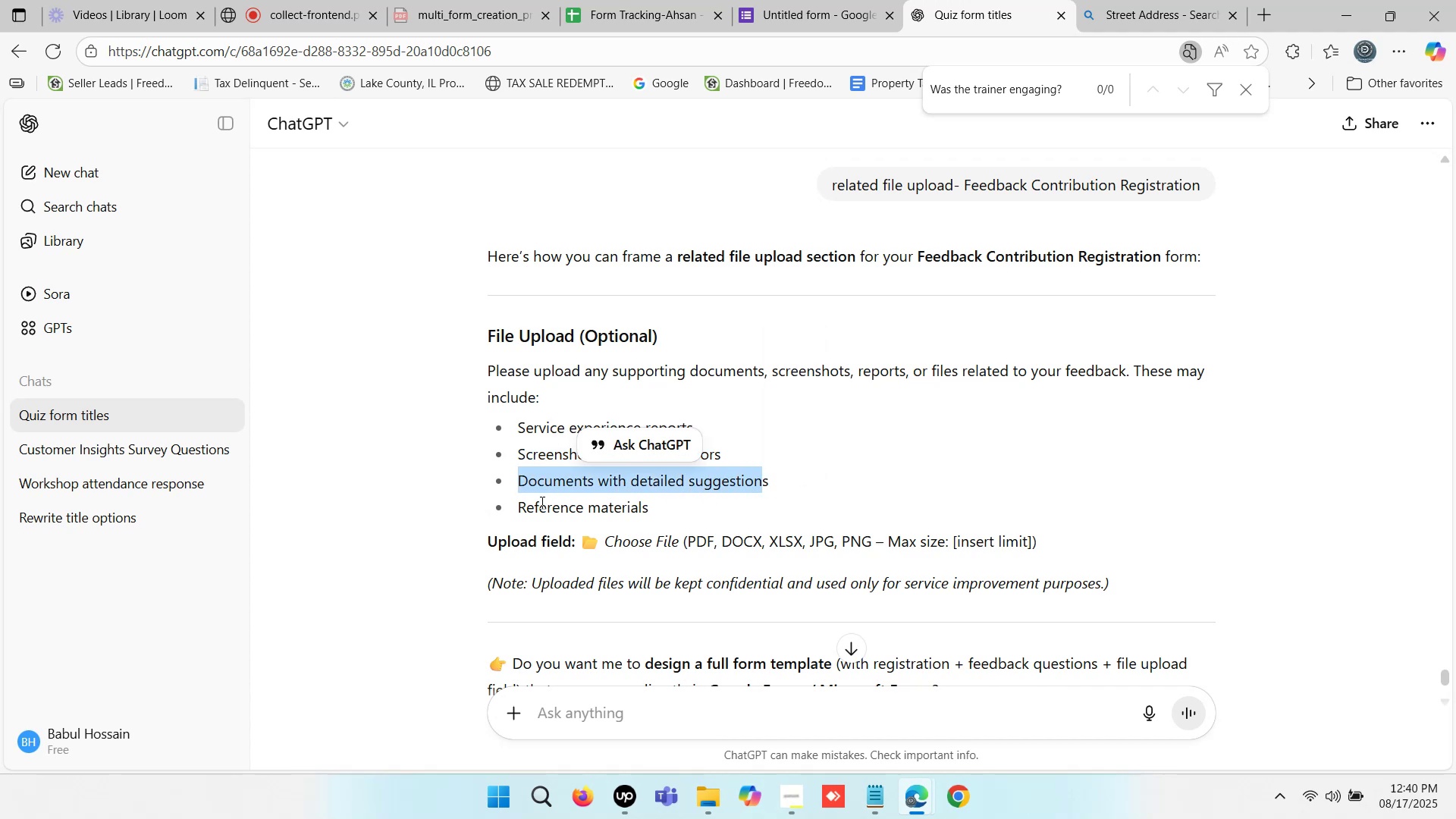 
left_click_drag(start_coordinate=[523, 506], to_coordinate=[662, 509])
 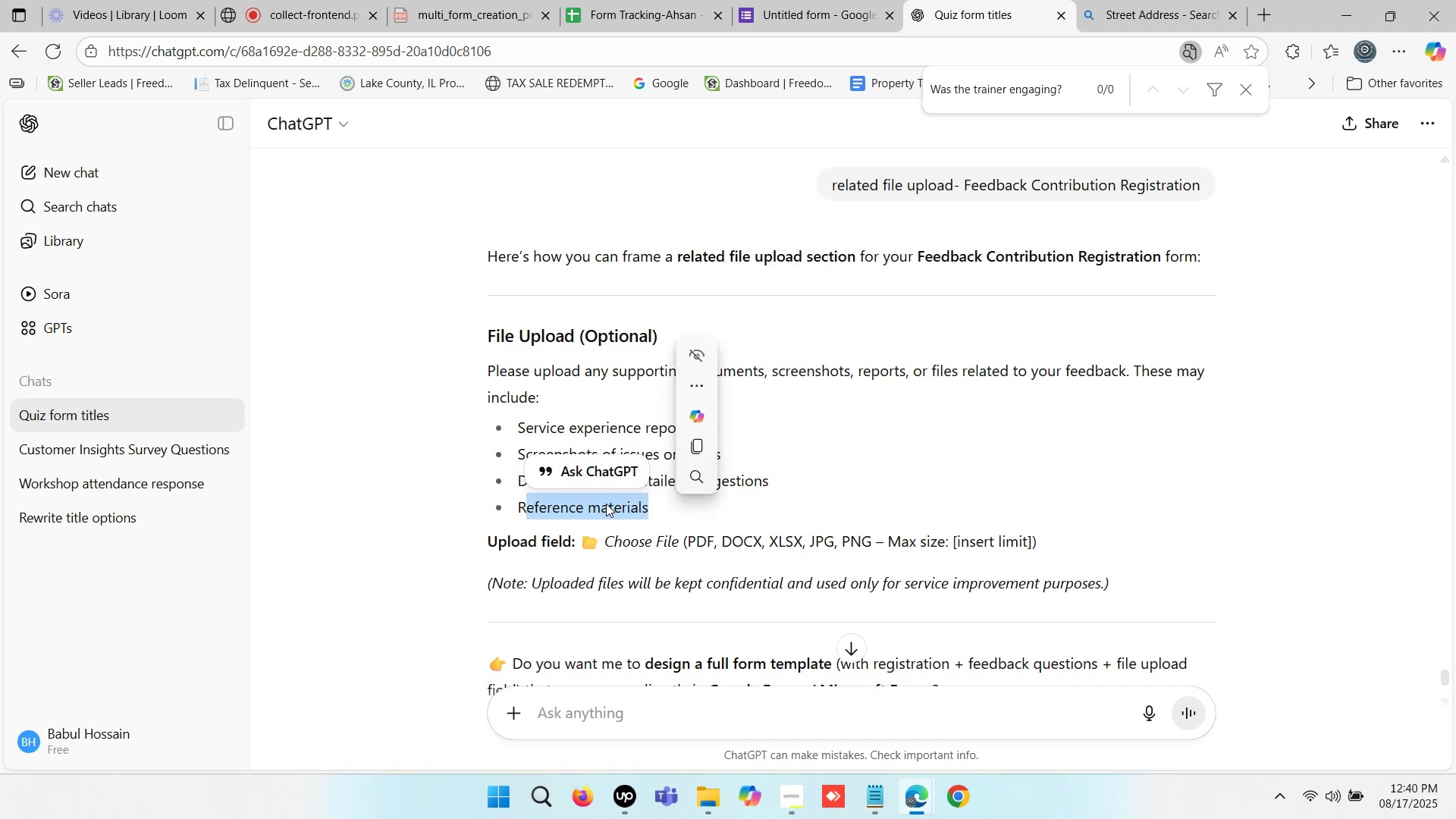 
scroll: coordinate [552, 486], scroll_direction: down, amount: 1.0
 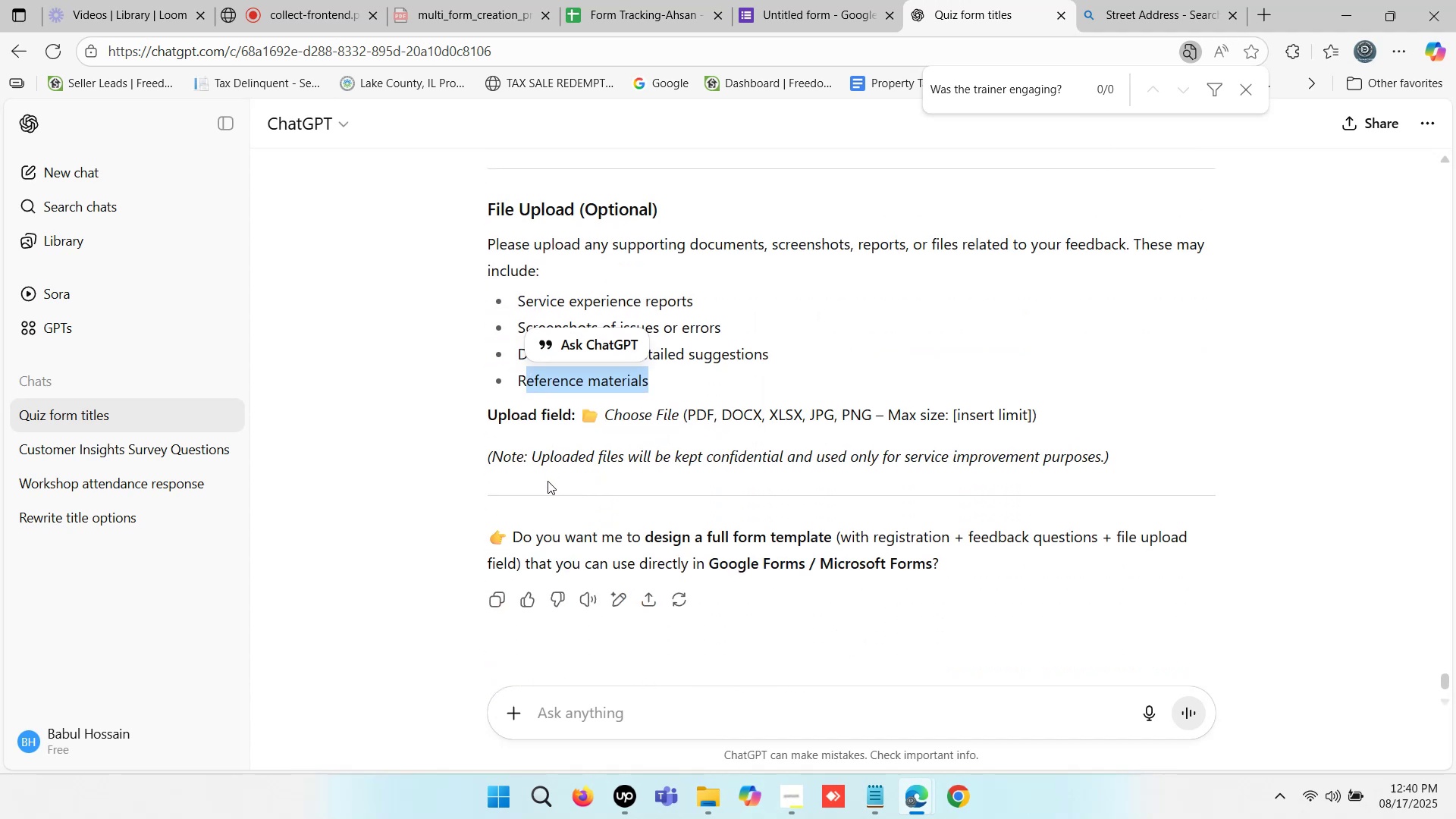 
scroll: coordinate [462, 428], scroll_direction: up, amount: 1.0
 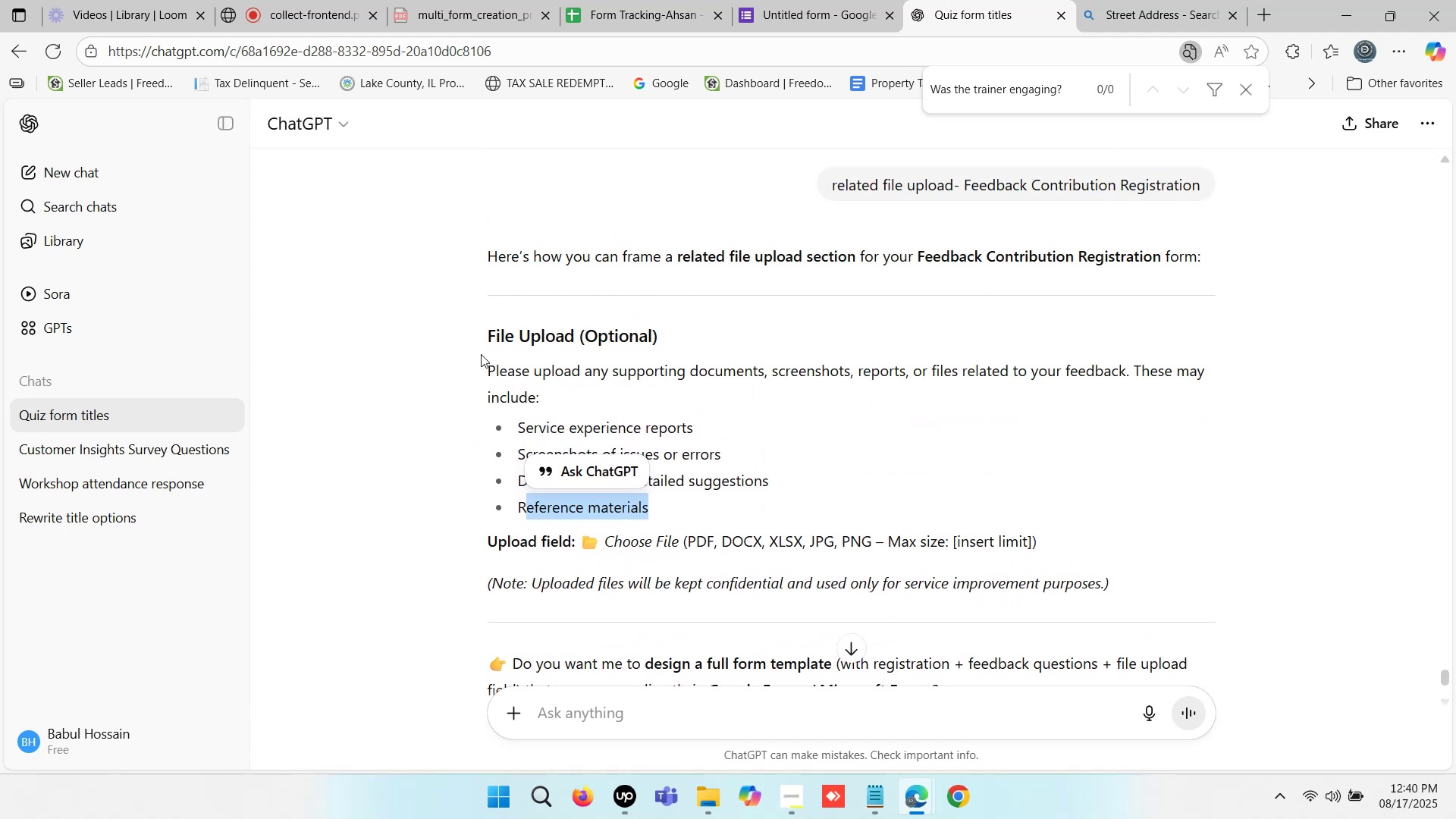 
left_click_drag(start_coordinate=[483, 345], to_coordinate=[657, 342])
 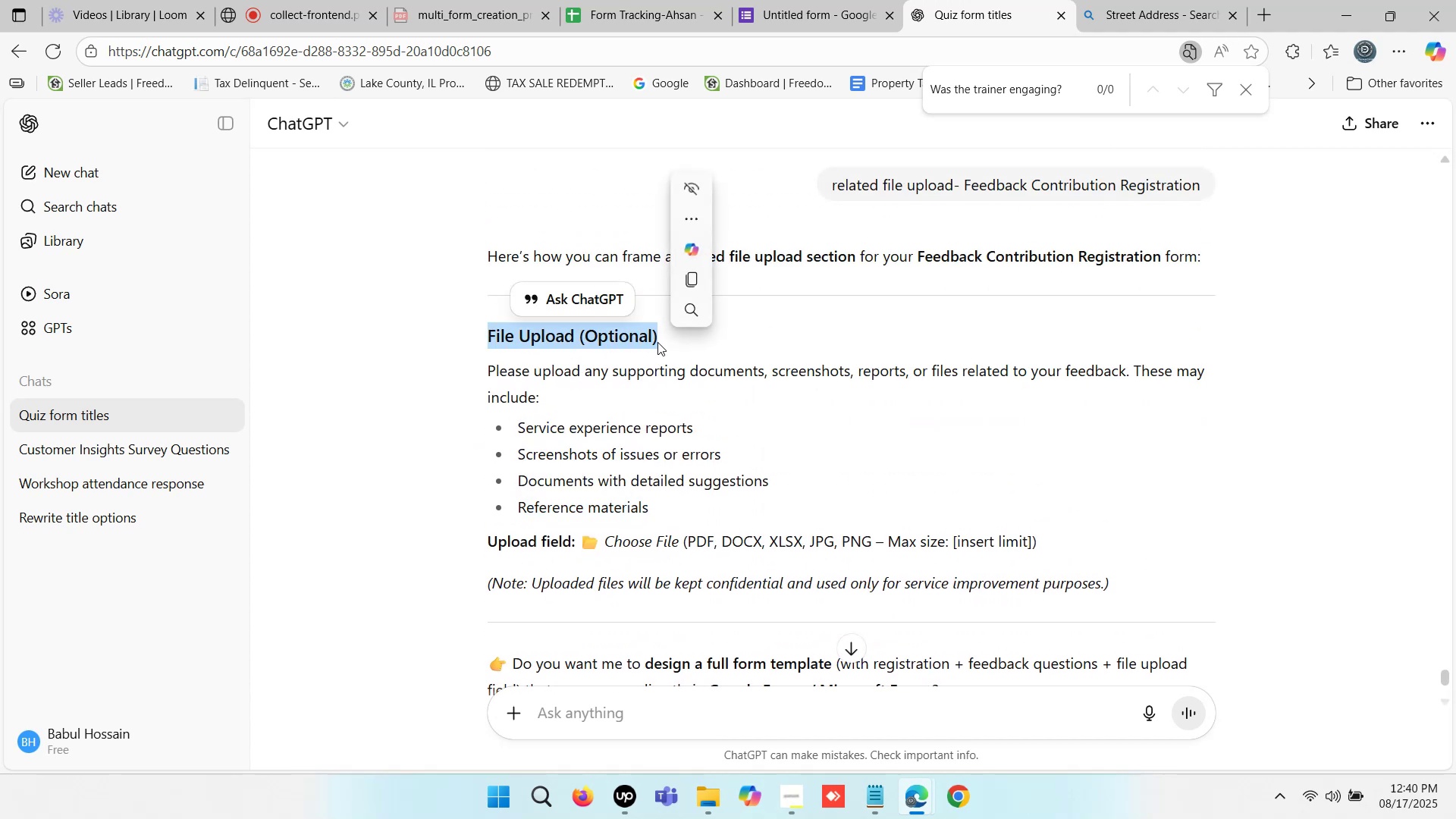 
key(Control+C)
 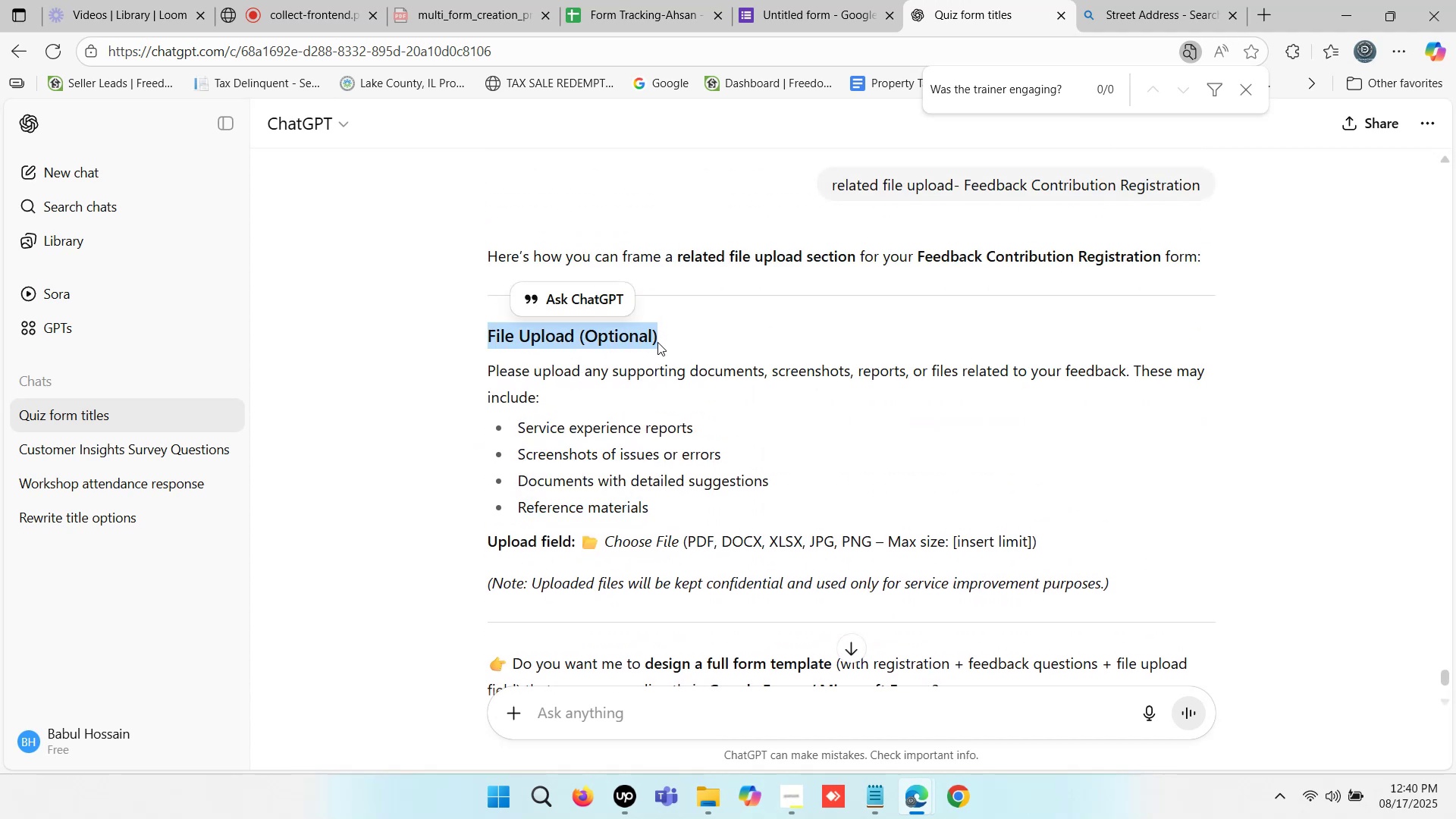 
key(Control+C)
 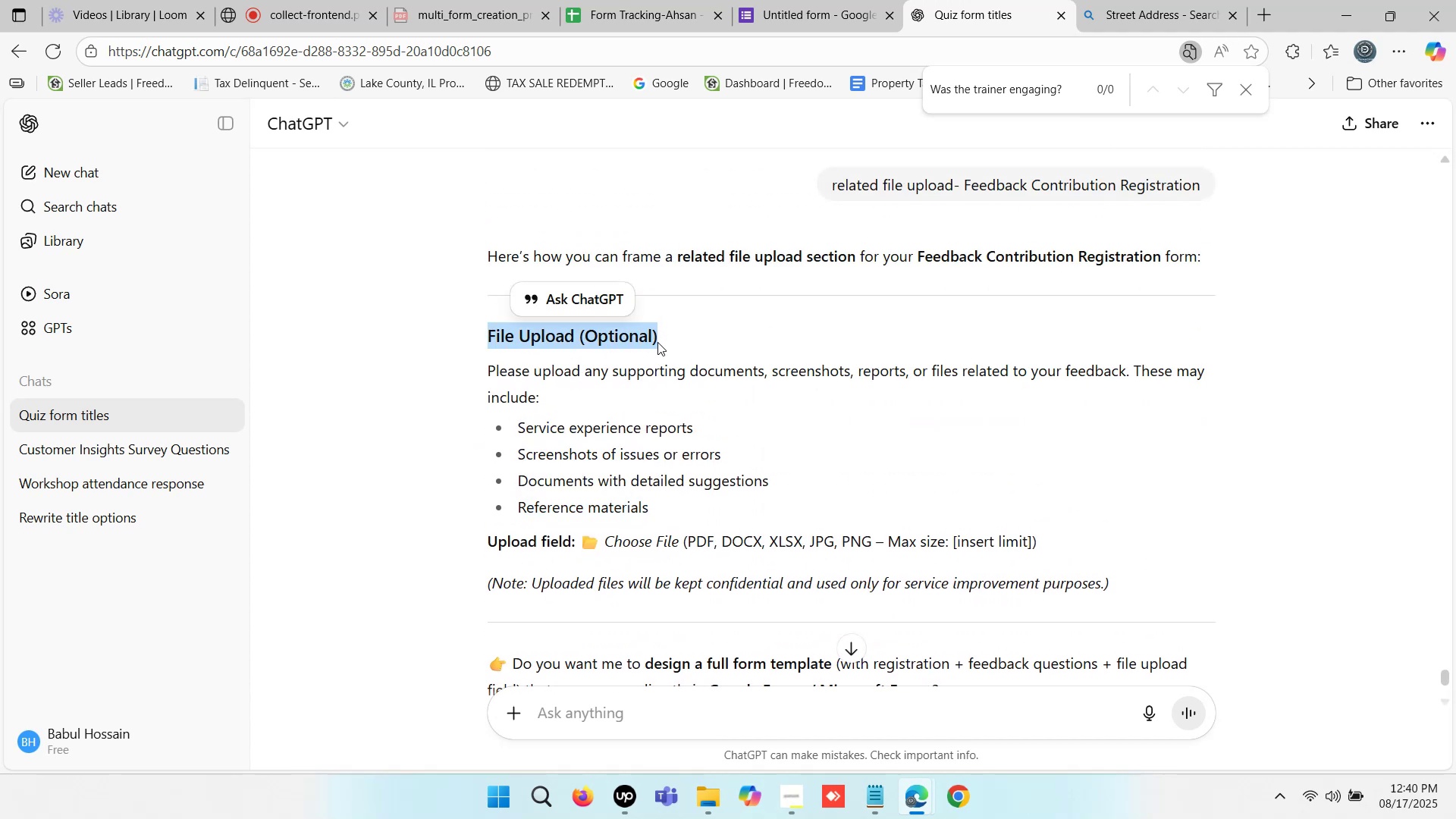 
key(Control+C)
 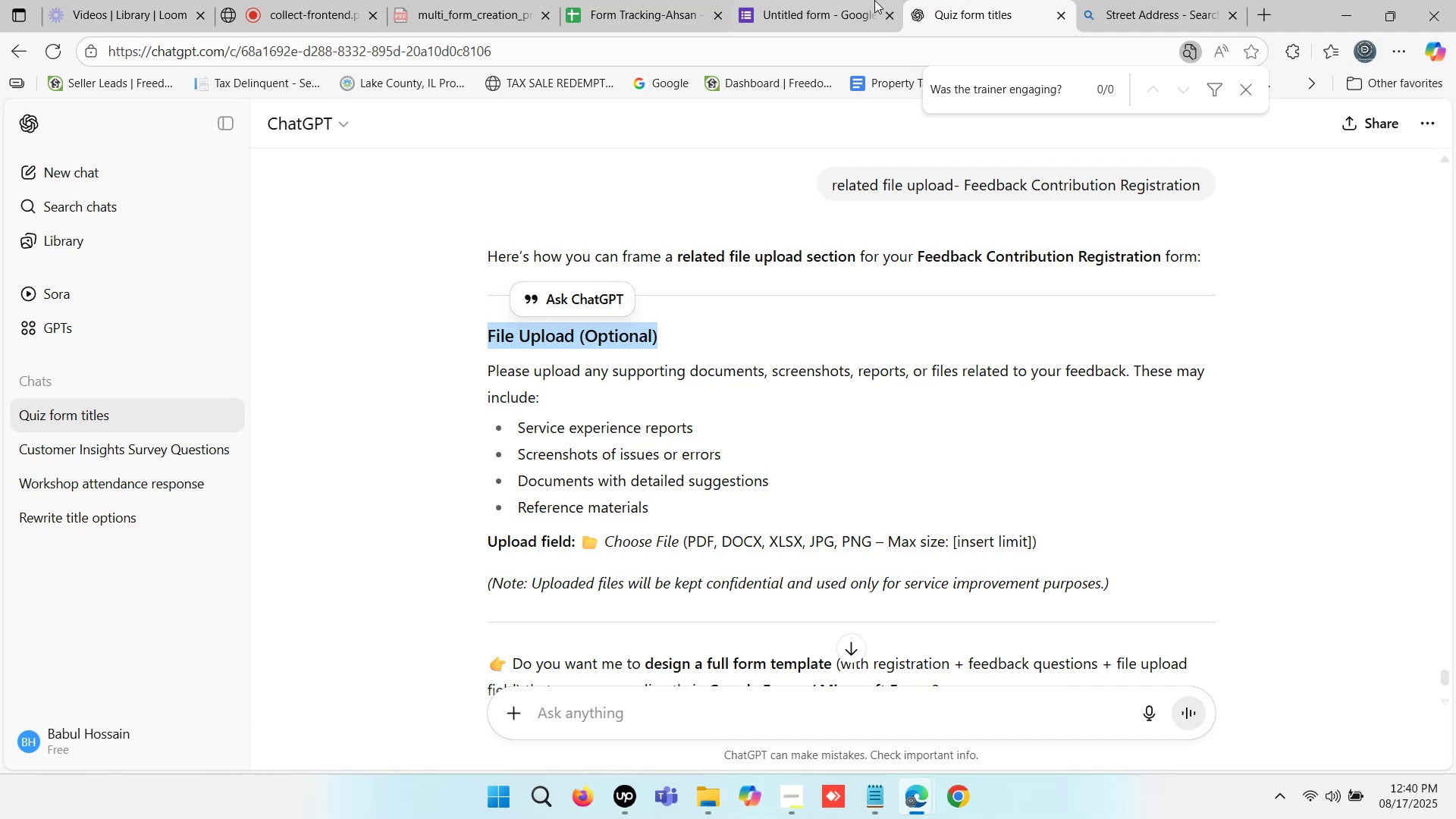 
left_click([805, 0])
 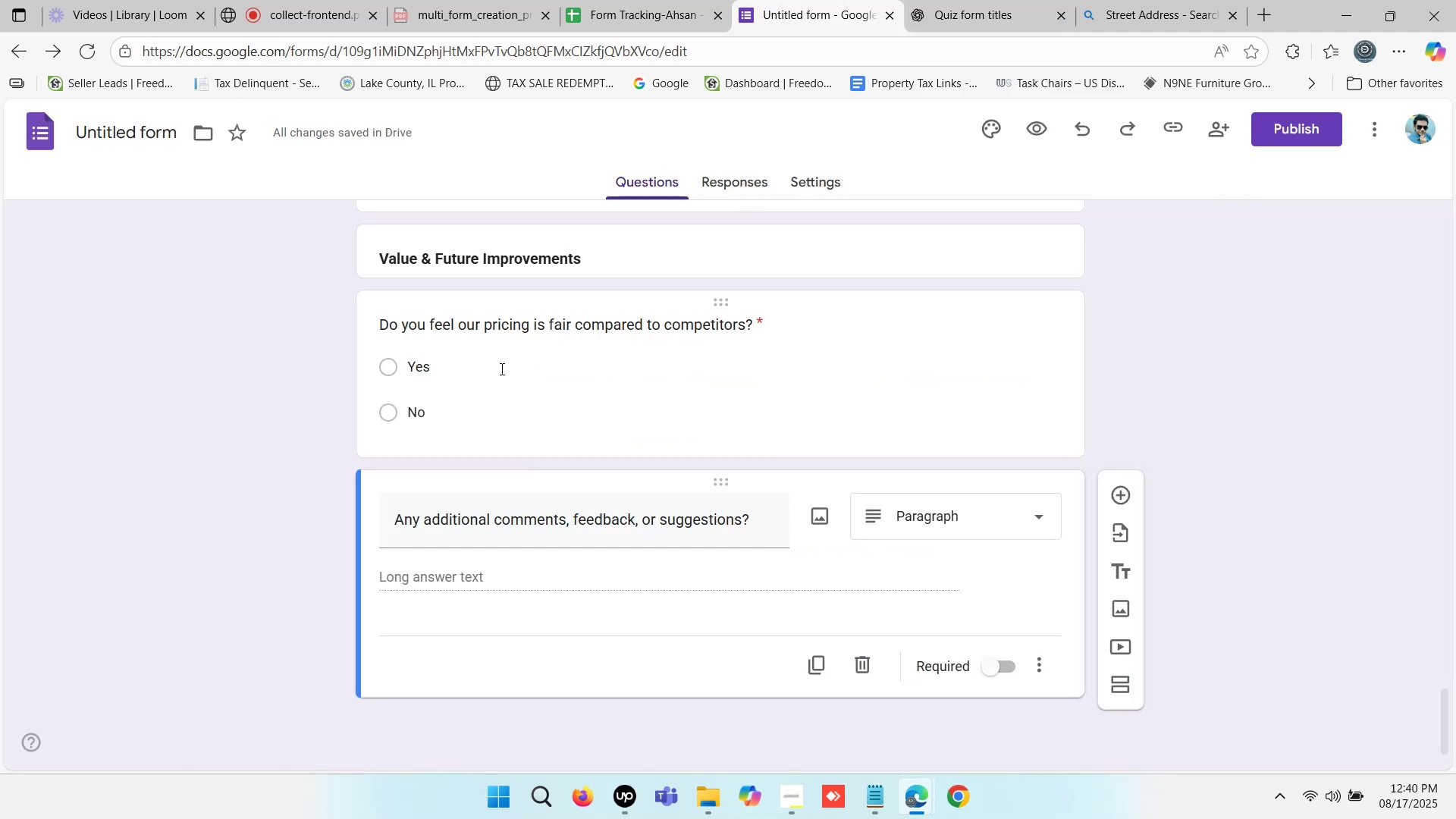 
scroll: coordinate [706, 394], scroll_direction: up, amount: 1.0
 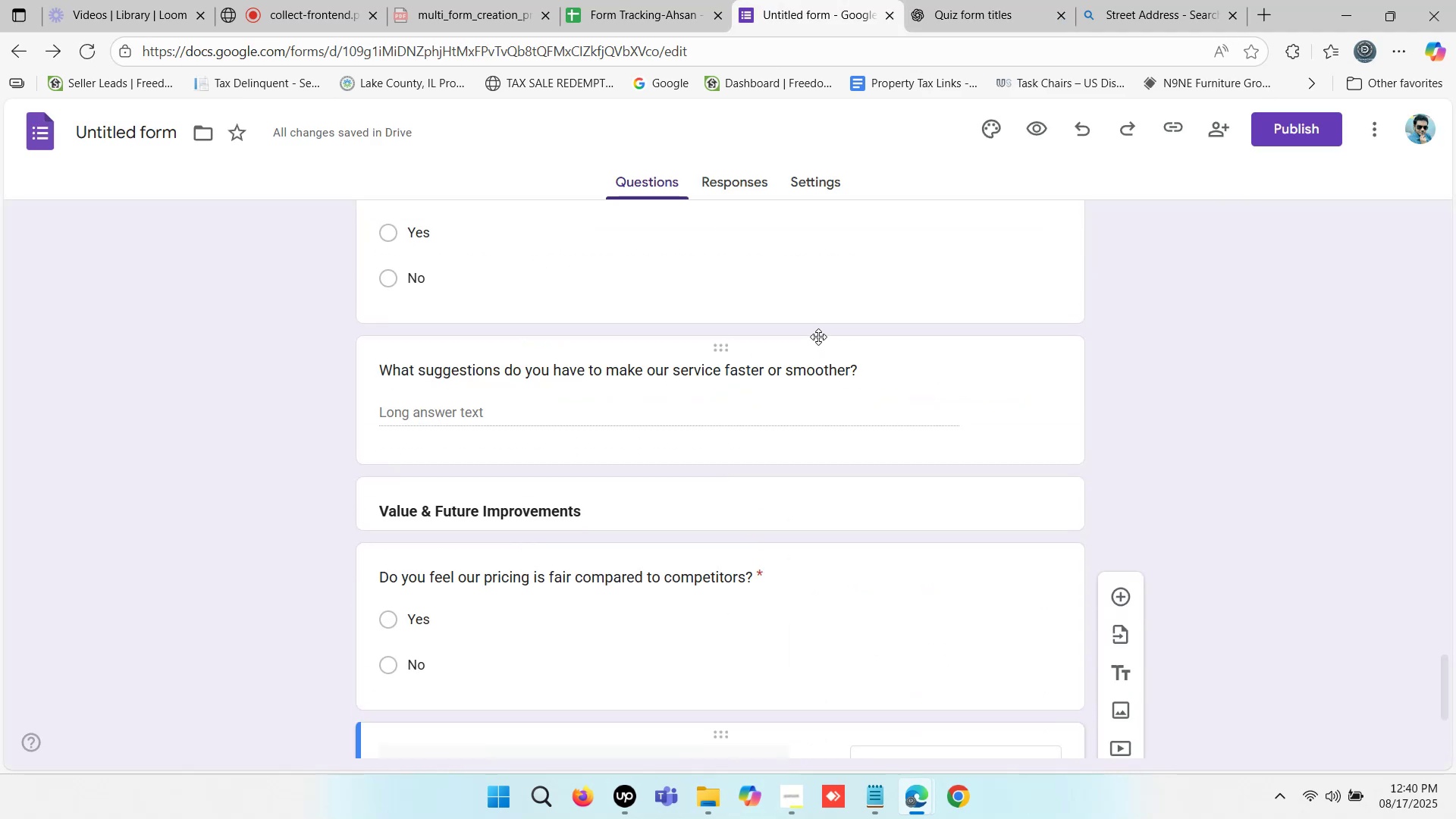 
scroll: coordinate [1029, 387], scroll_direction: down, amount: 4.0
 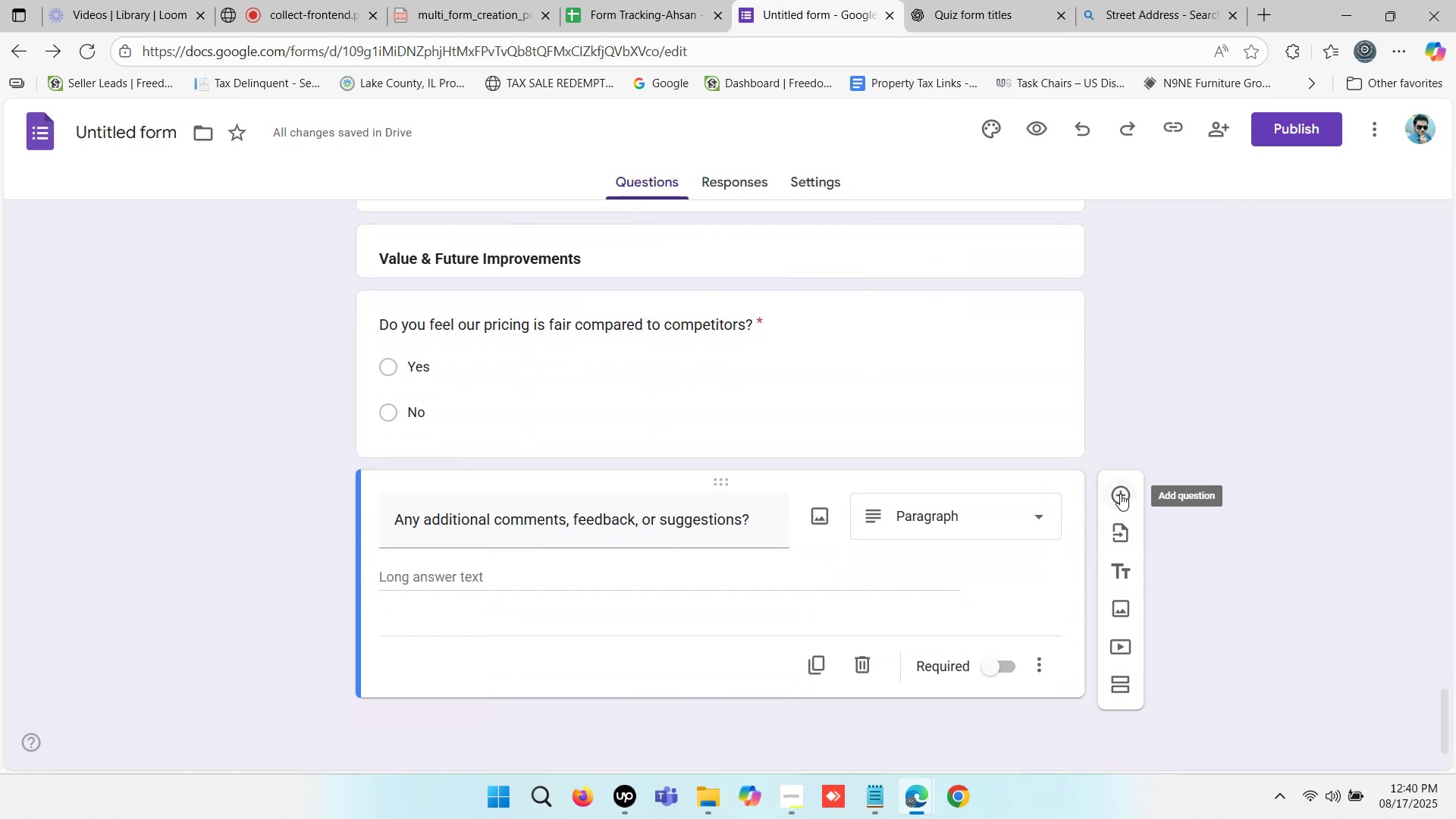 
left_click([1120, 494])
 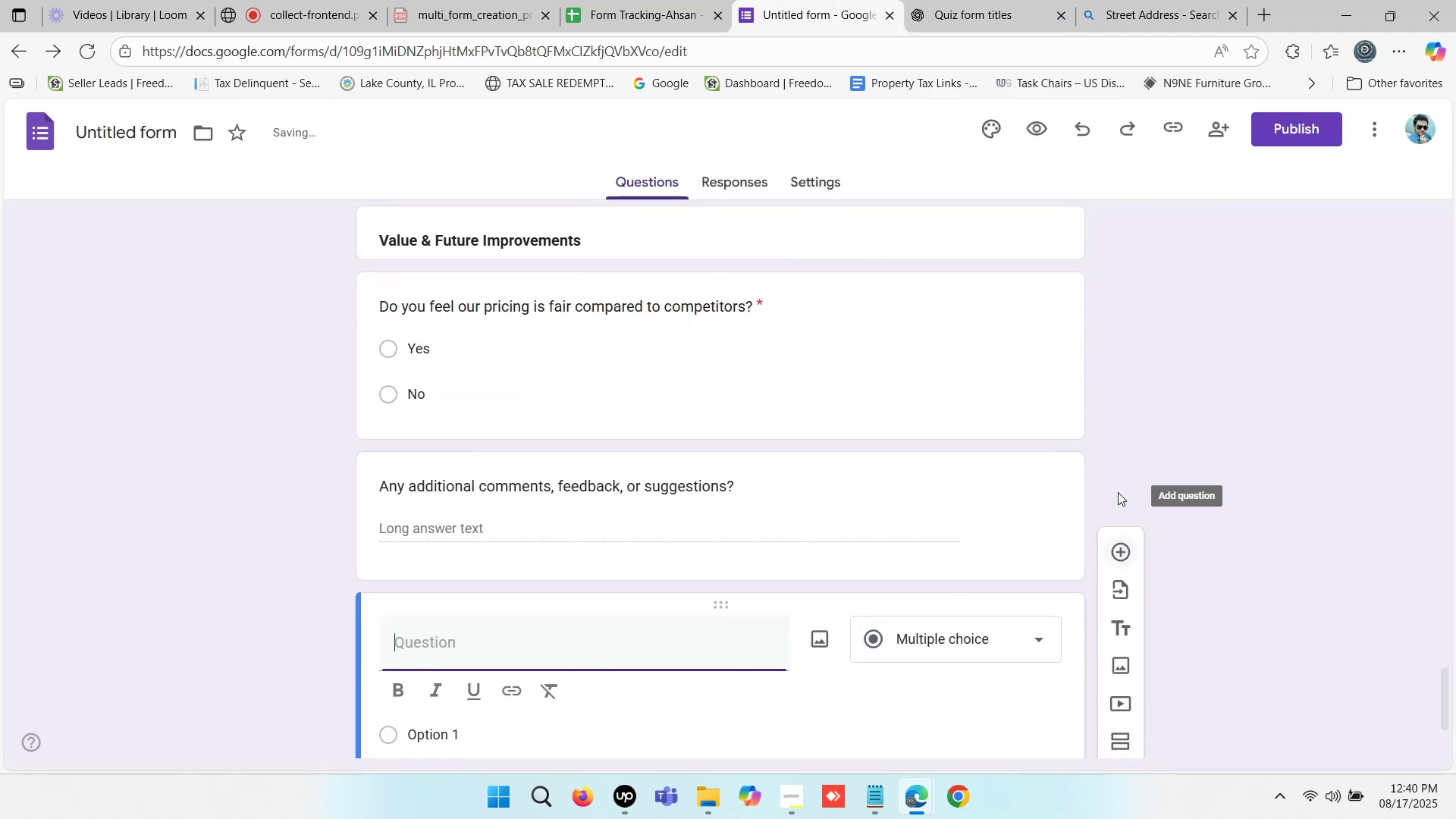 
scroll: coordinate [833, 403], scroll_direction: down, amount: 5.0
 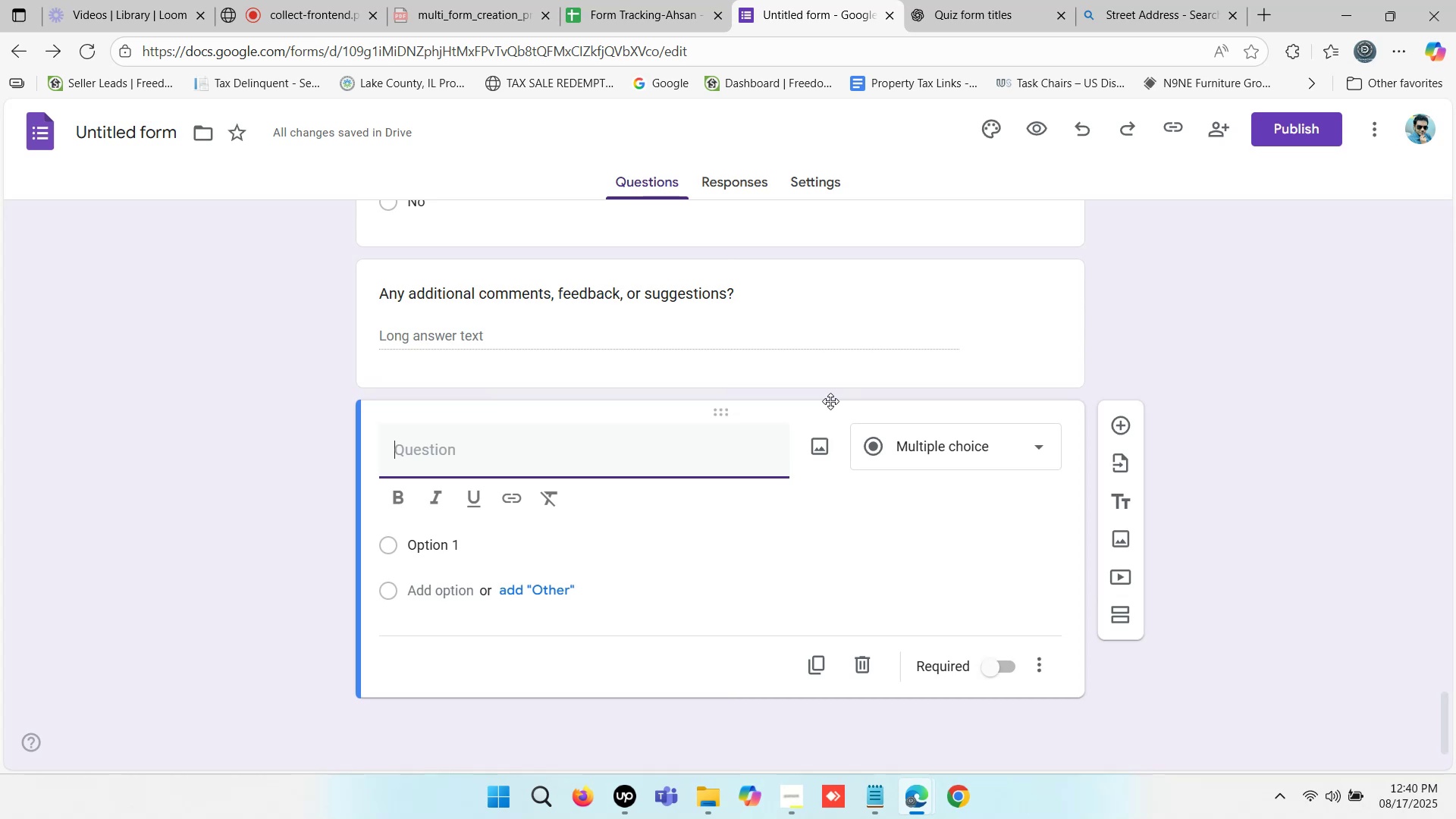 
left_click([939, 441])
 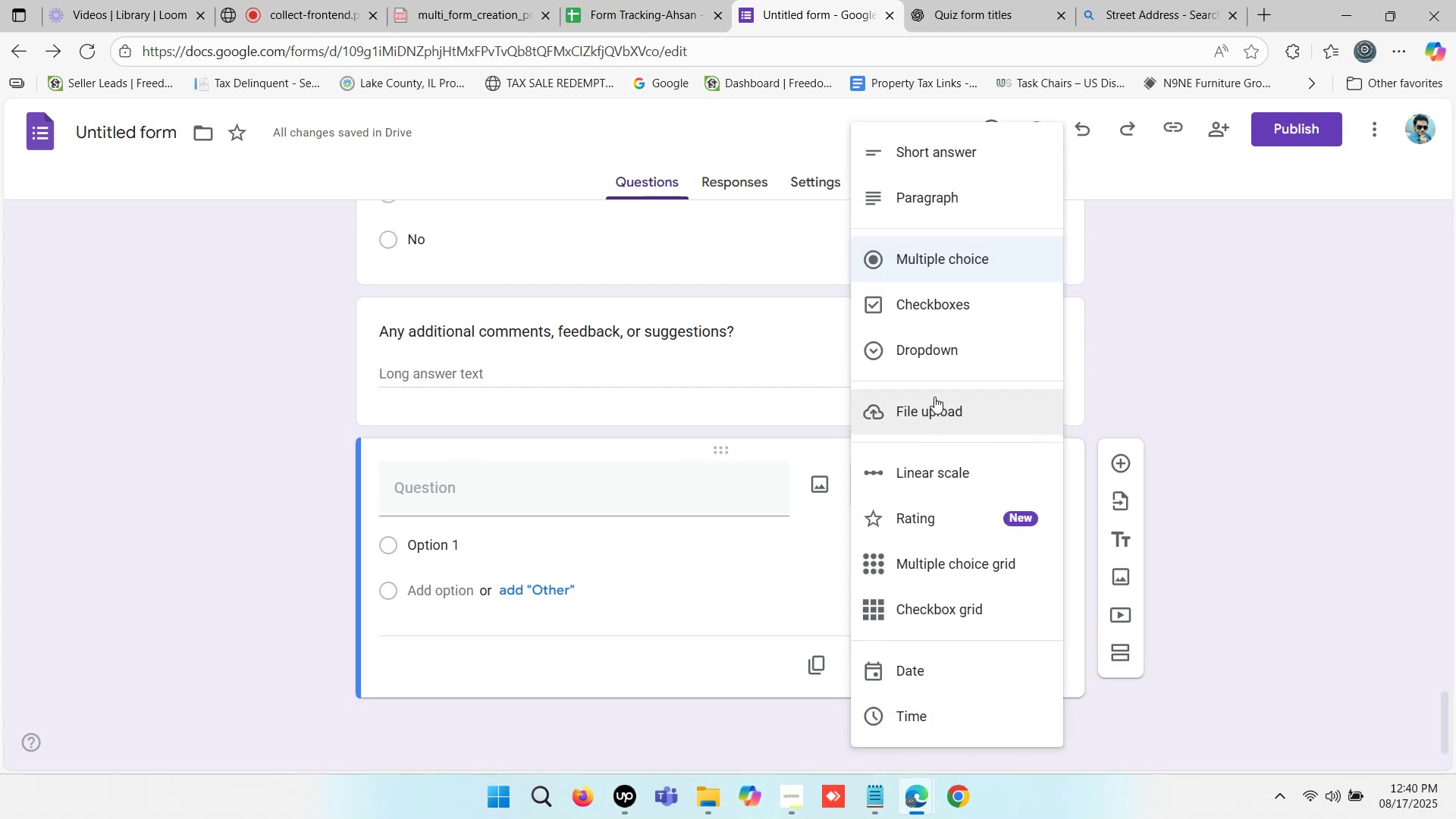 
left_click([934, 397])
 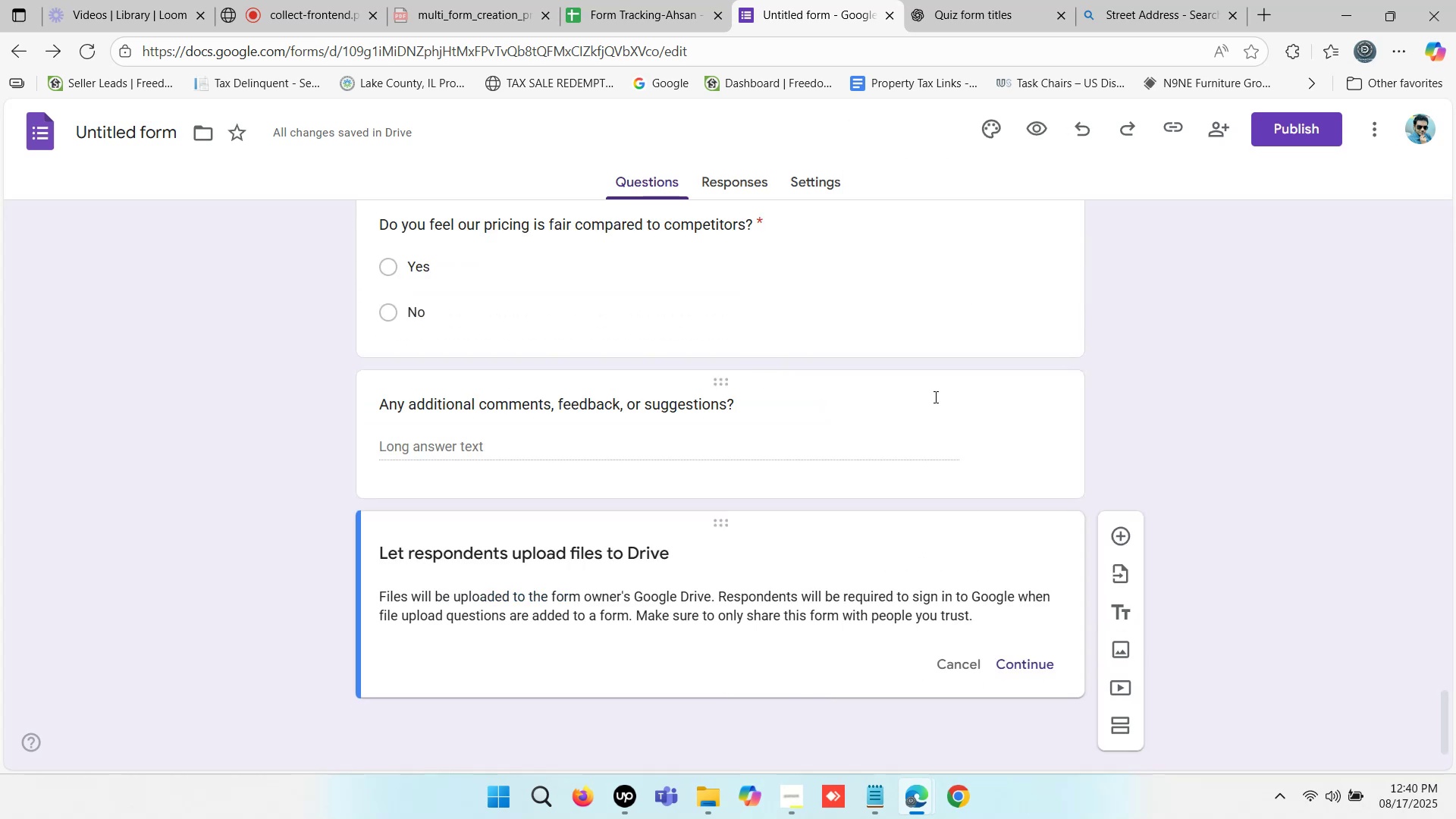 
scroll: coordinate [638, 407], scroll_direction: down, amount: 2.0
 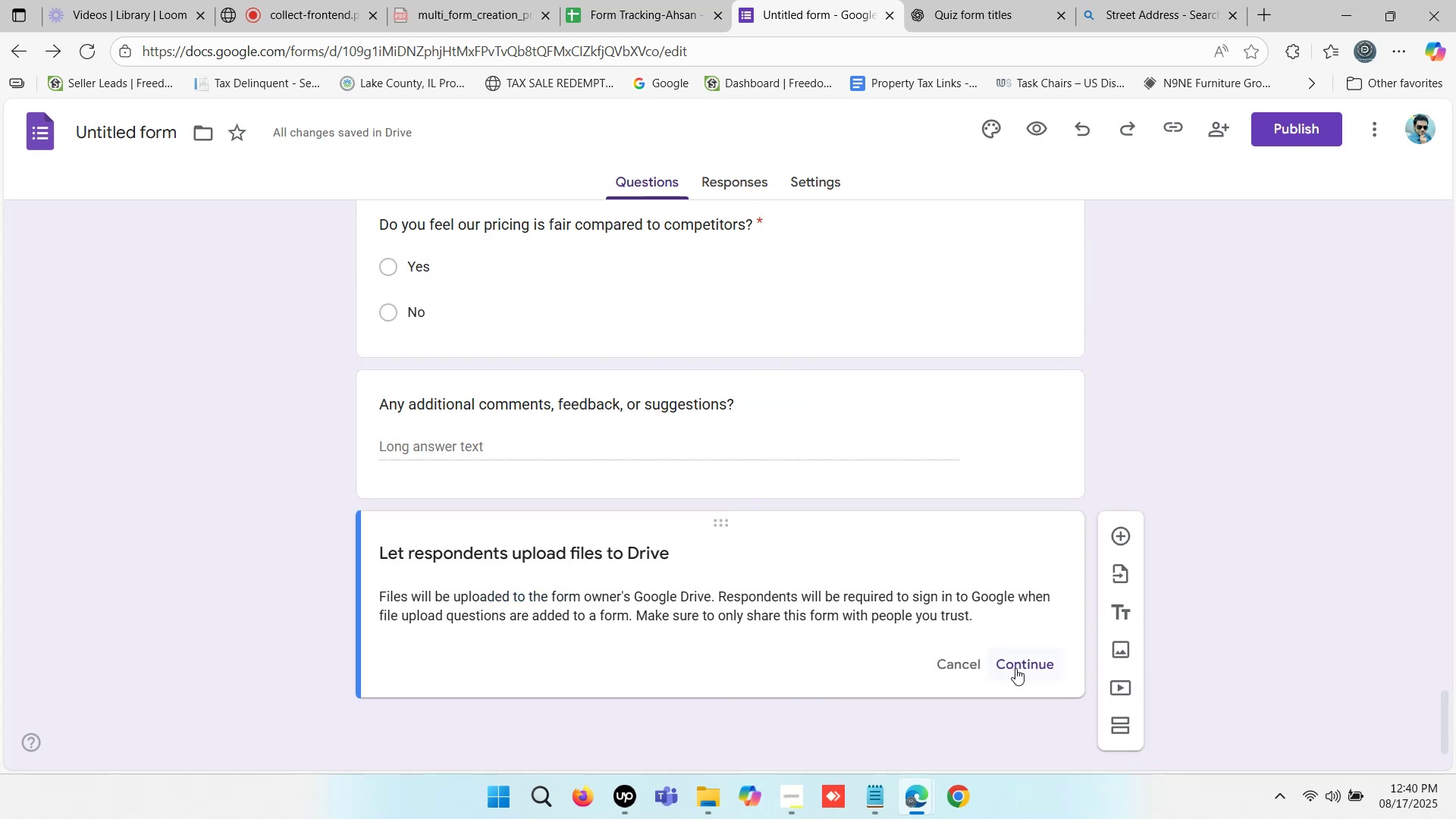 
left_click([1018, 666])
 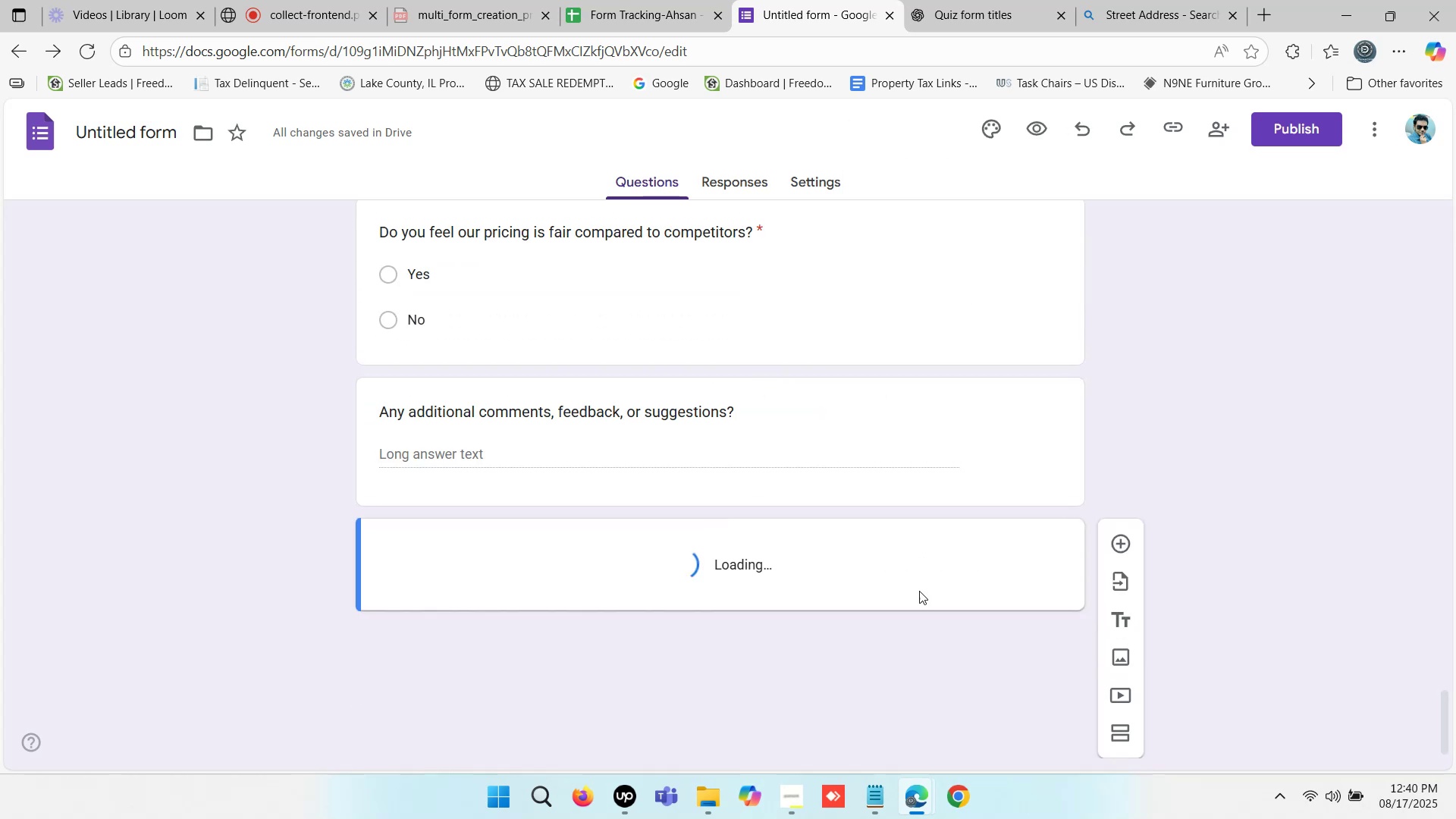 
scroll: coordinate [717, 497], scroll_direction: down, amount: 2.0
 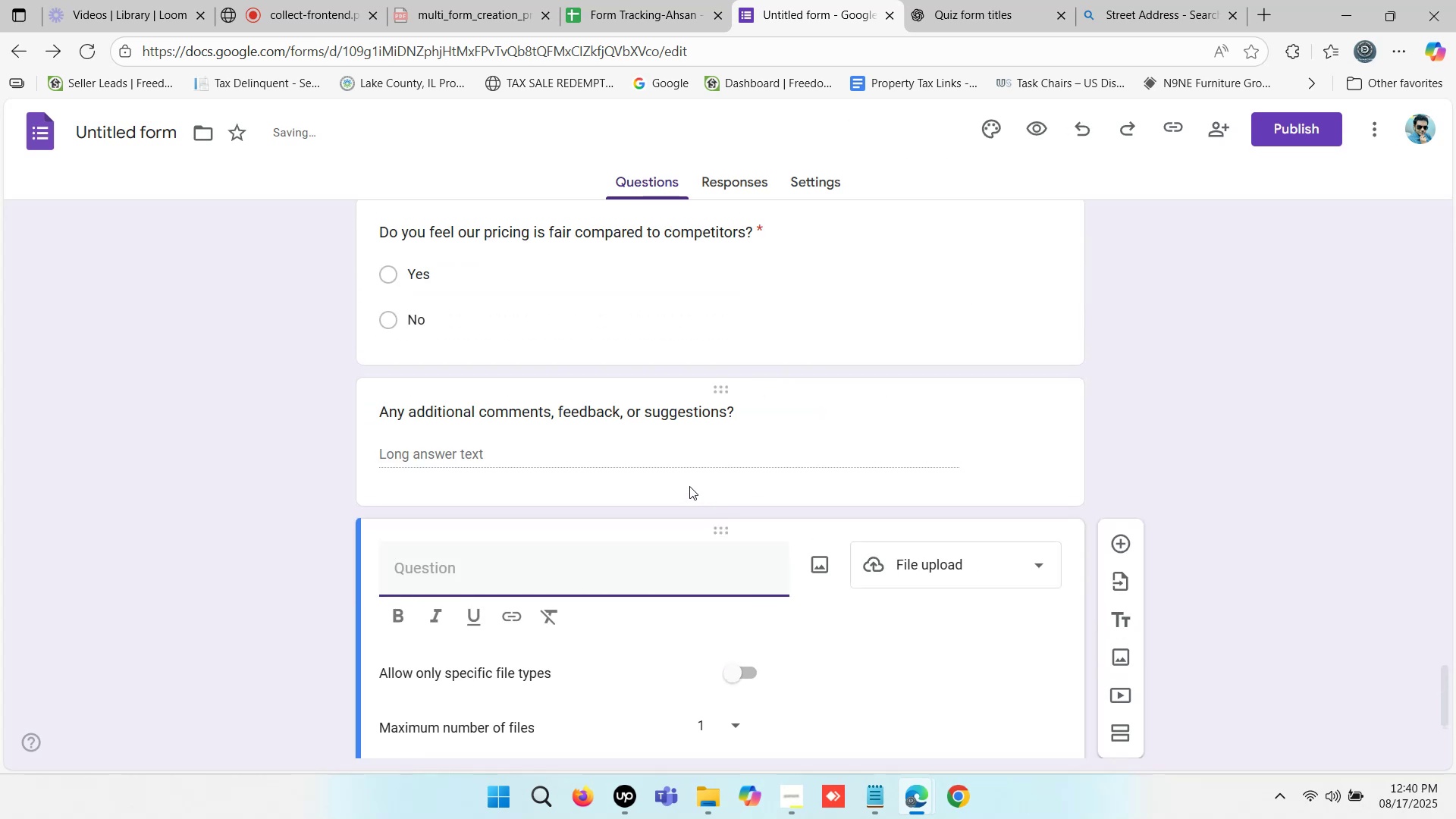 
left_click([758, 402])
 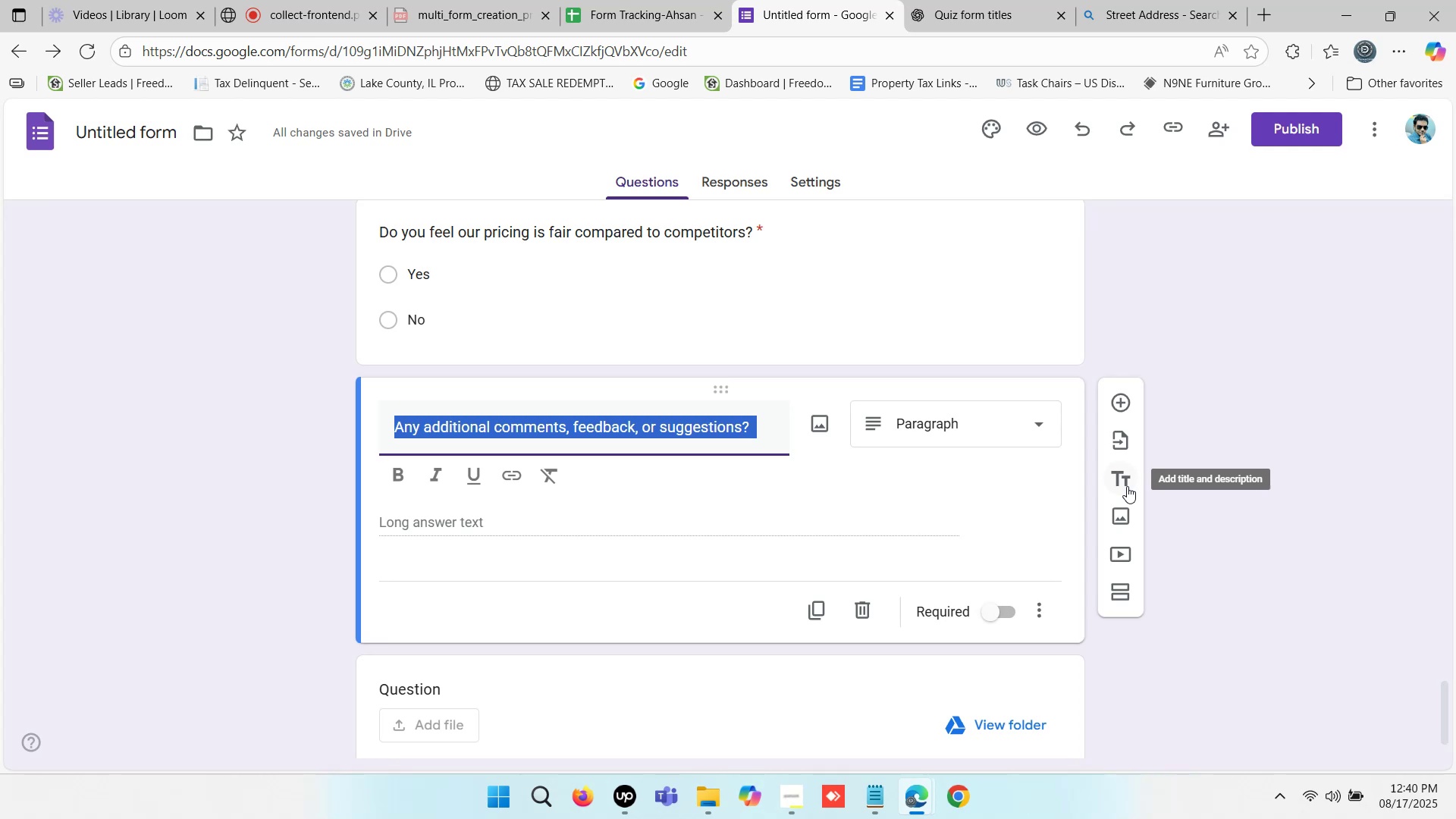 
wait(5.0)
 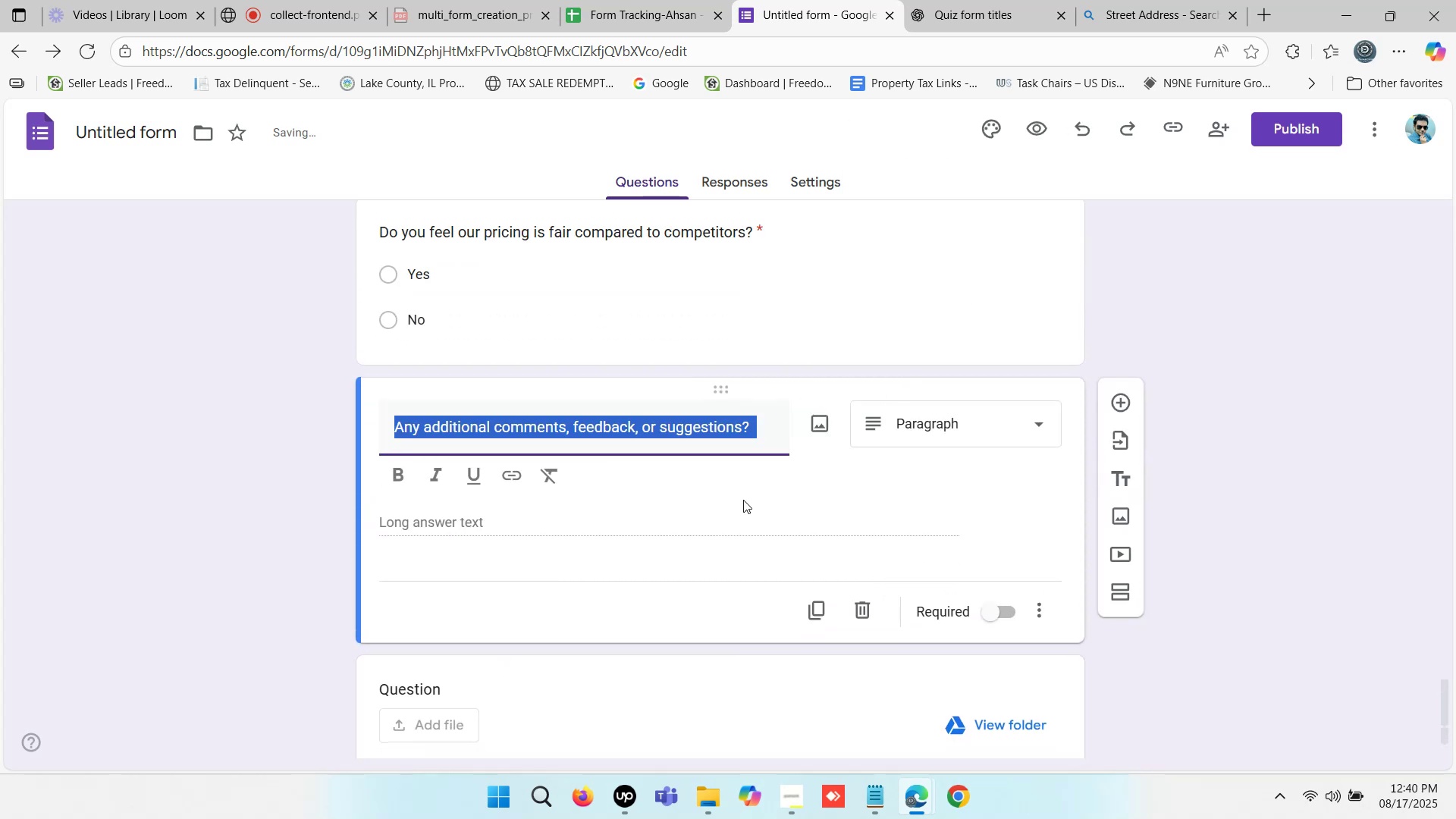 
left_click([1126, 484])
 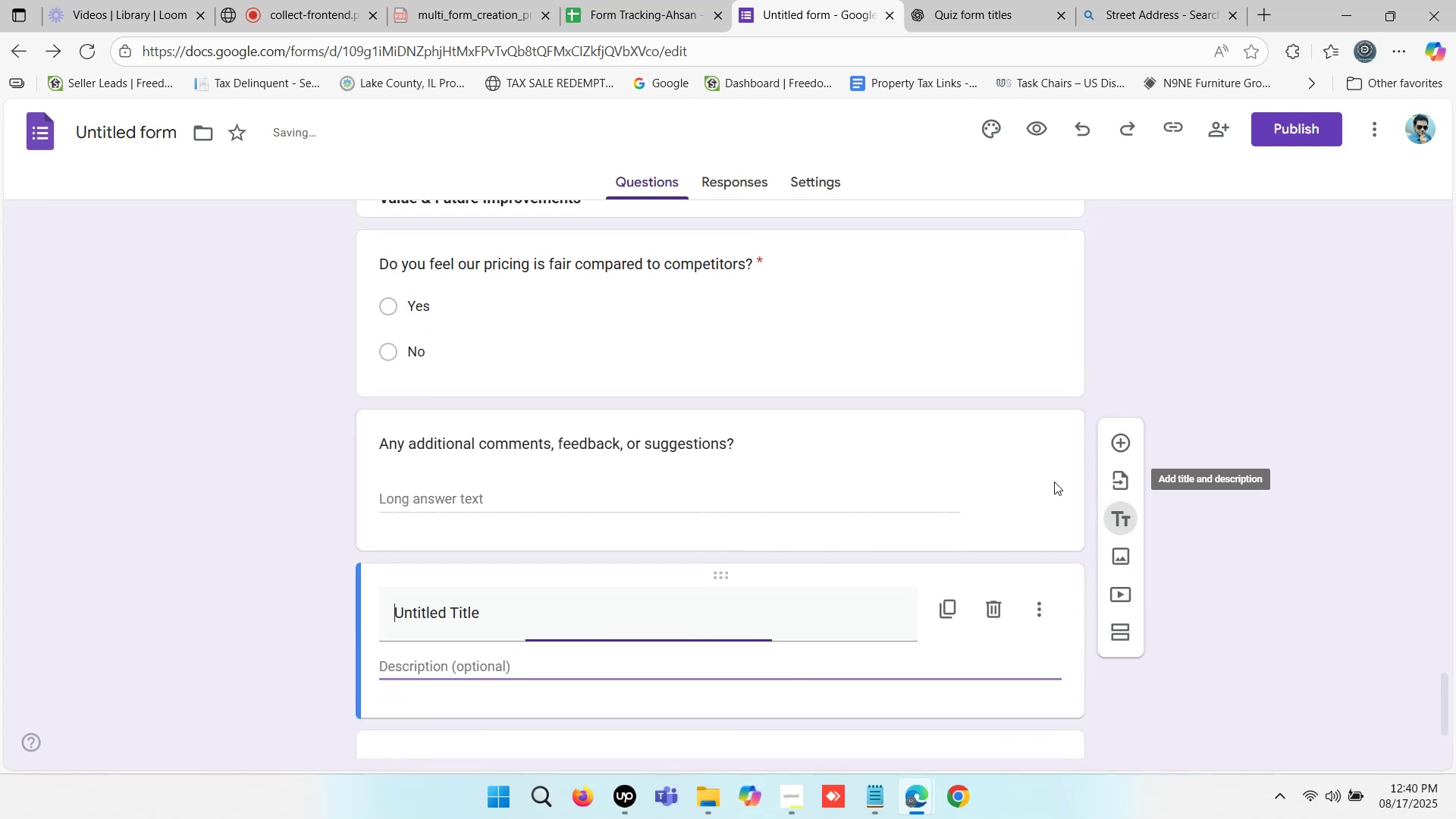 
scroll: coordinate [766, 488], scroll_direction: down, amount: 1.0
 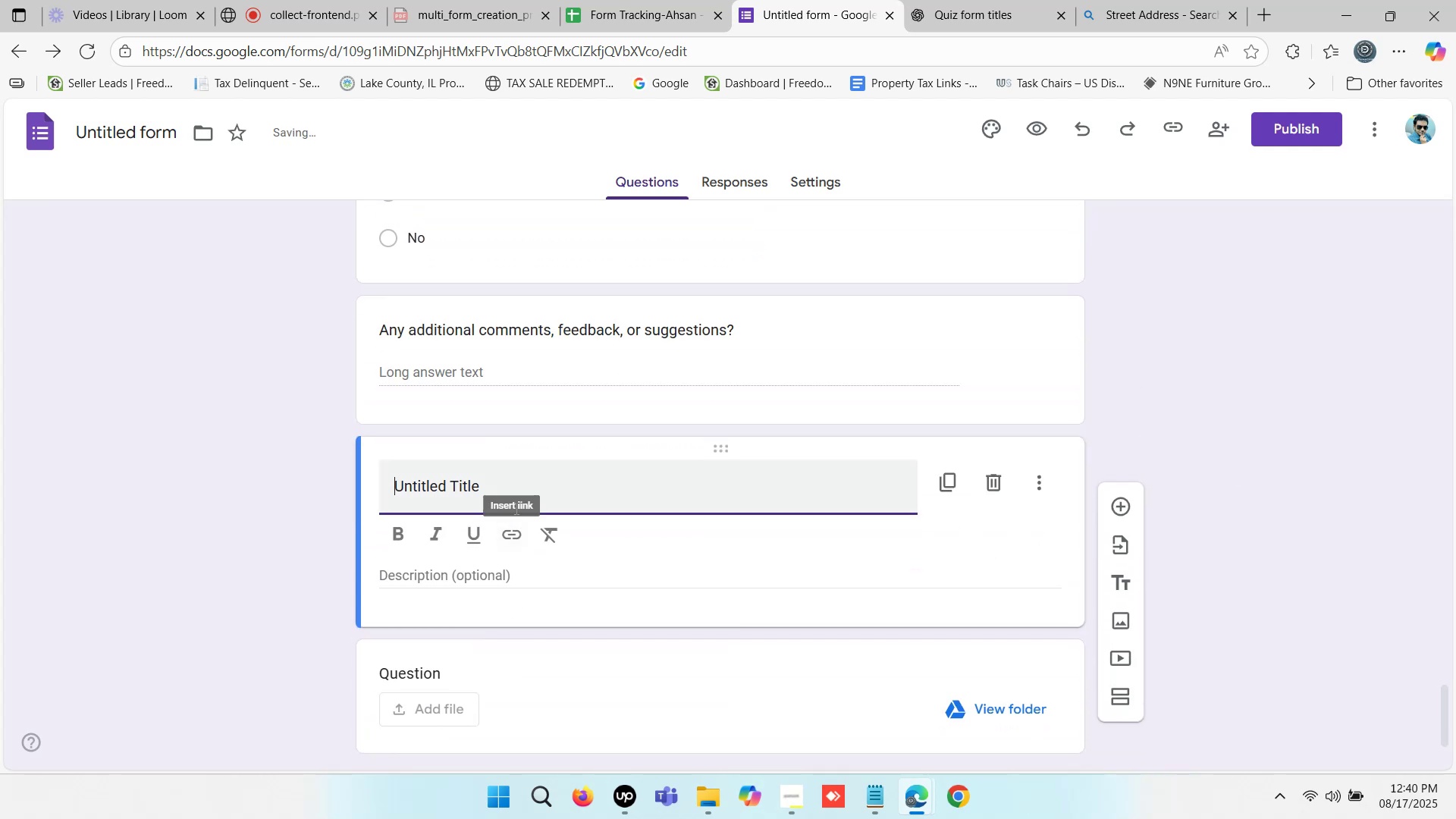 
left_click([548, 479])
 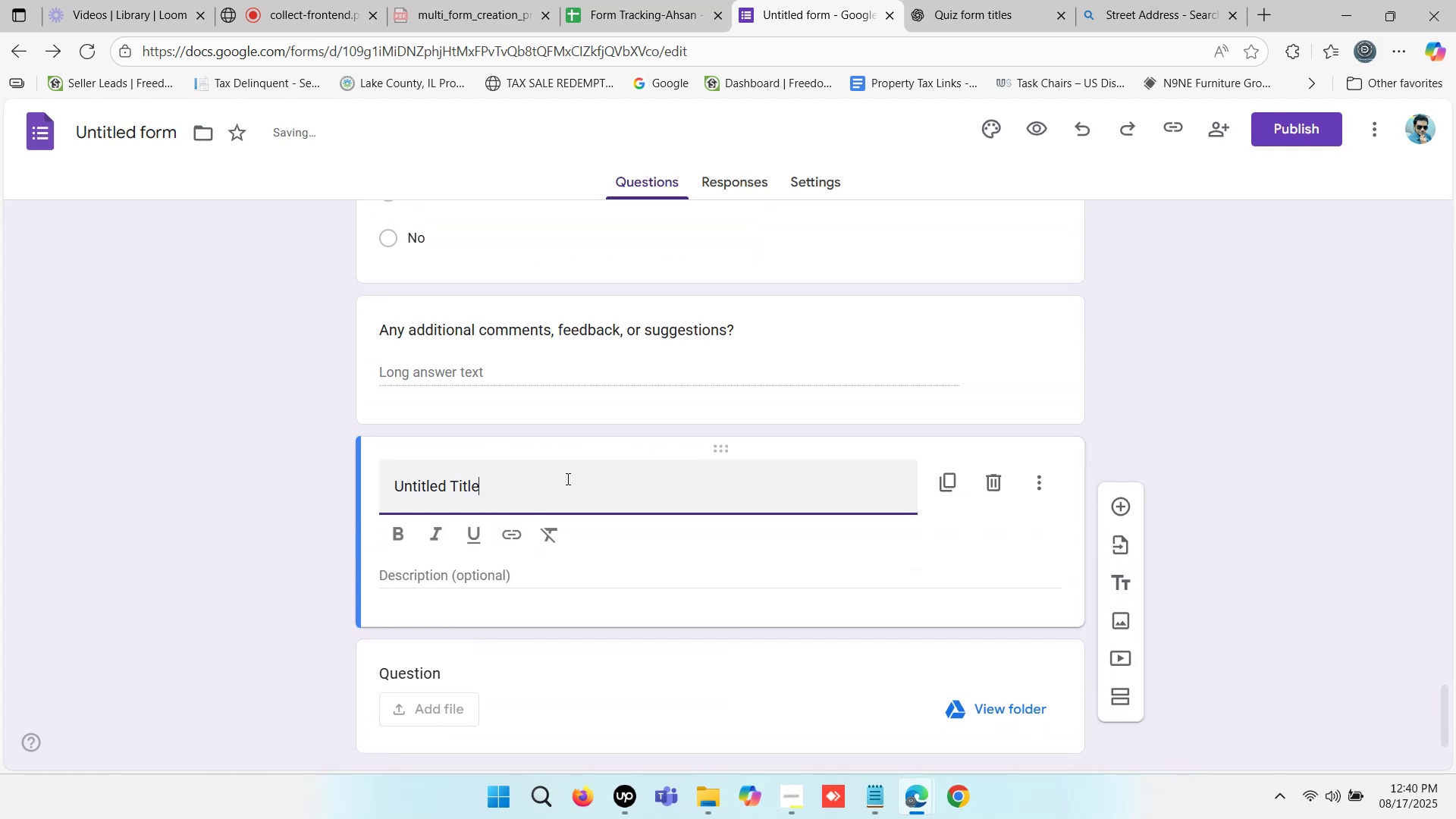 
left_click_drag(start_coordinate=[592, 478], to_coordinate=[216, 478])
 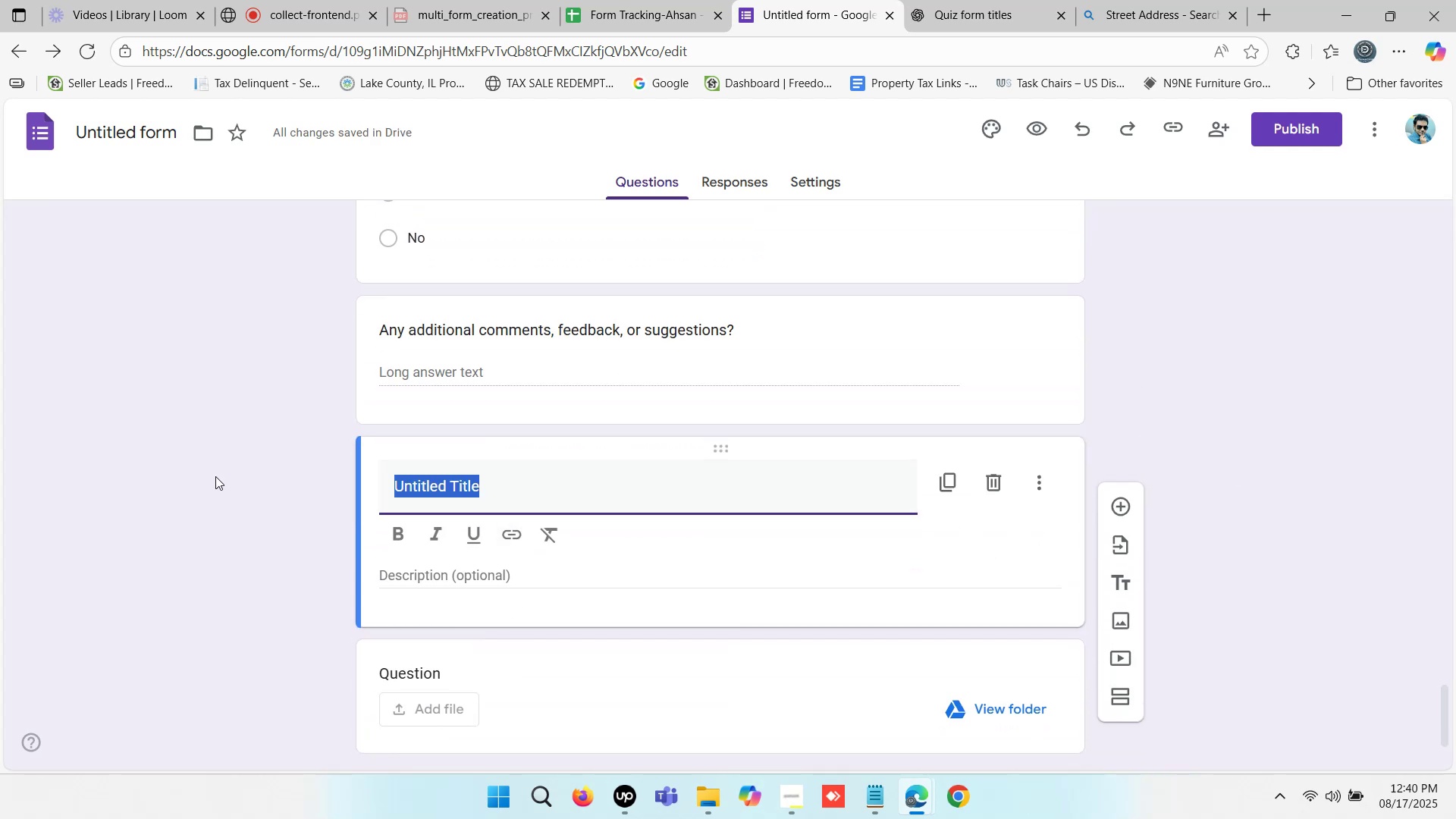 
key(Control+ControlLeft)
 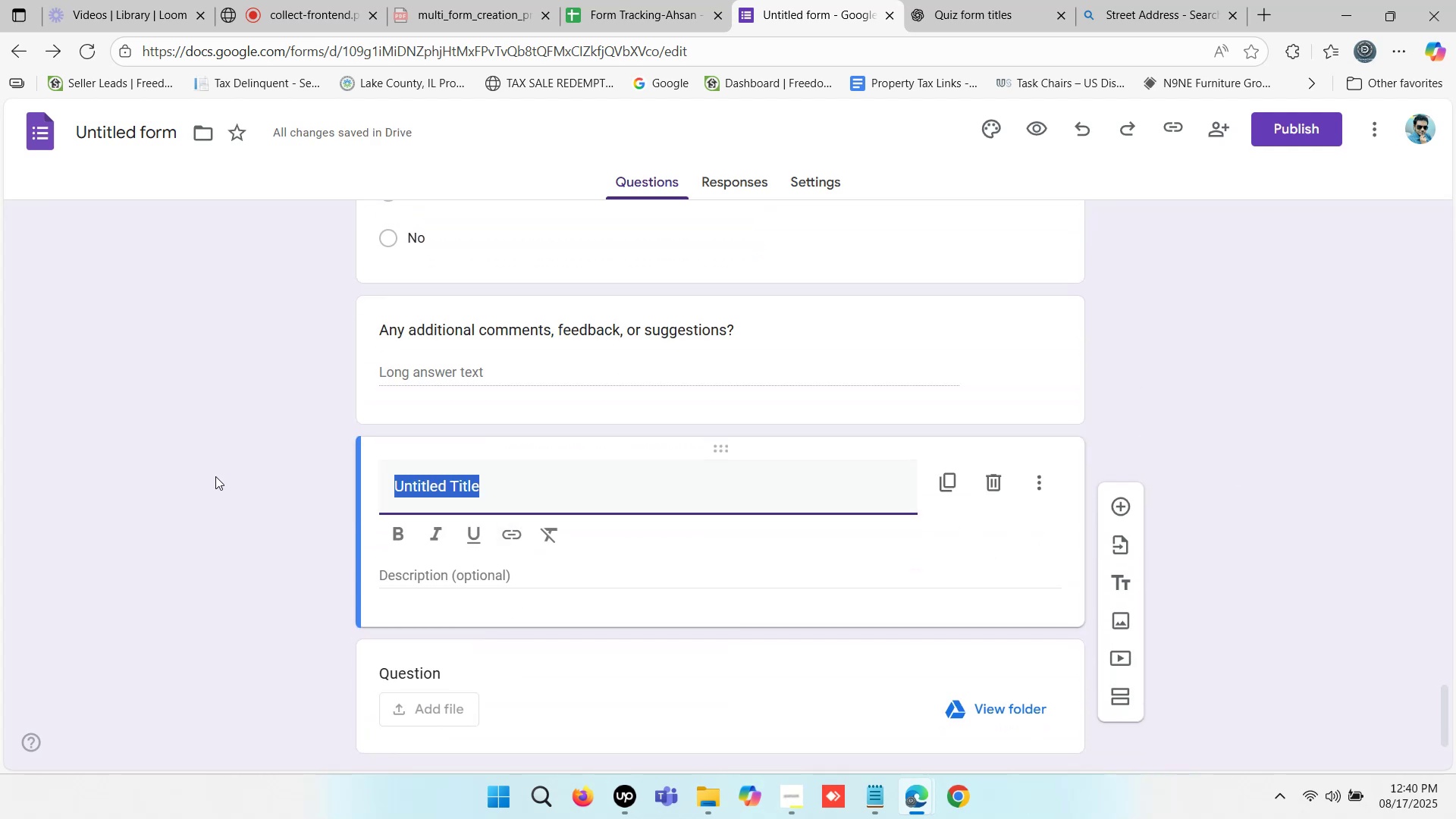 
key(Control+V)
 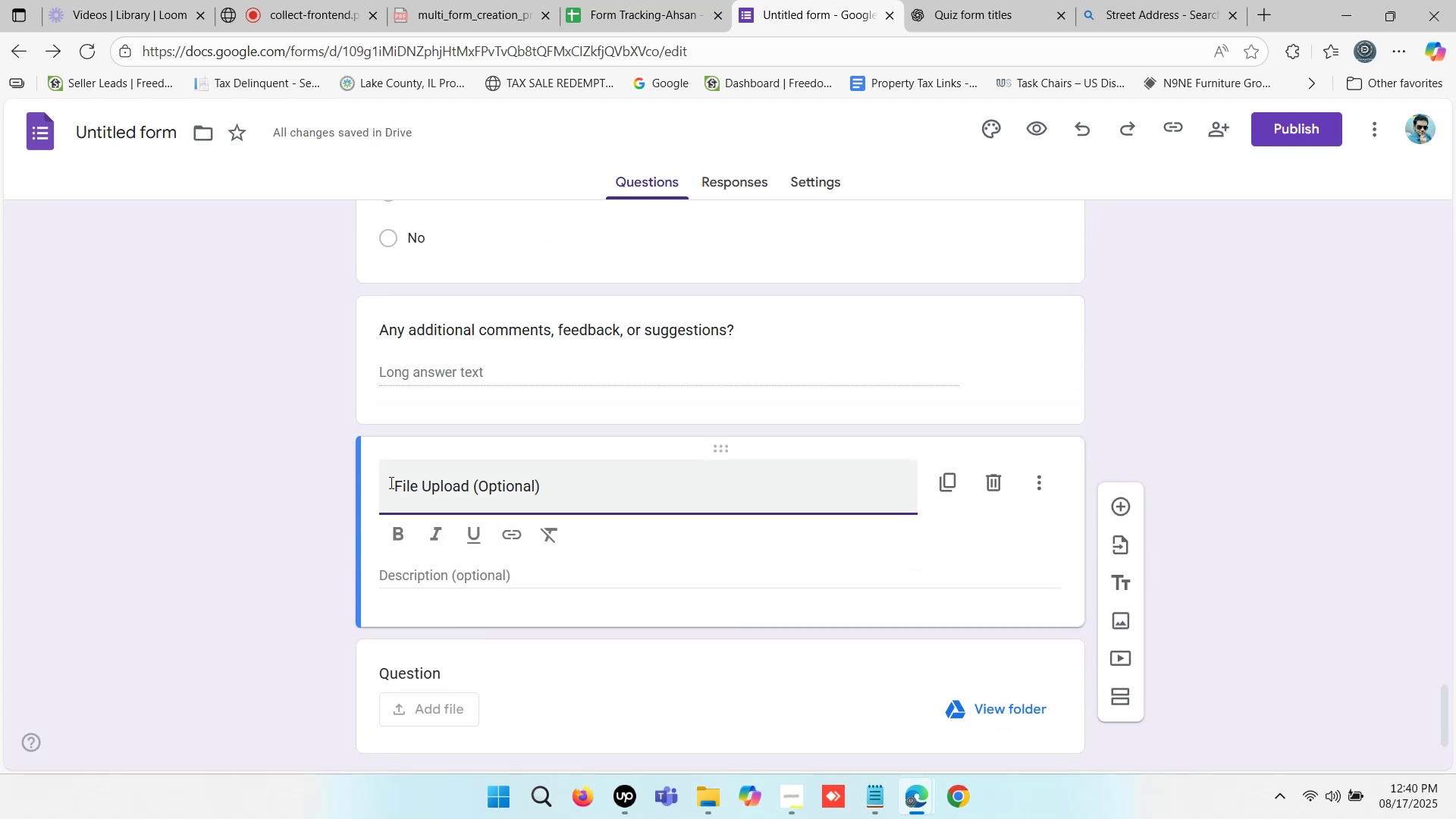 
left_click([394, 482])
 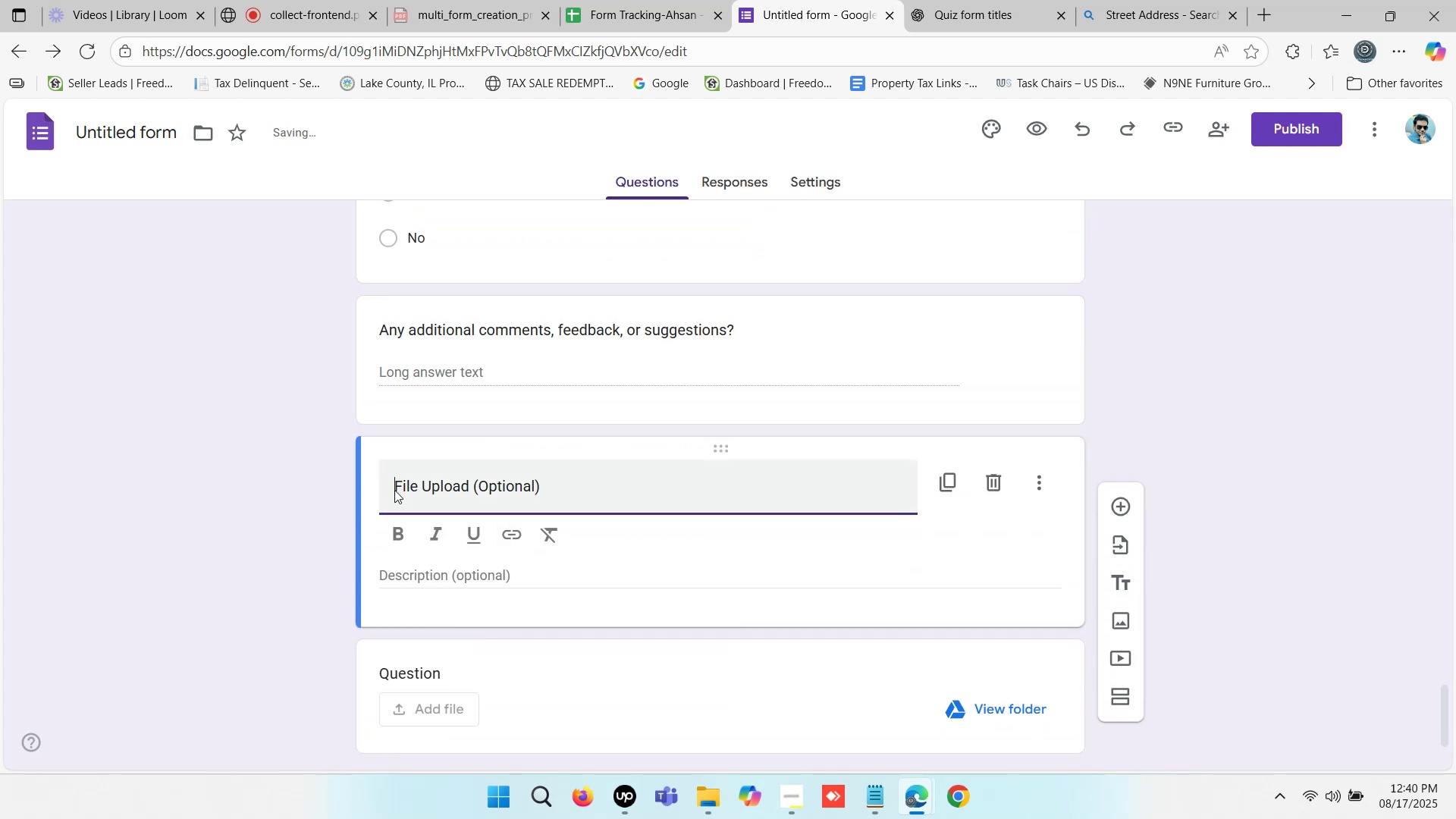 
key(Backspace)
 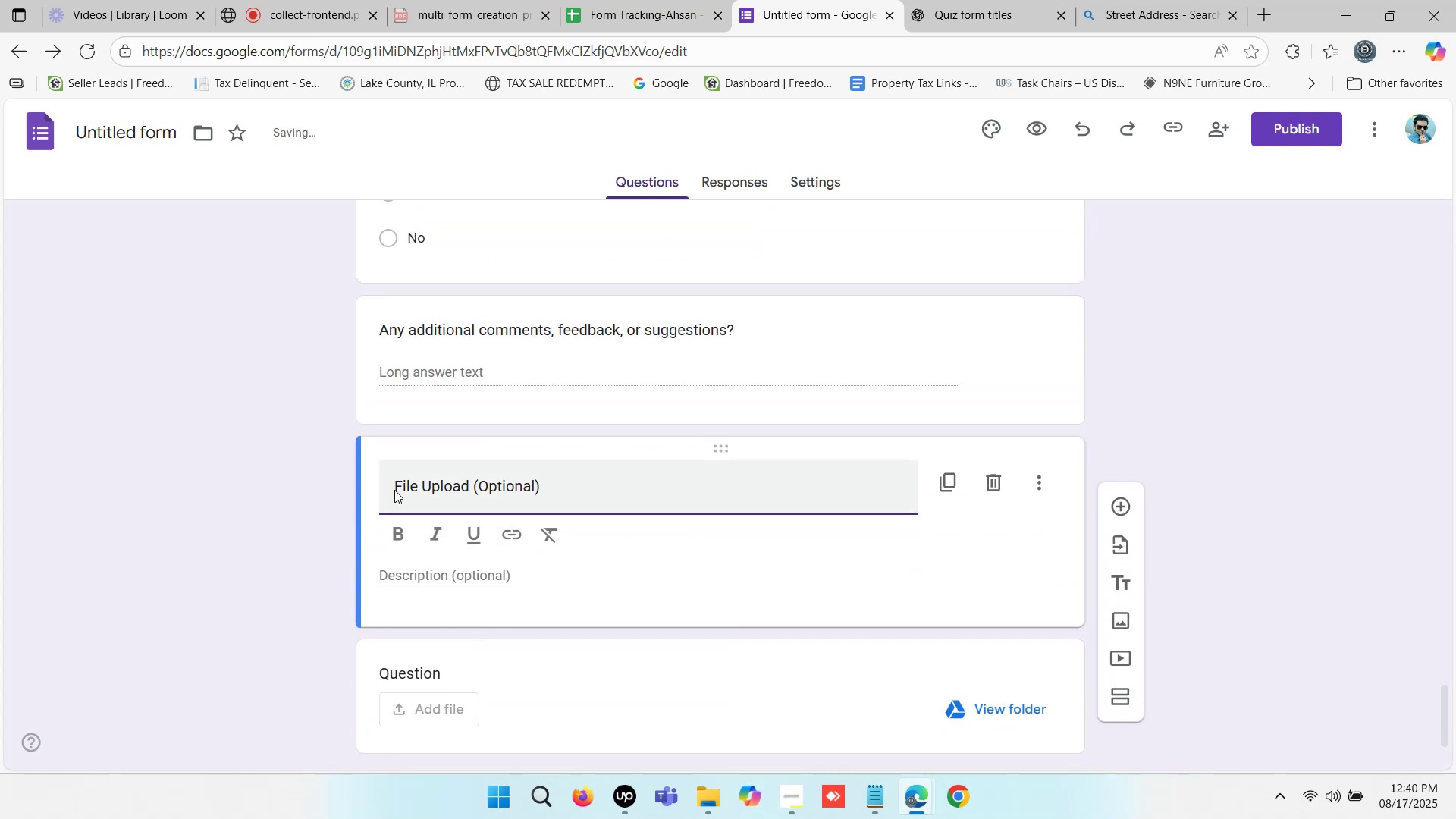 
key(Backspace)
 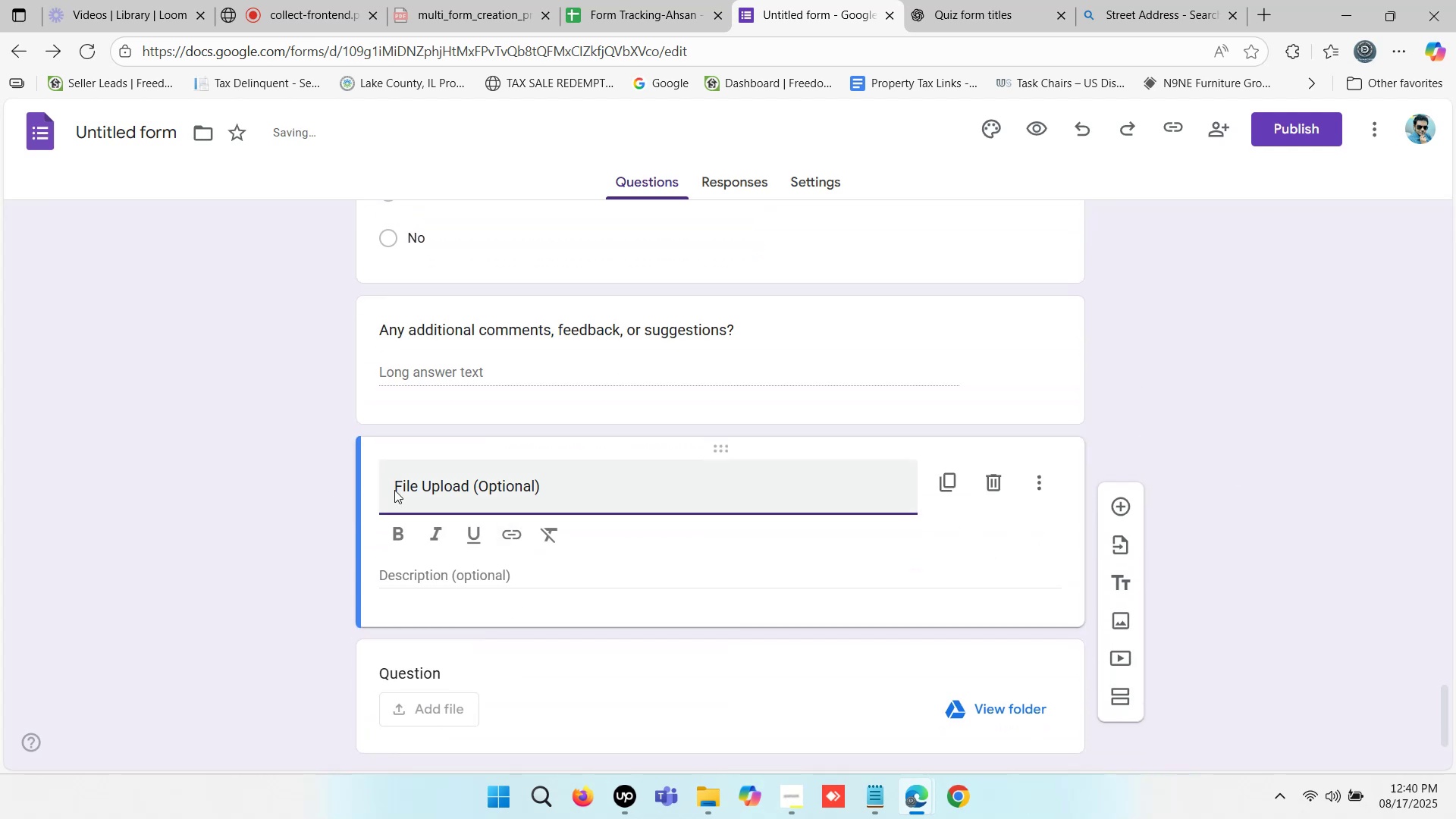 
key(Backspace)
 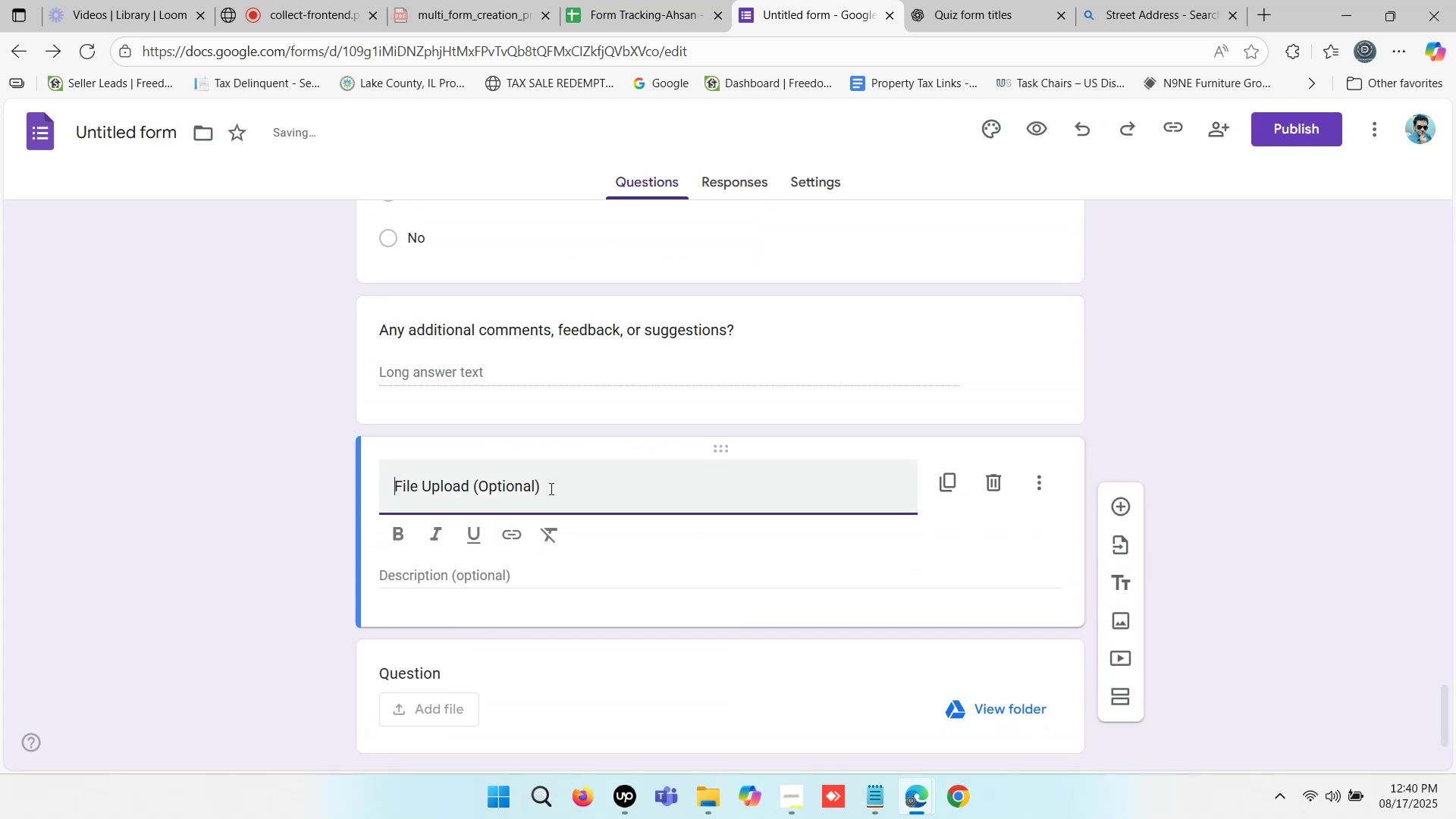 
left_click_drag(start_coordinate=[552, 488], to_coordinate=[347, 488])
 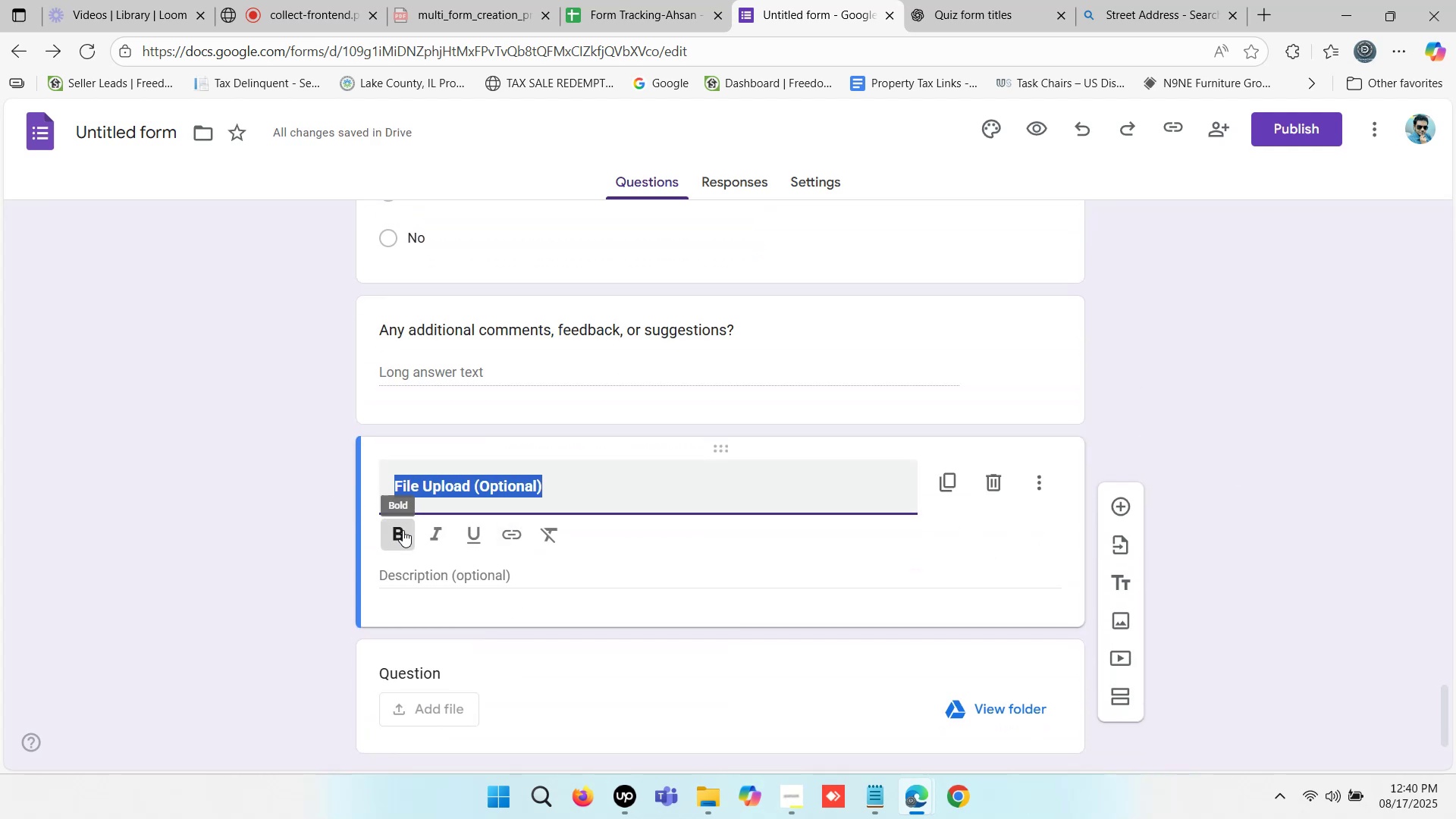 
left_click([281, 510])
 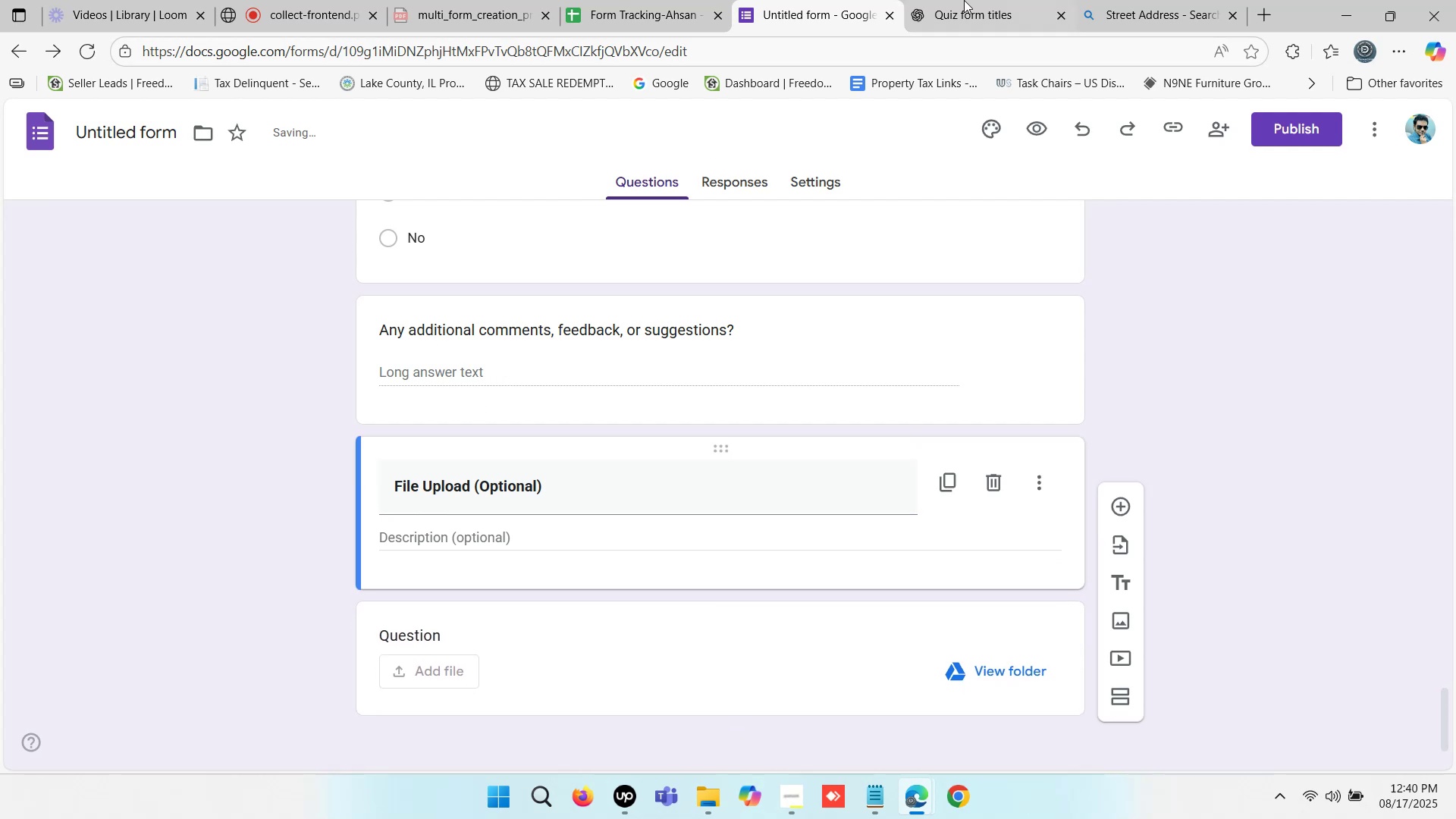 
left_click([1006, 0])
 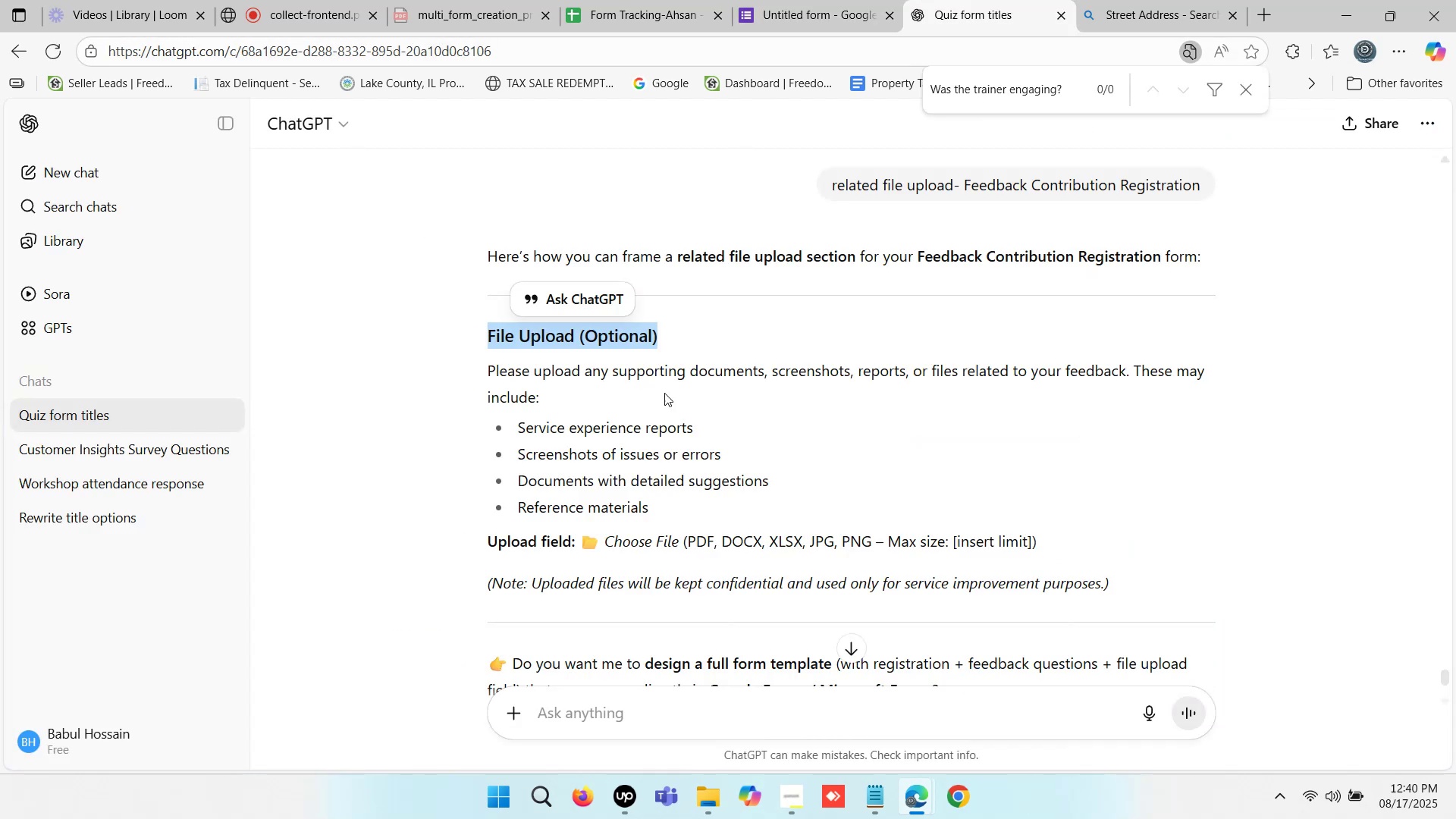 
scroll: coordinate [644, 428], scroll_direction: down, amount: 1.0
 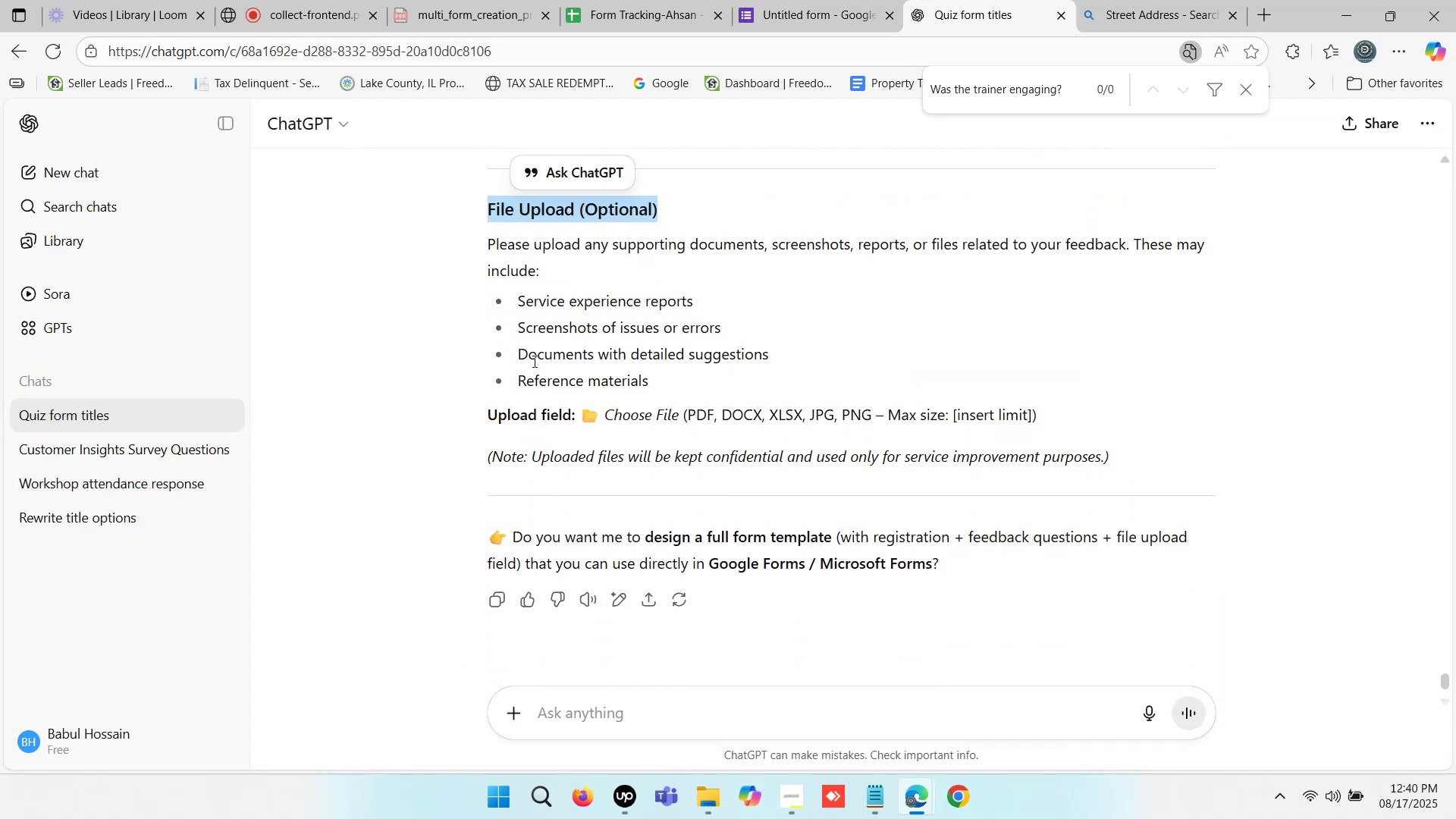 
left_click_drag(start_coordinate=[519, 352], to_coordinate=[767, 355])
 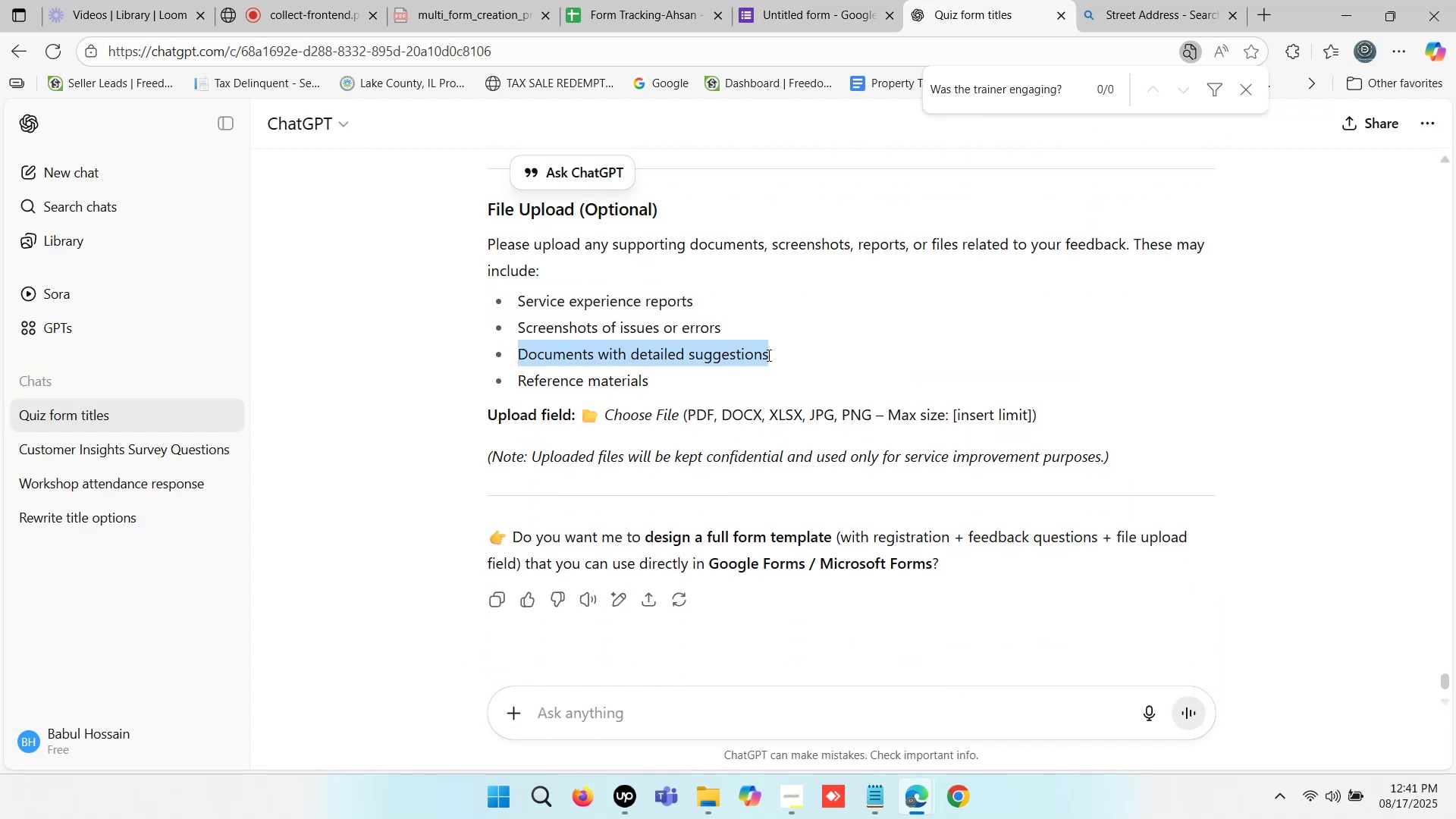 
key(Control+C)
 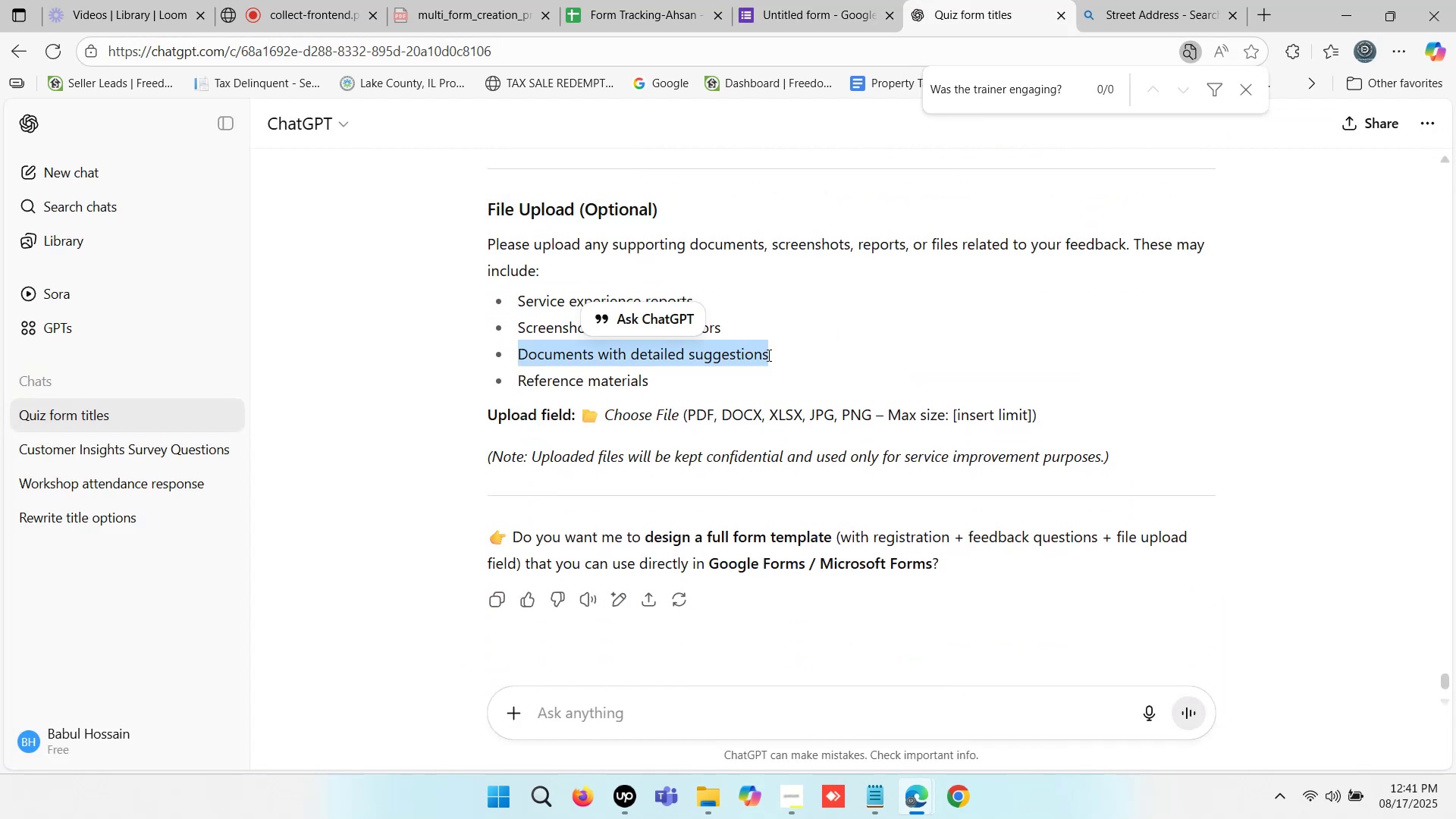 
key(Control+C)
 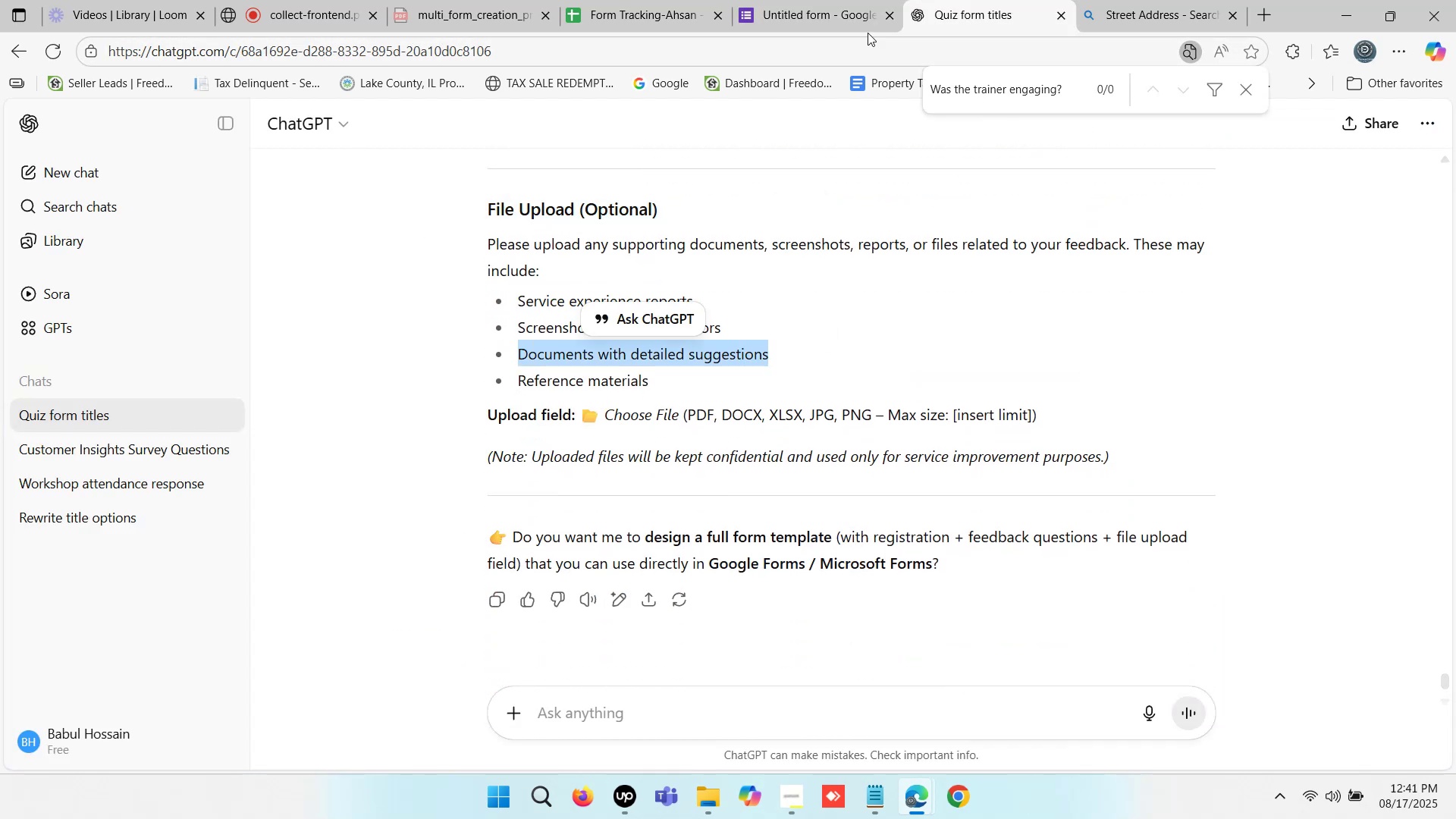 
left_click([819, 0])
 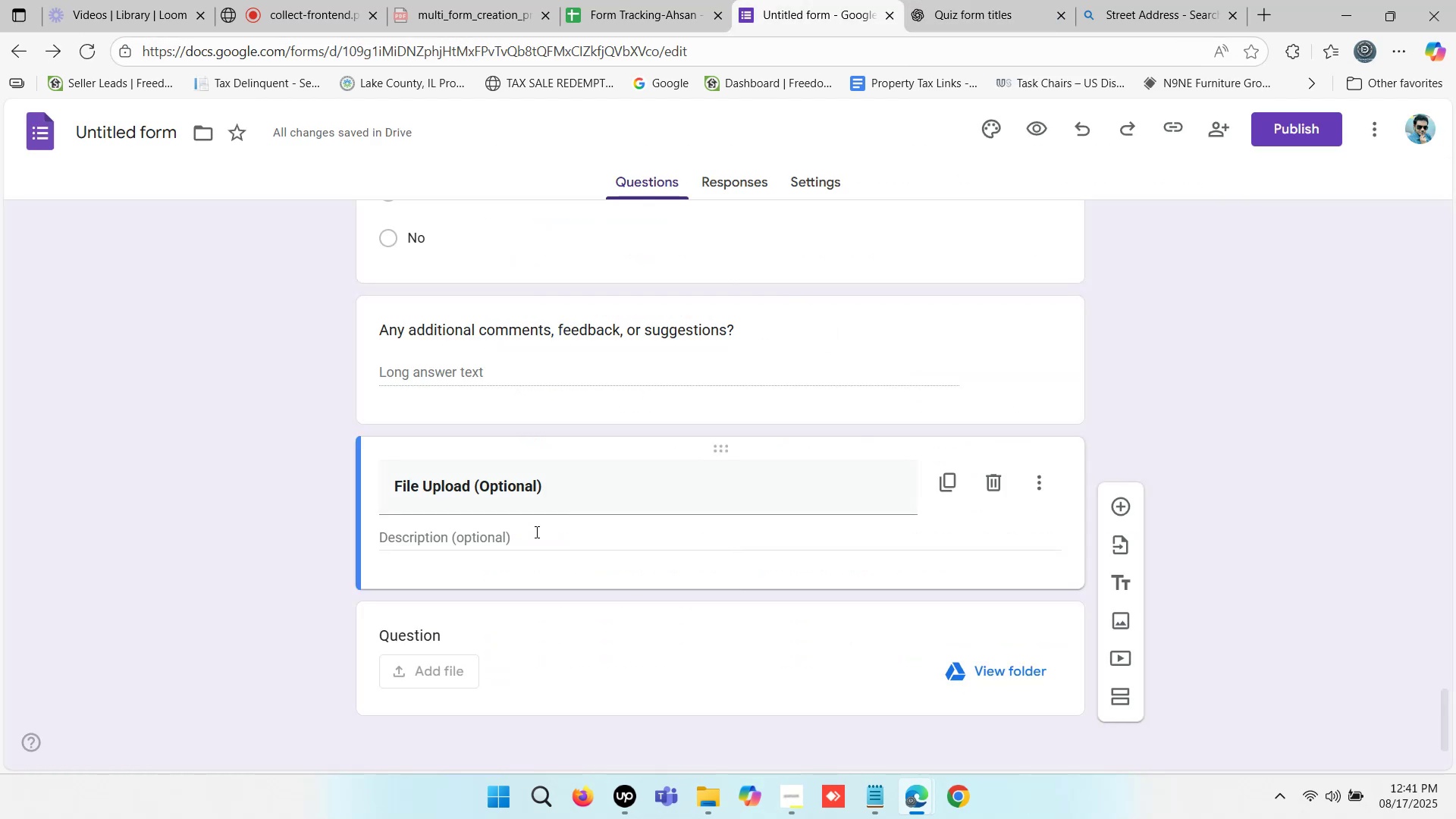 
left_click([512, 533])
 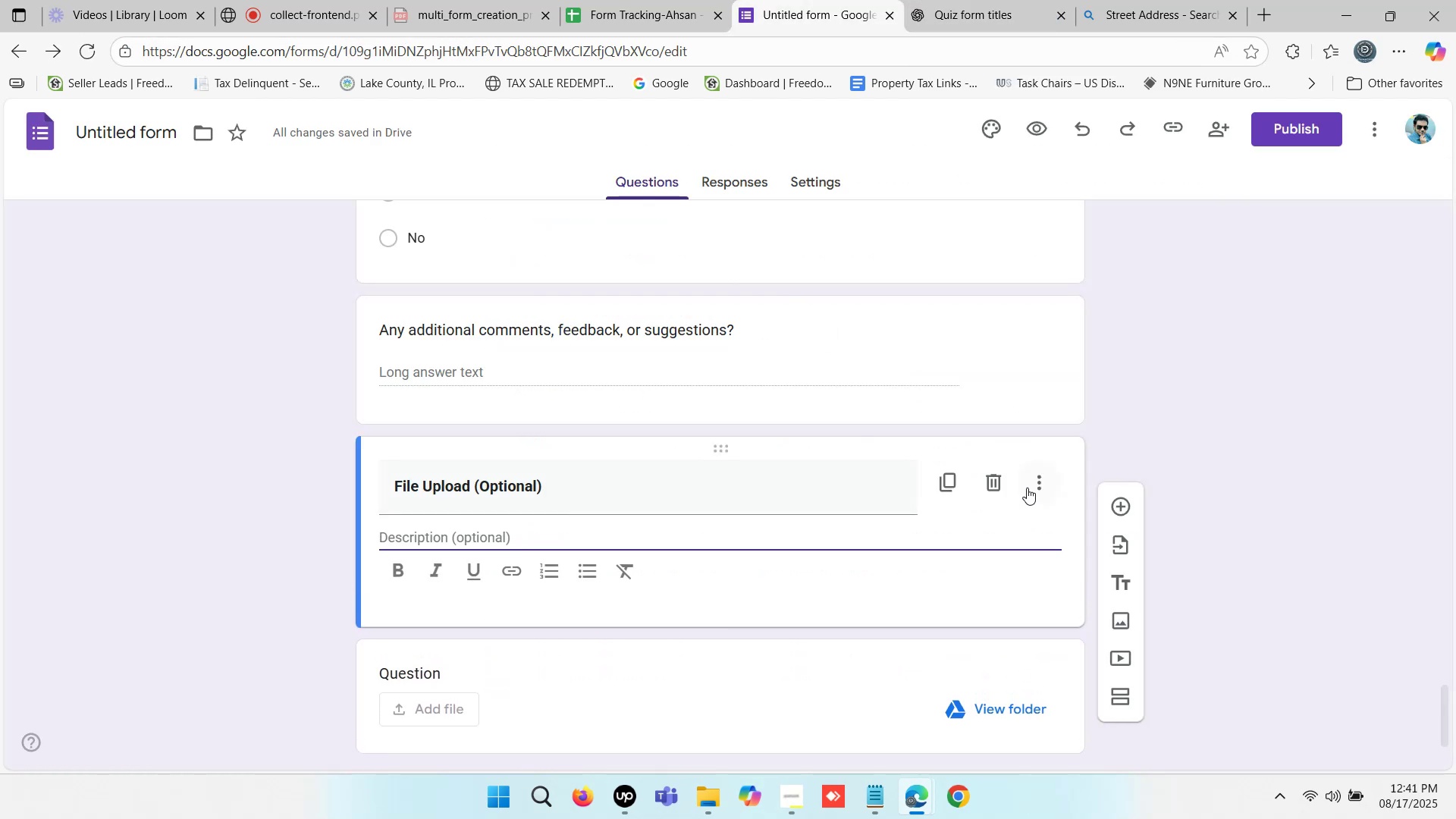 
left_click([1033, 483])
 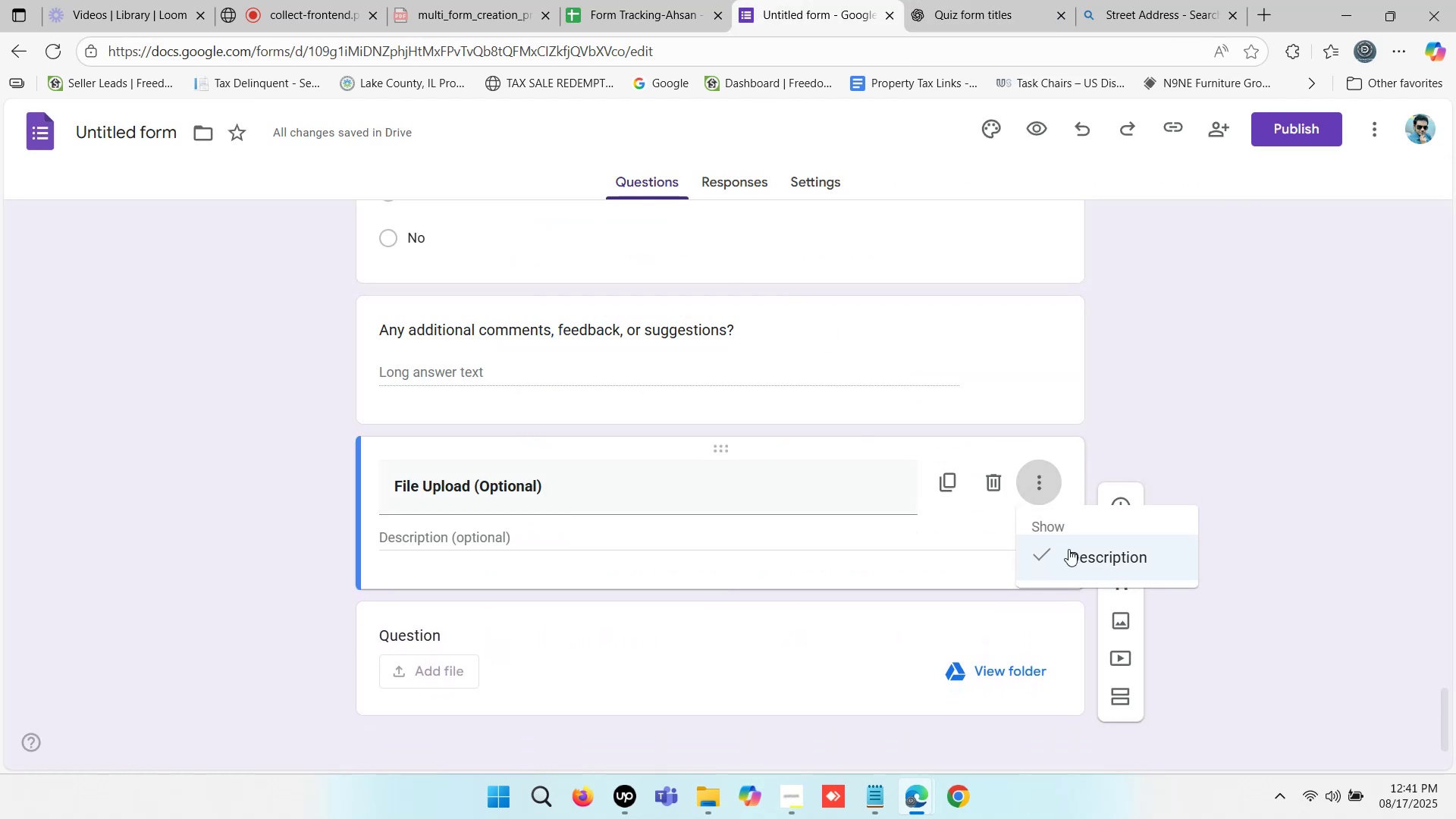 
left_click([1076, 550])
 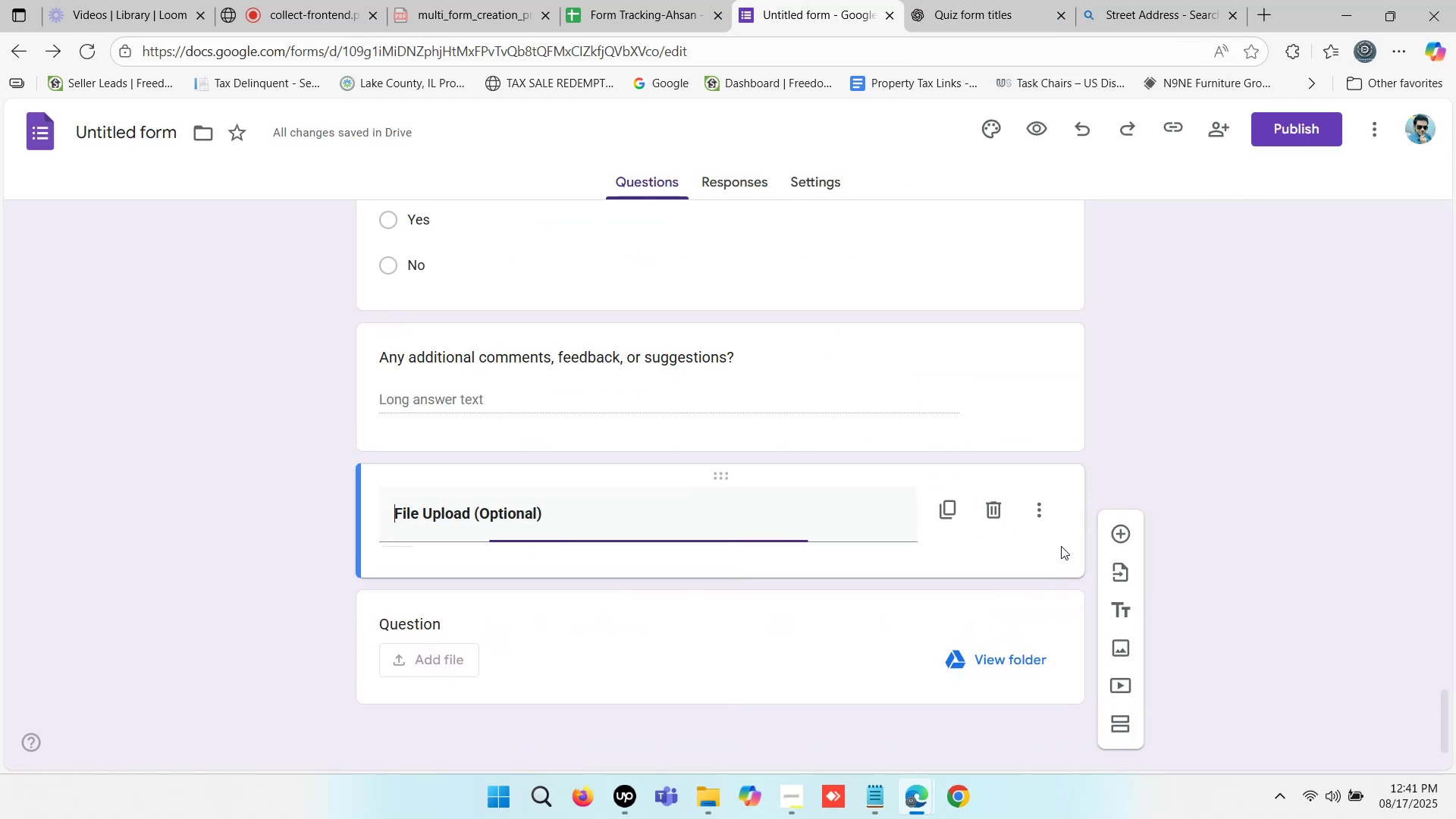 
scroll: coordinate [631, 519], scroll_direction: down, amount: 4.0
 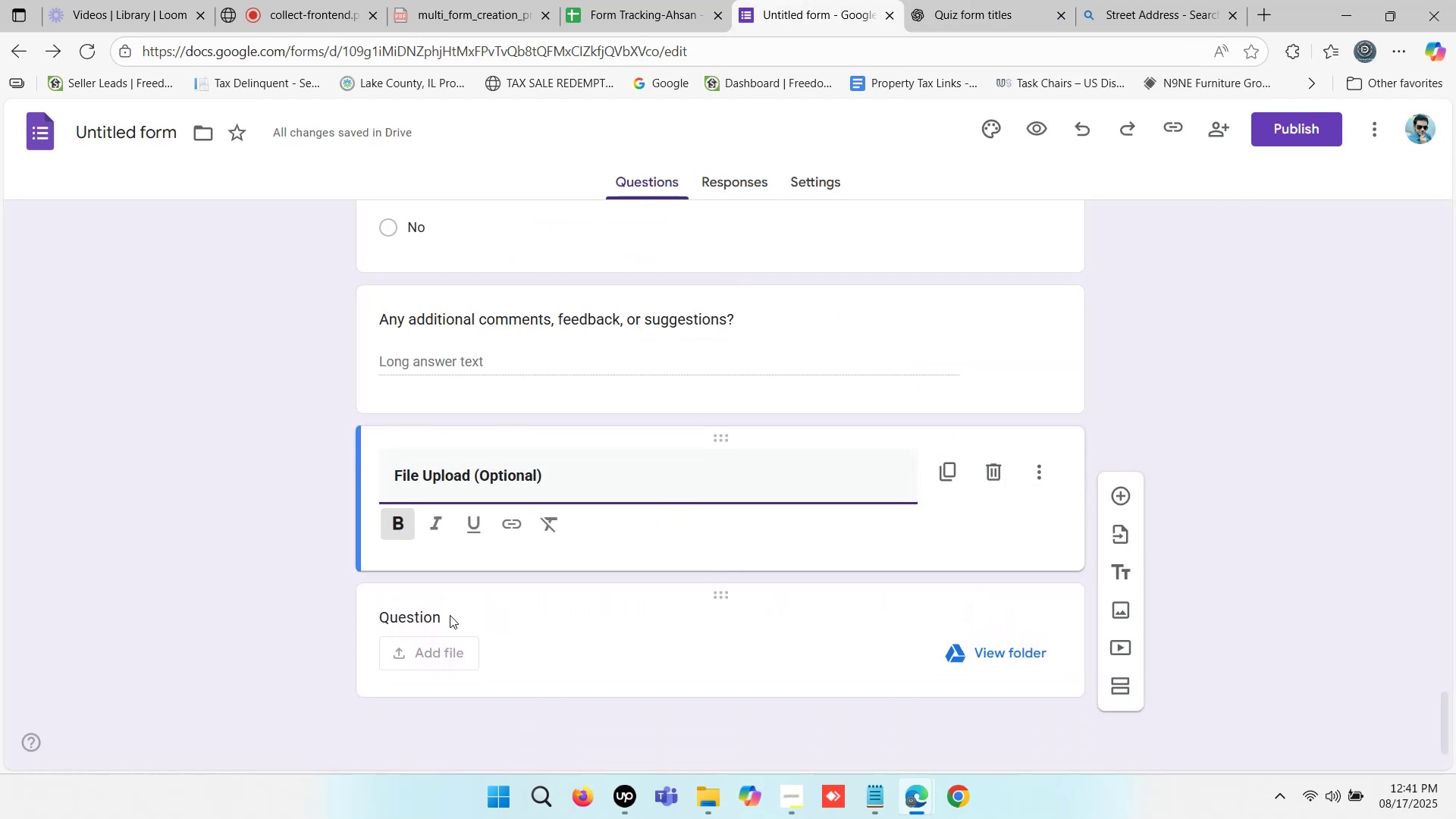 
left_click([443, 616])
 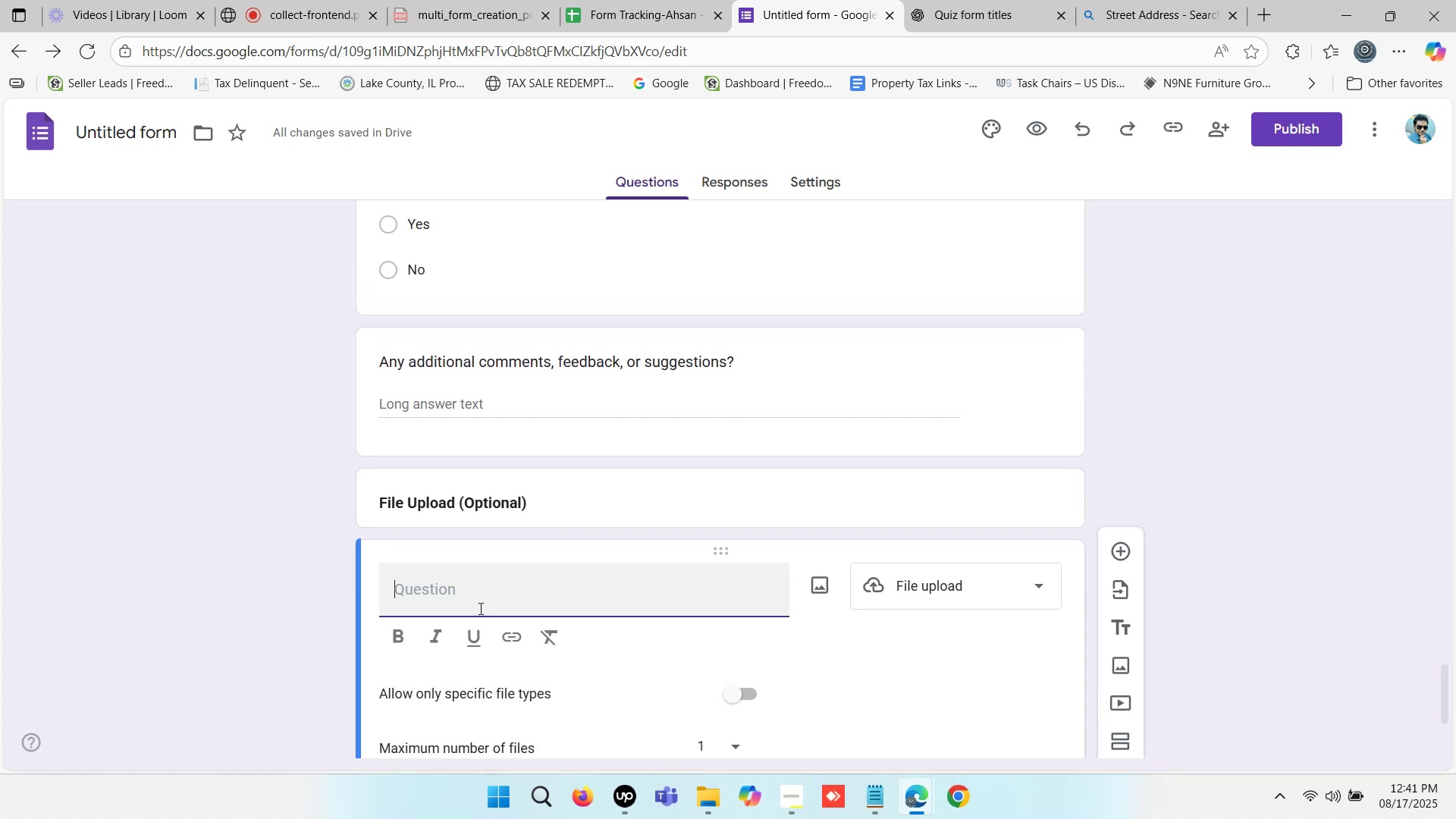 
scroll: coordinate [498, 579], scroll_direction: down, amount: 2.0
 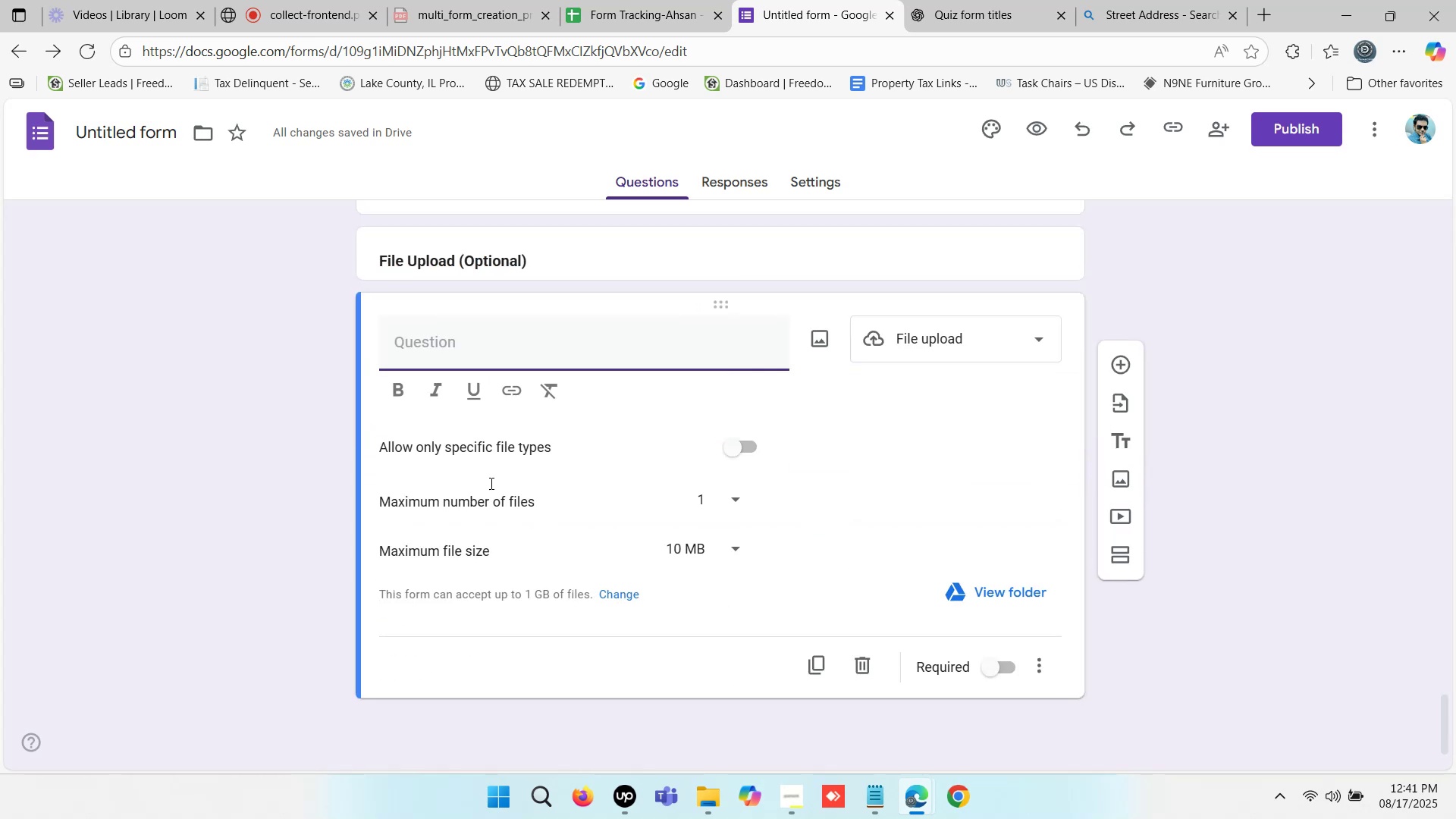 
key(Control+ControlLeft)
 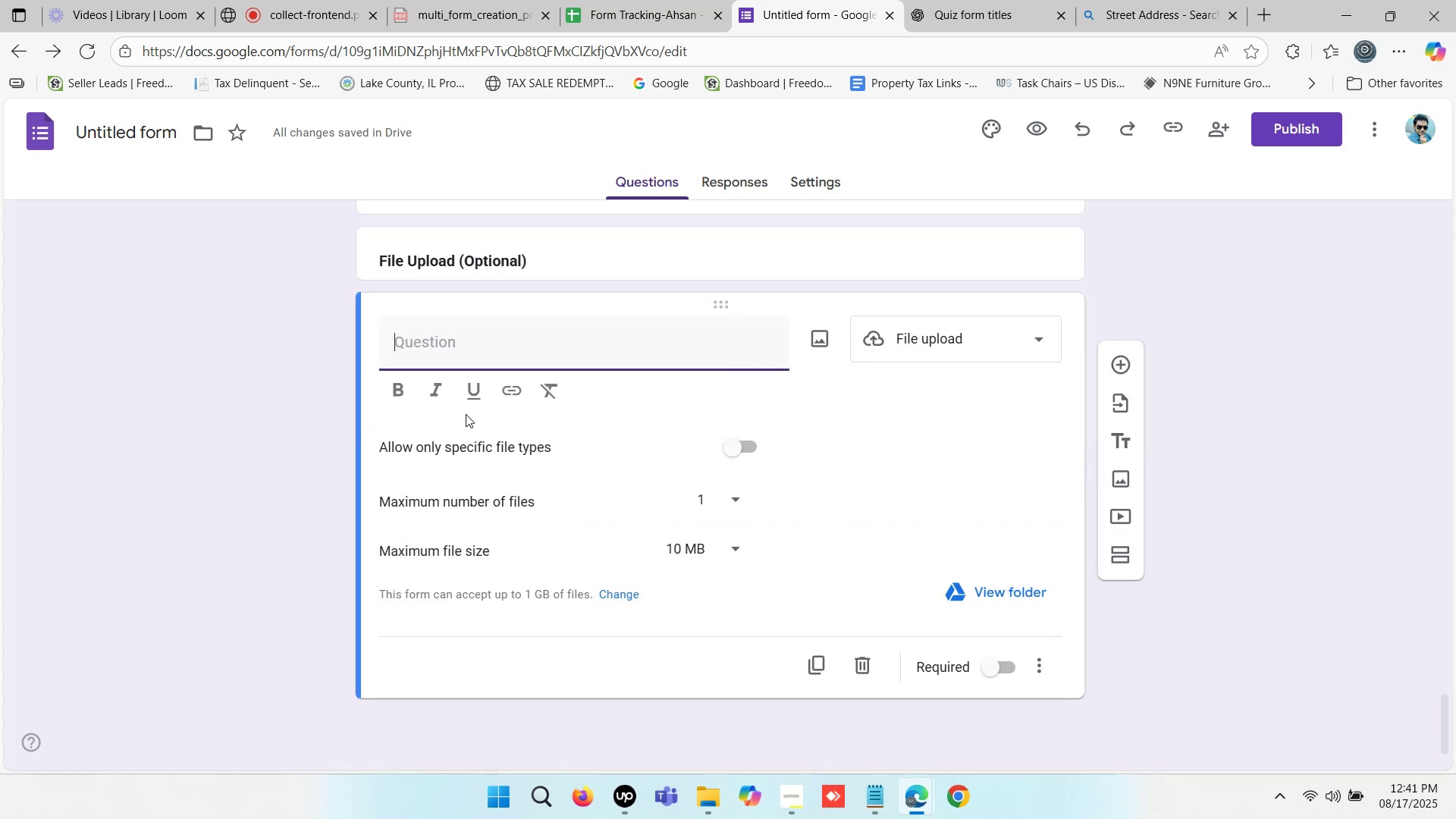 
key(Control+V)
 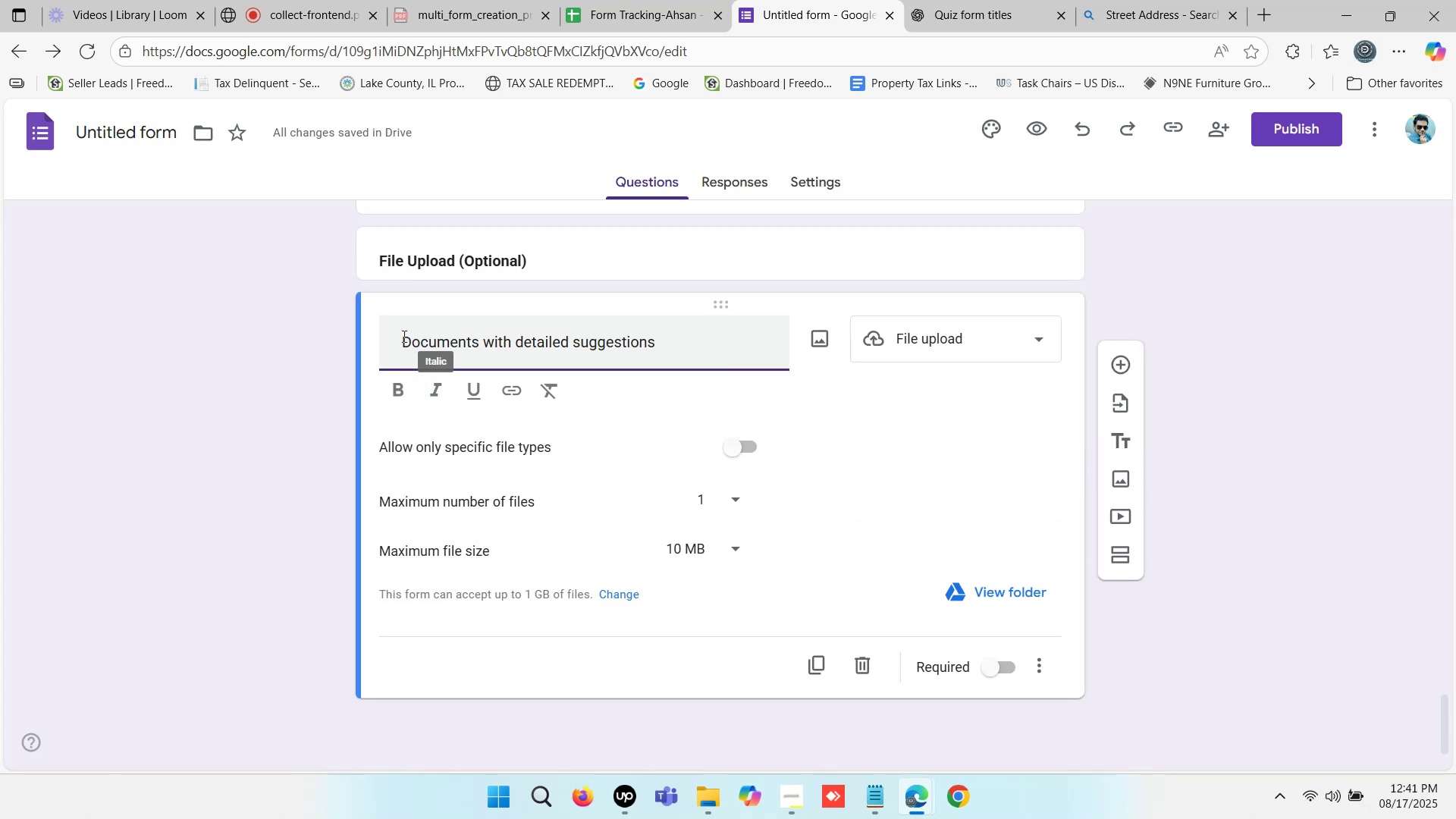 
left_click([401, 334])
 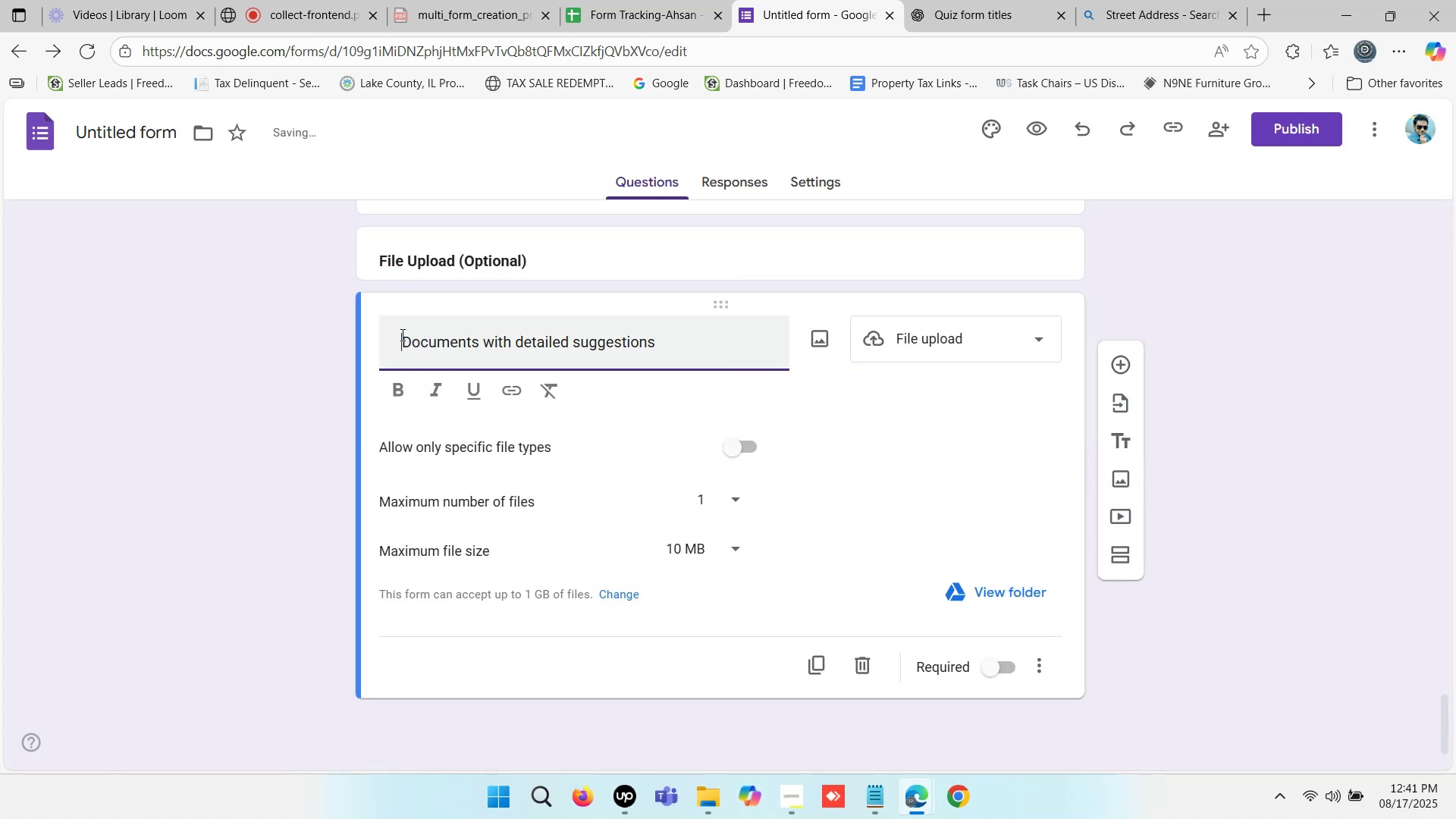 
key(Backspace)
 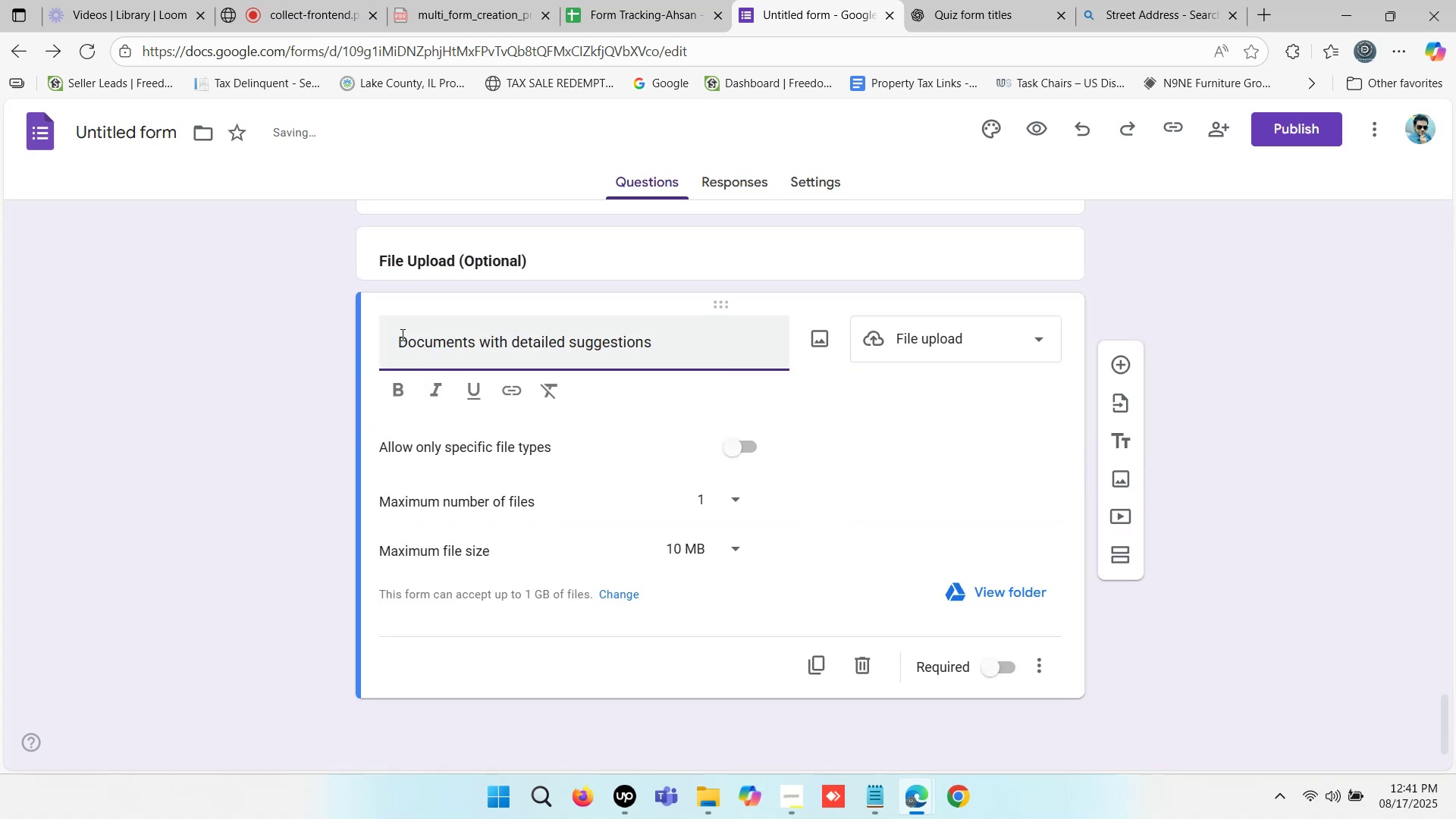 
key(Backspace)
 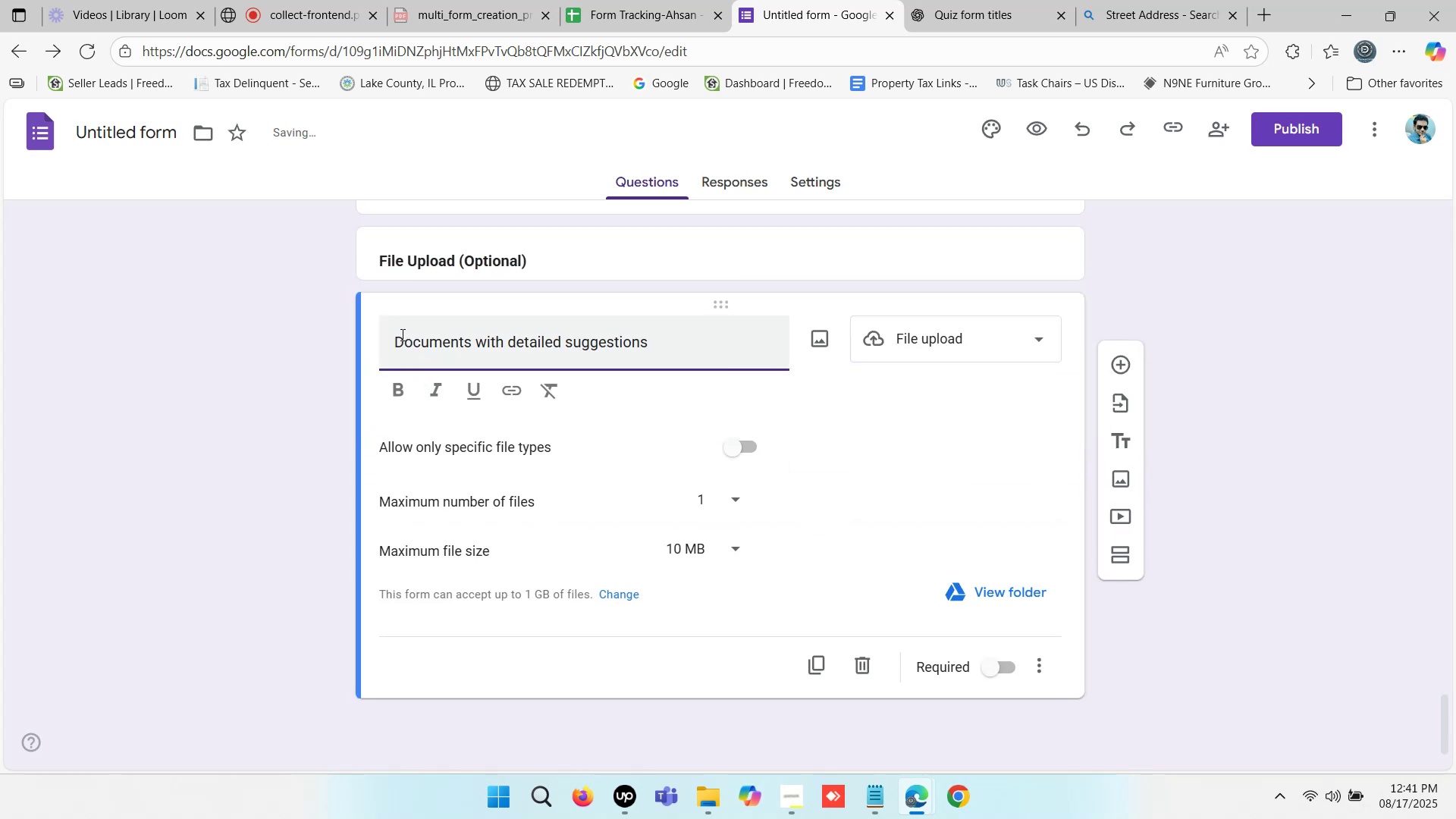 
key(Backspace)
 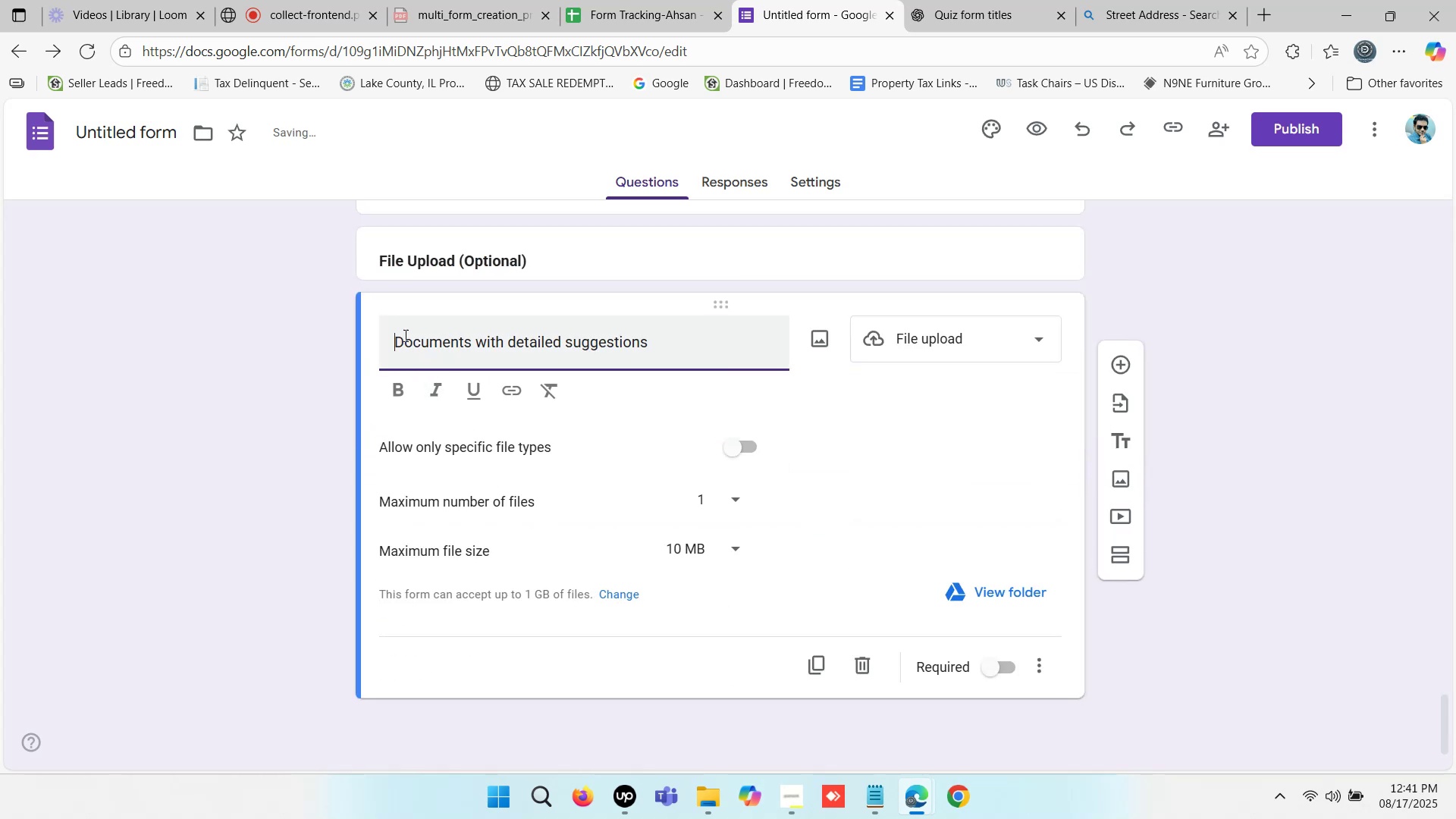 
key(Backspace)
 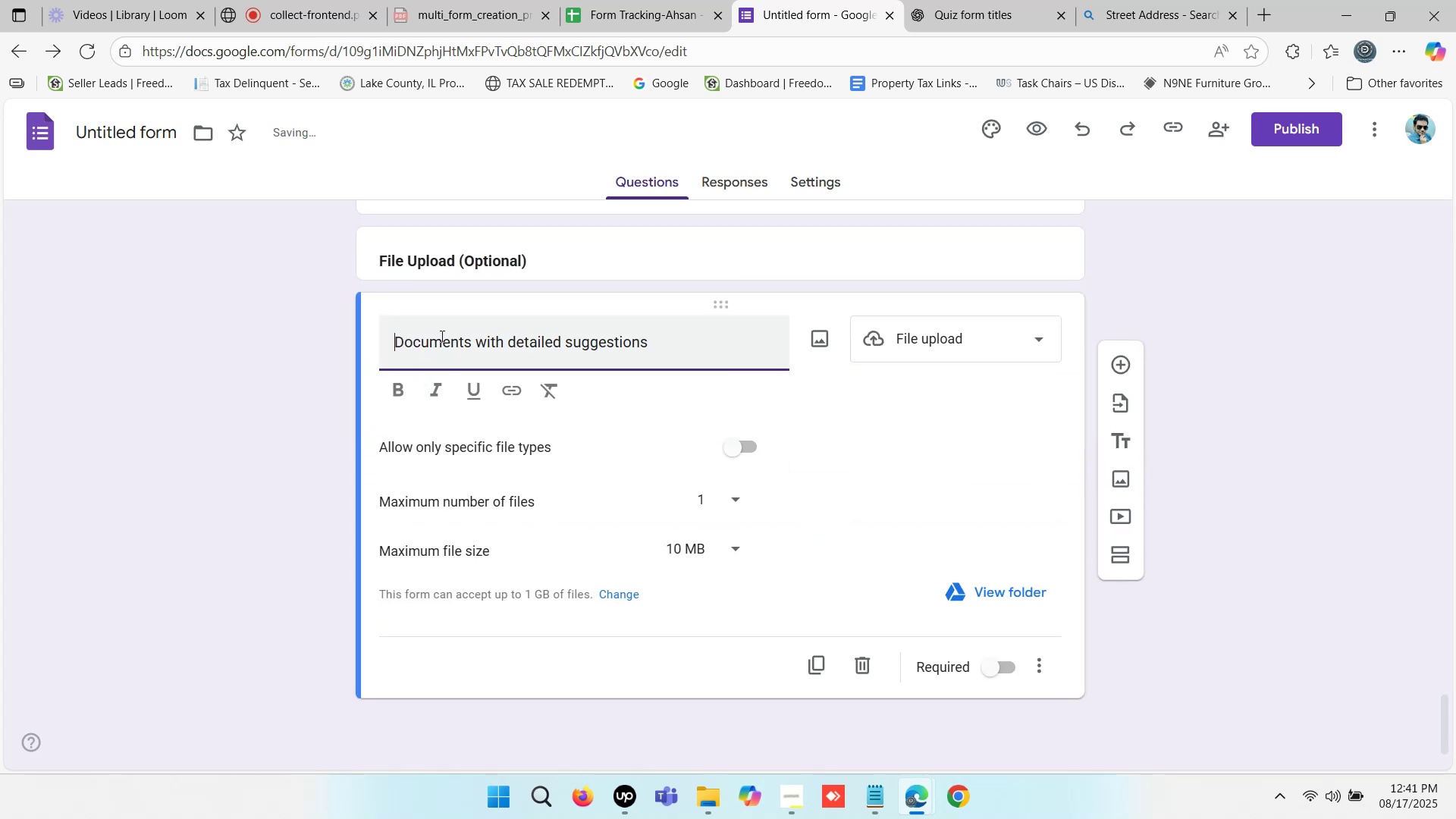 
key(Backspace)
 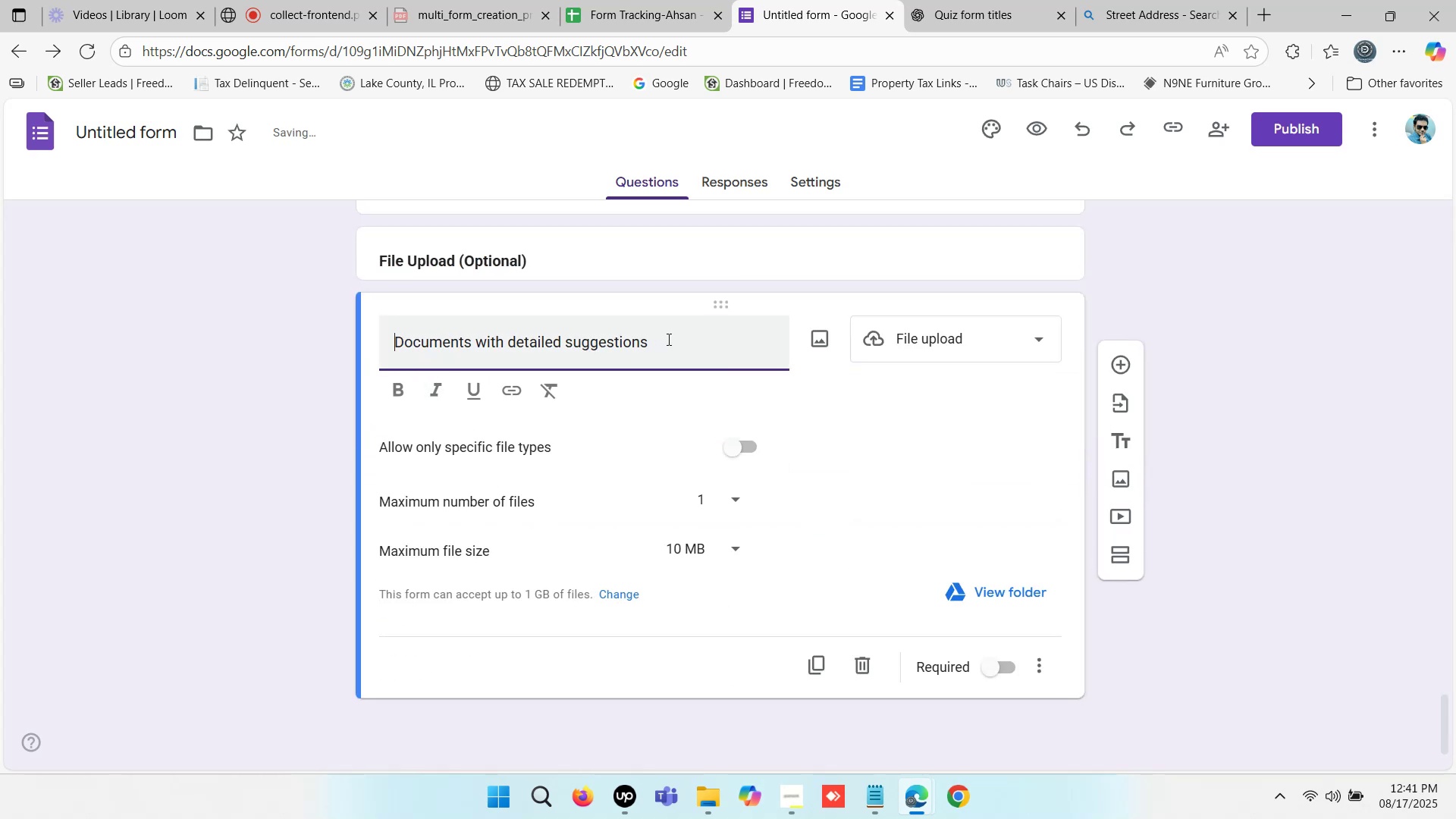 
left_click([683, 339])
 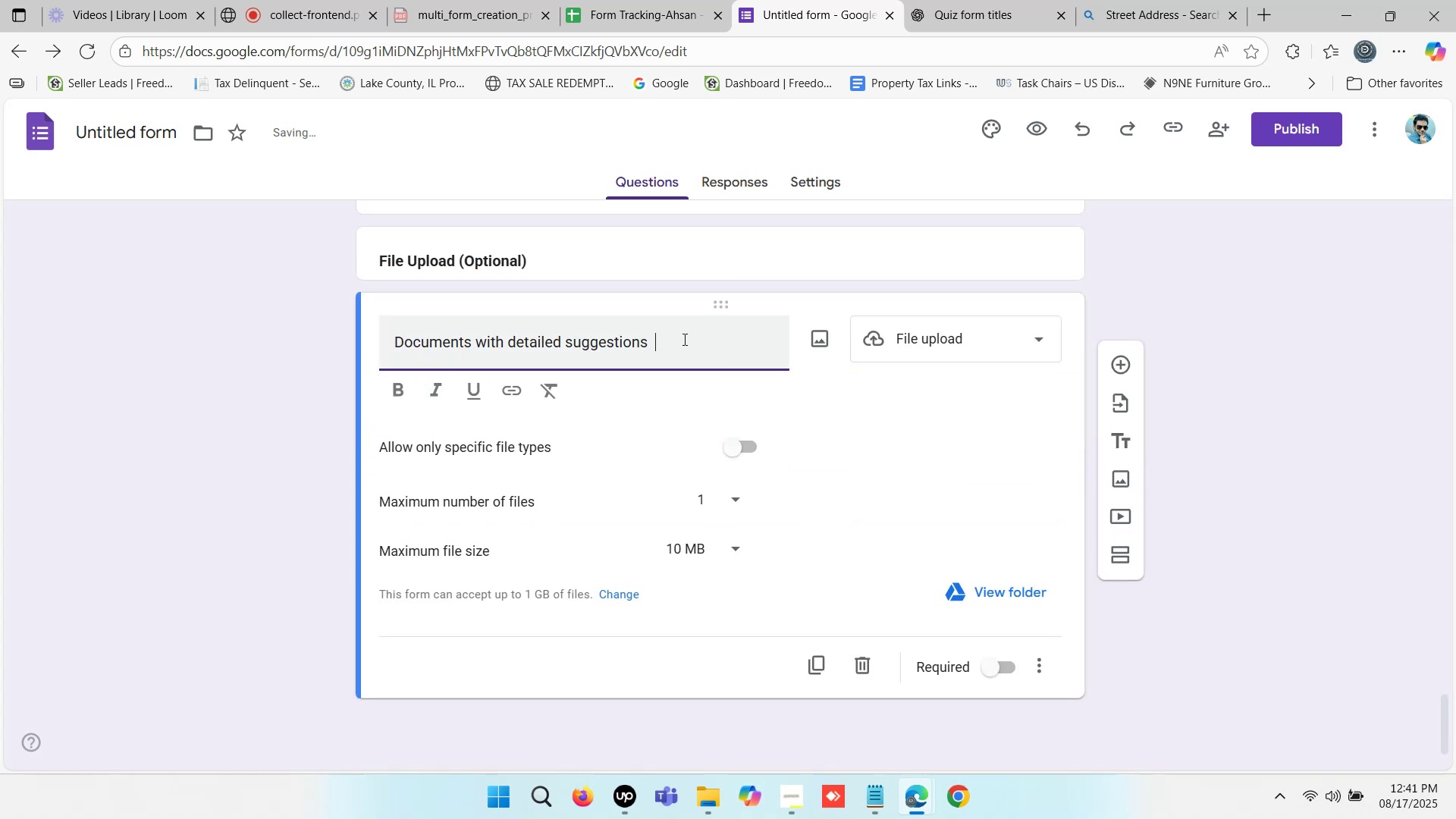 
key(Backspace)
 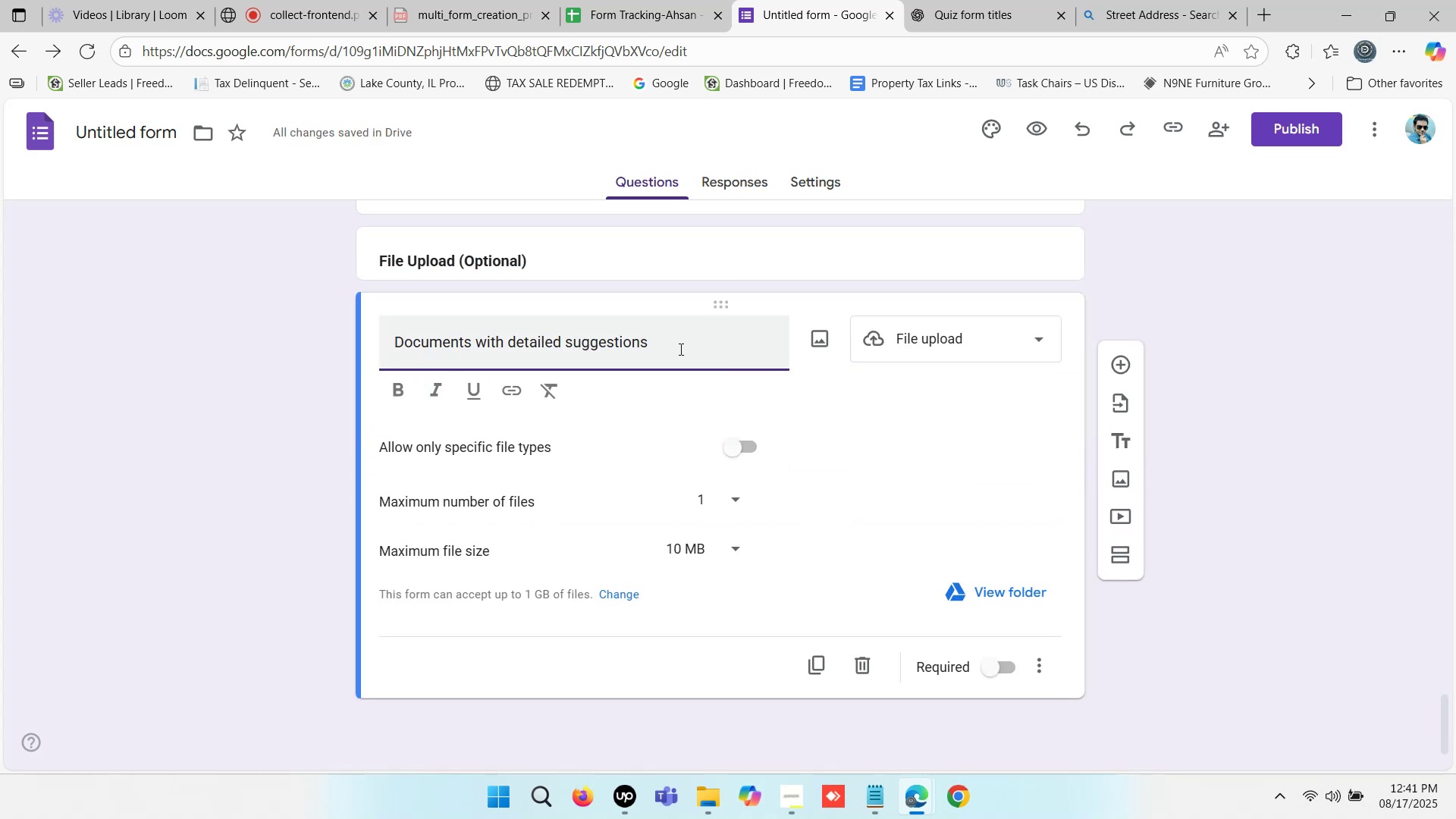 
key(Backspace)
 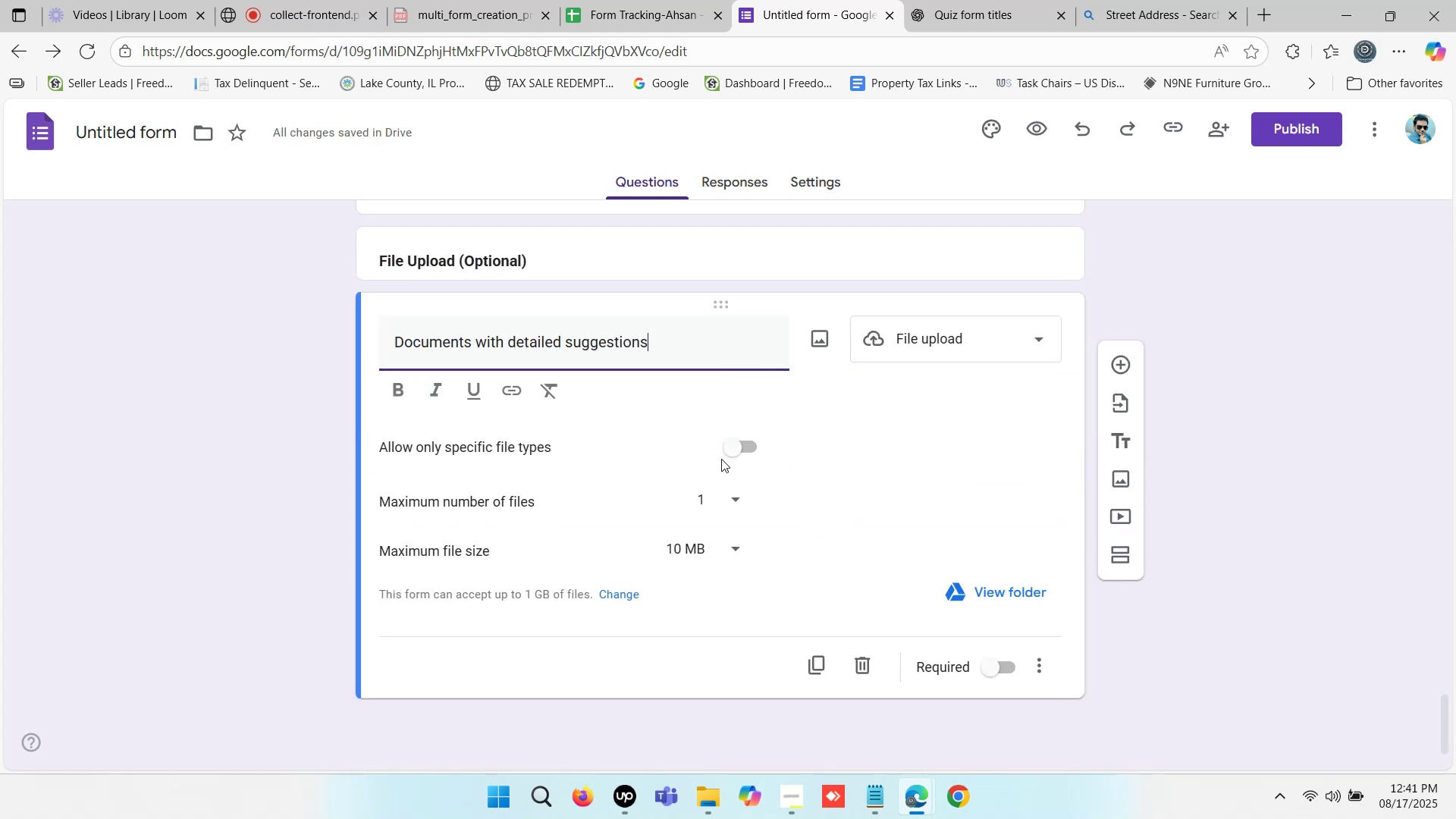 
left_click([733, 446])
 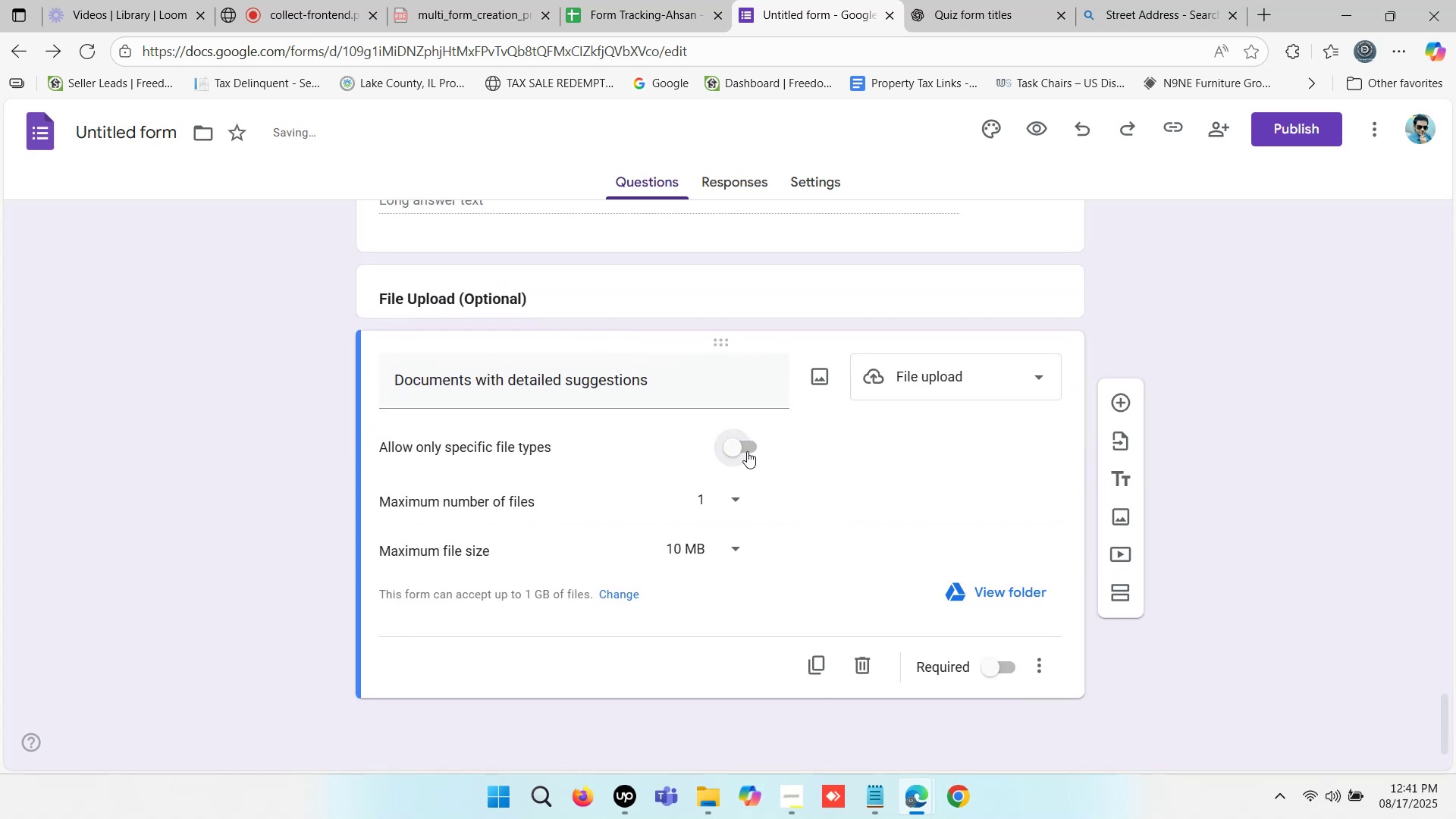 
left_click([737, 447])
 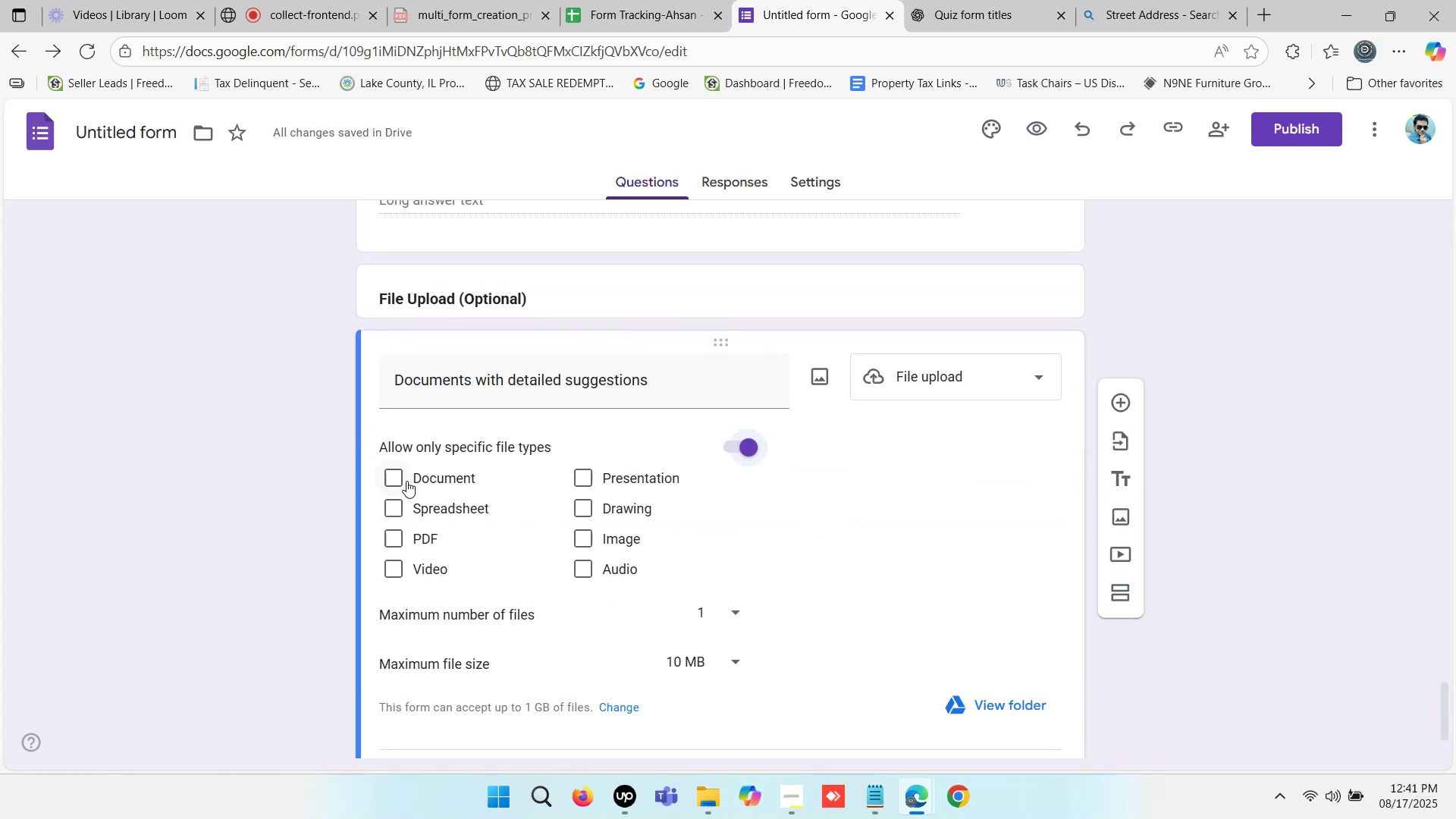 
left_click([397, 474])
 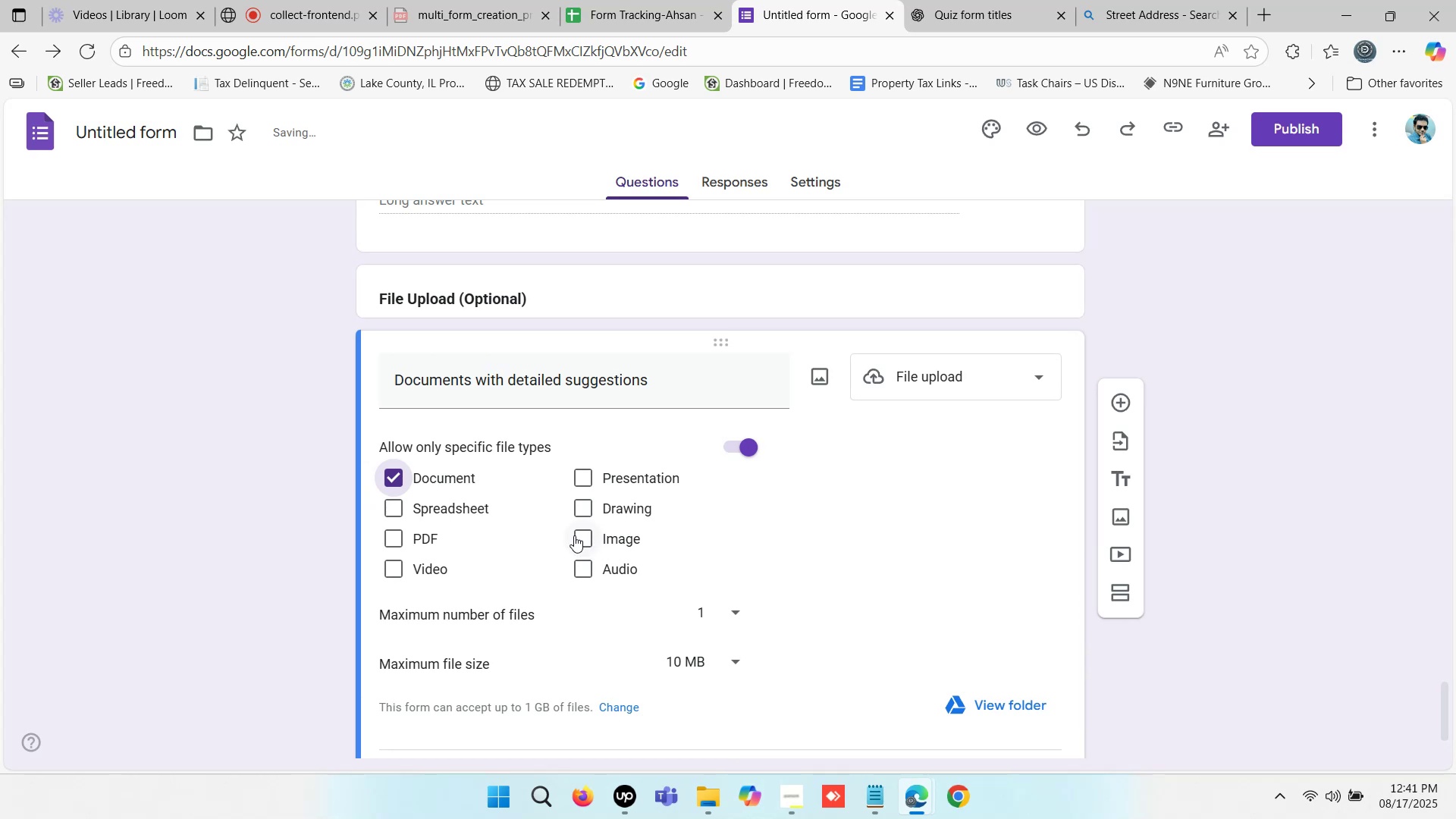 
left_click([293, 394])
 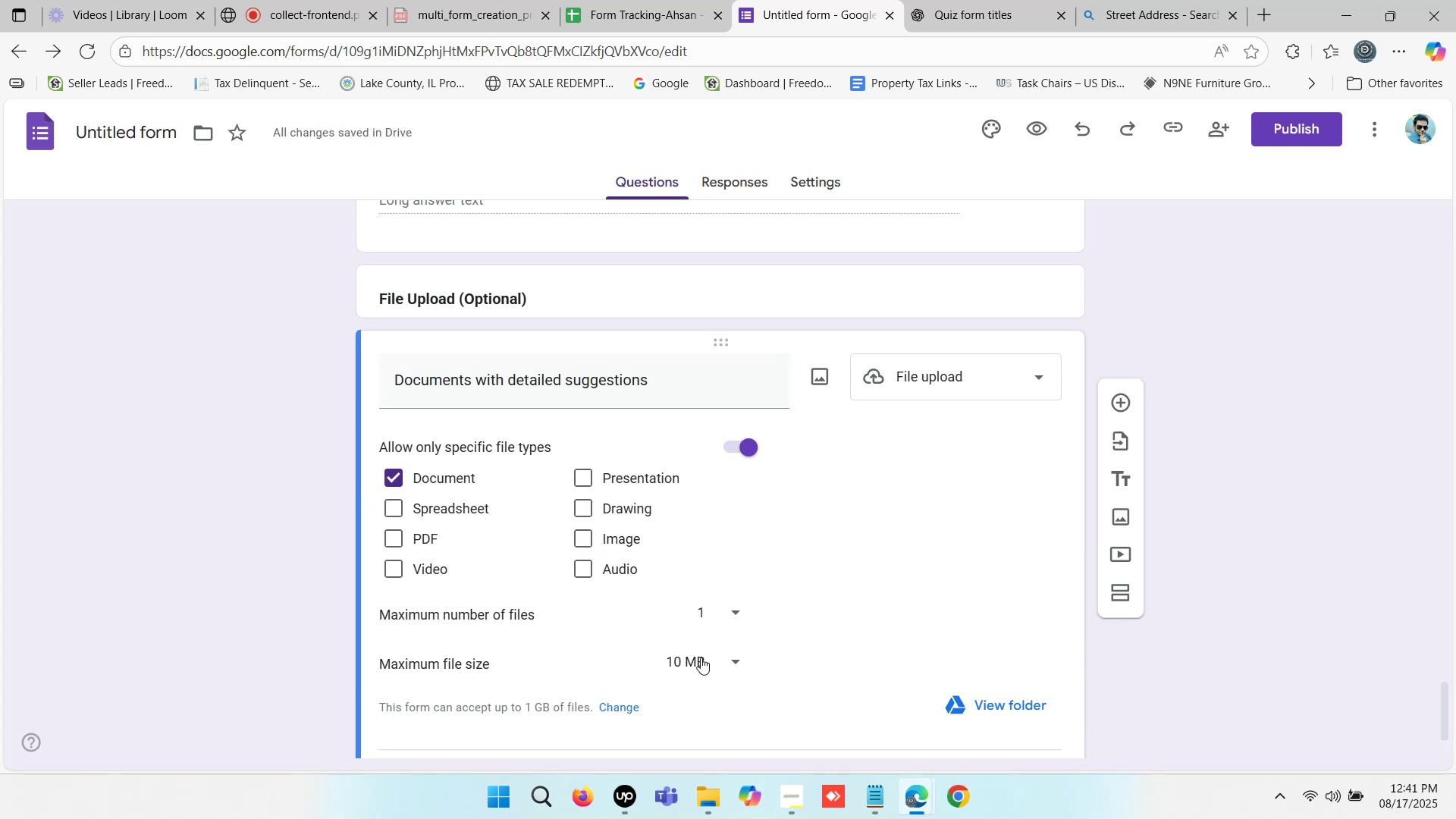 
left_click([721, 658])
 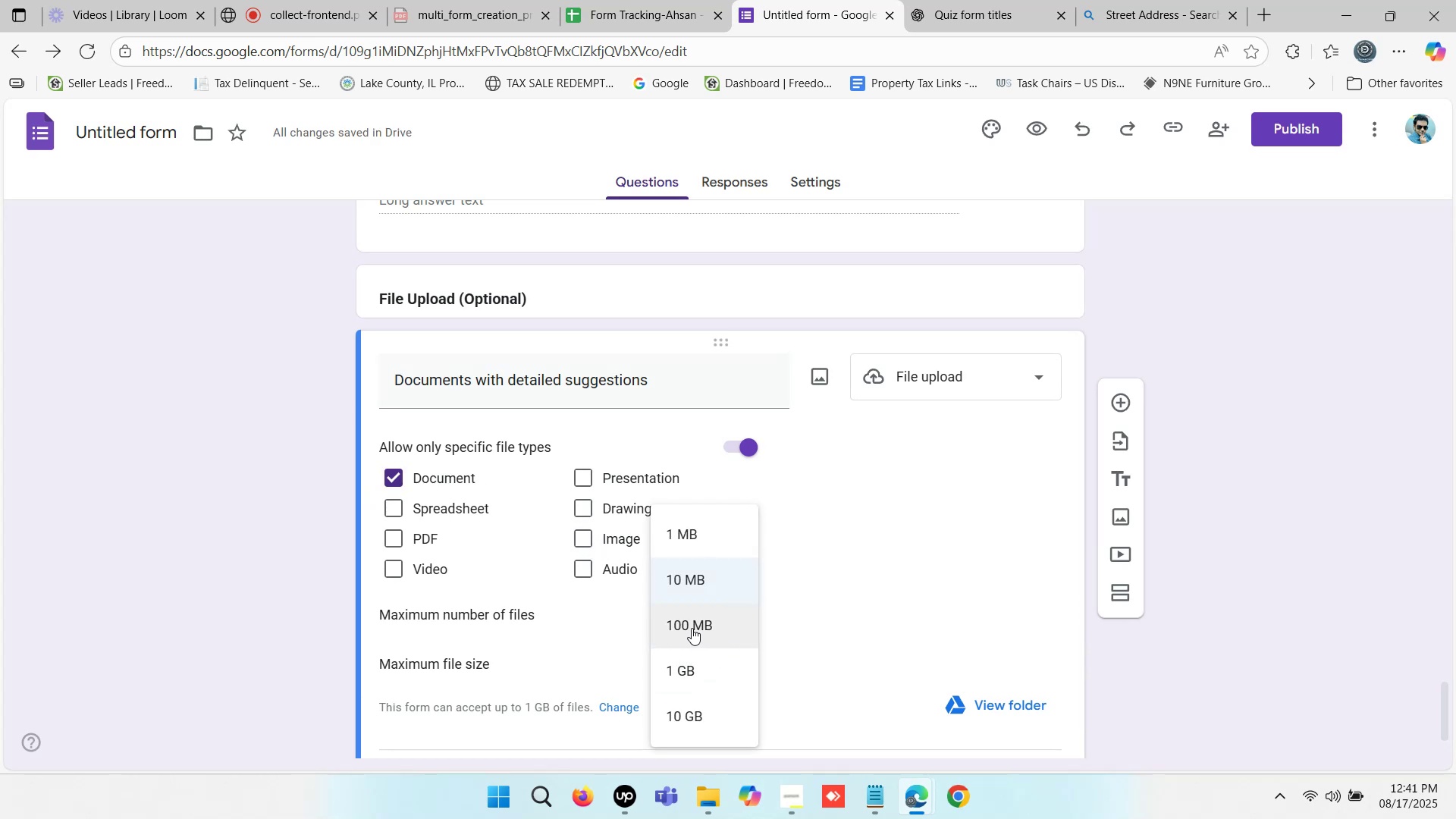 
double_click([212, 406])
 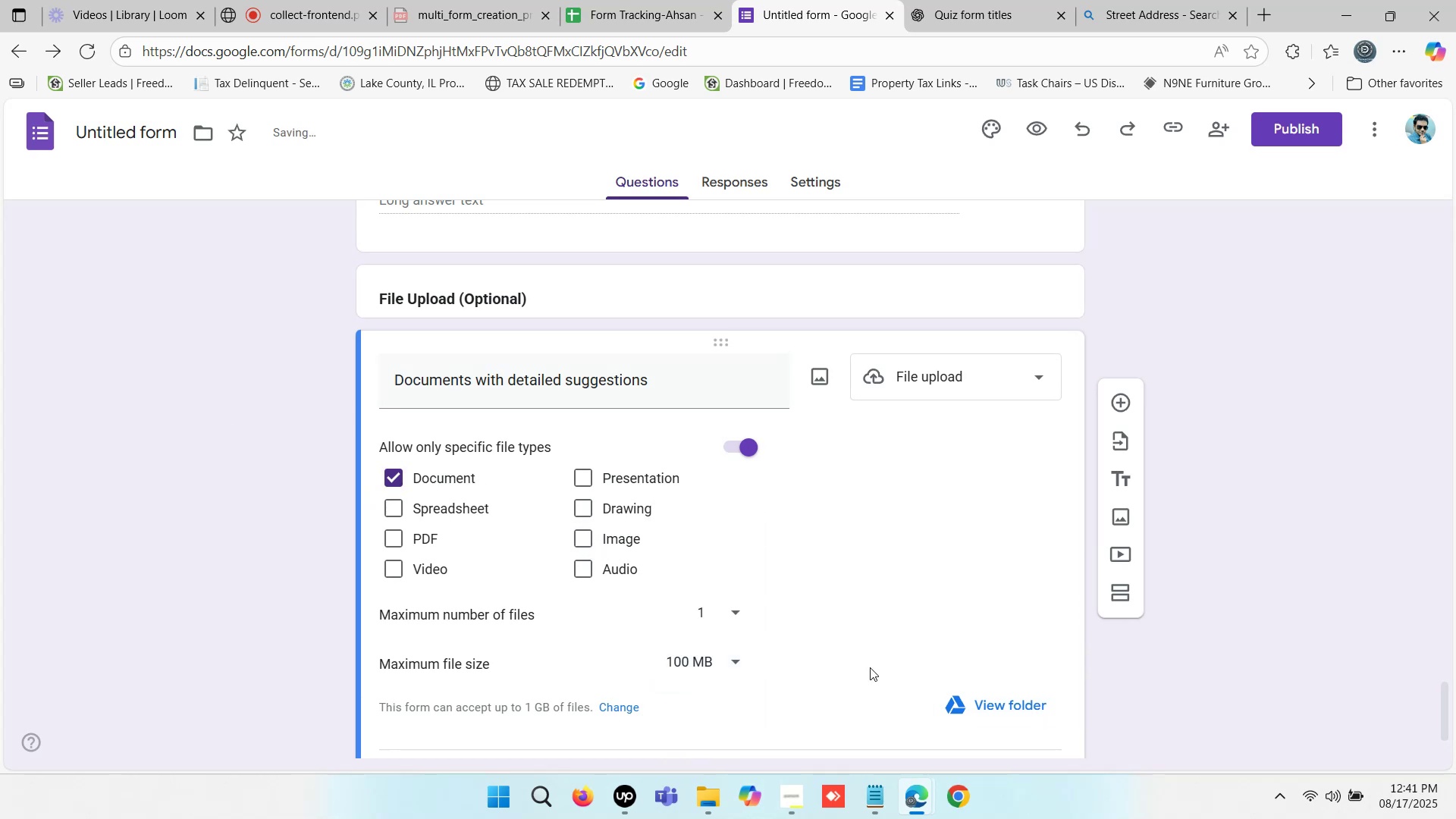 
scroll: coordinate [459, 544], scroll_direction: down, amount: 2.0
 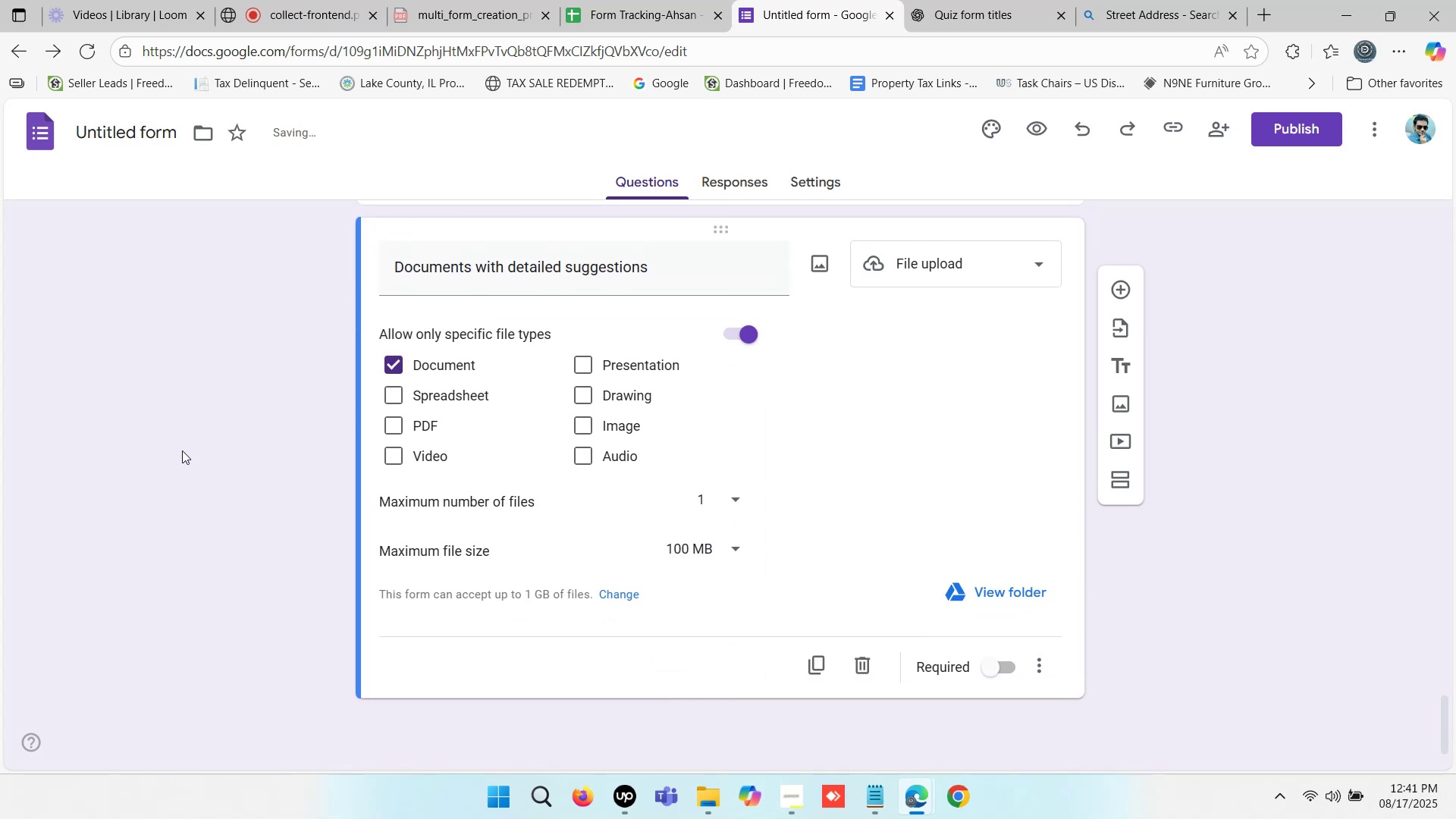 
left_click([201, 422])
 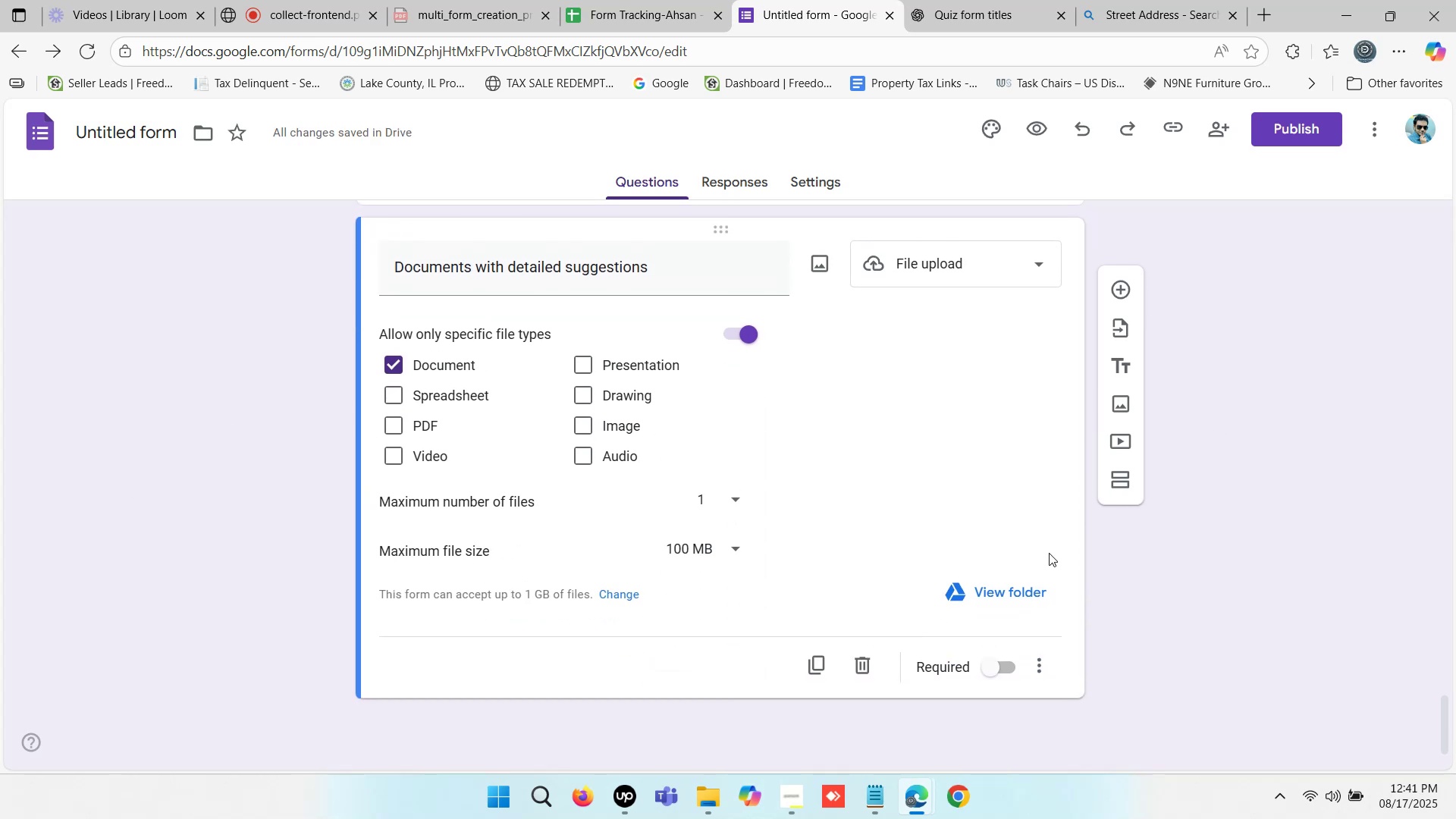 
left_click([1154, 581])
 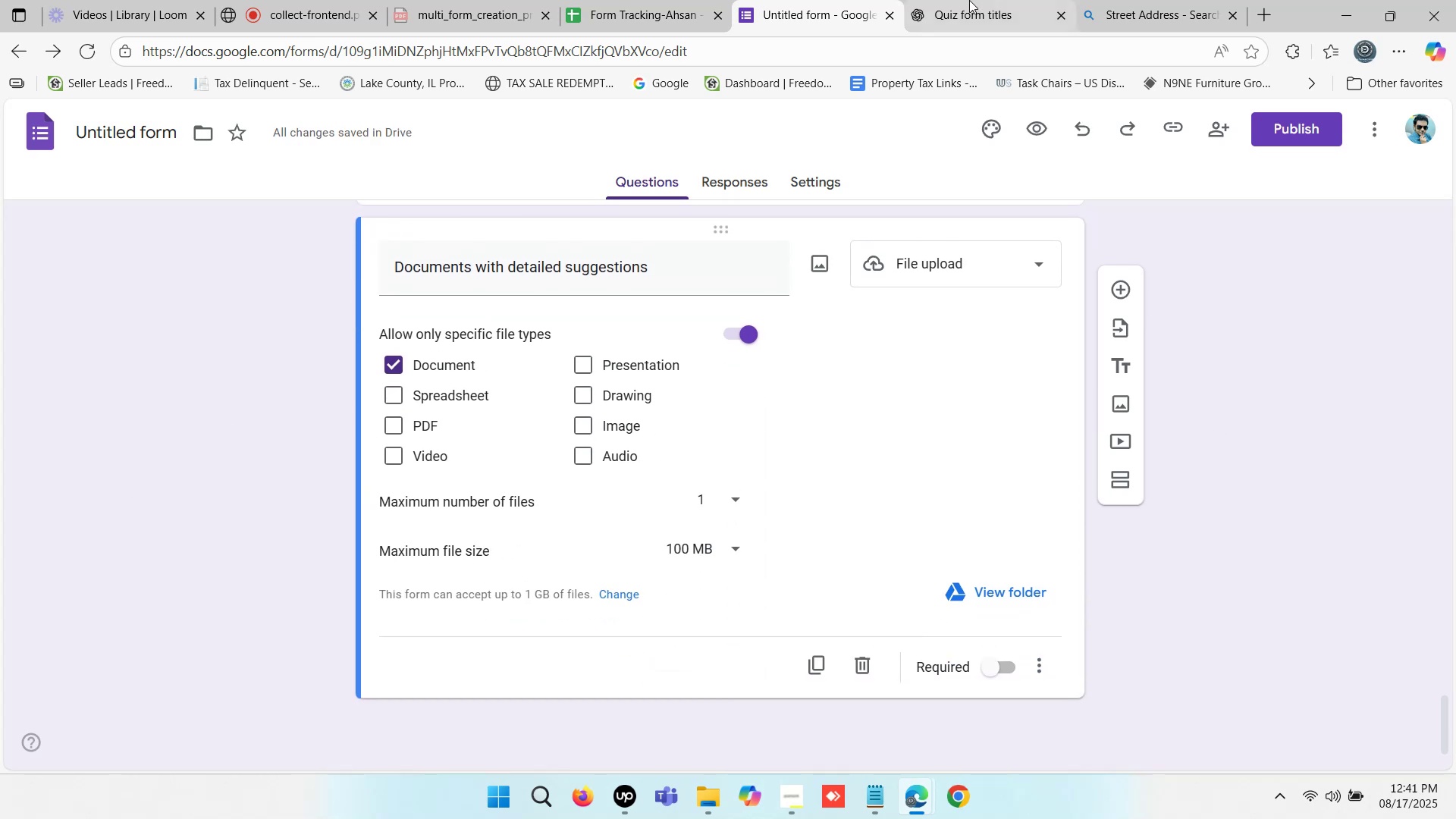 
left_click([968, 0])
 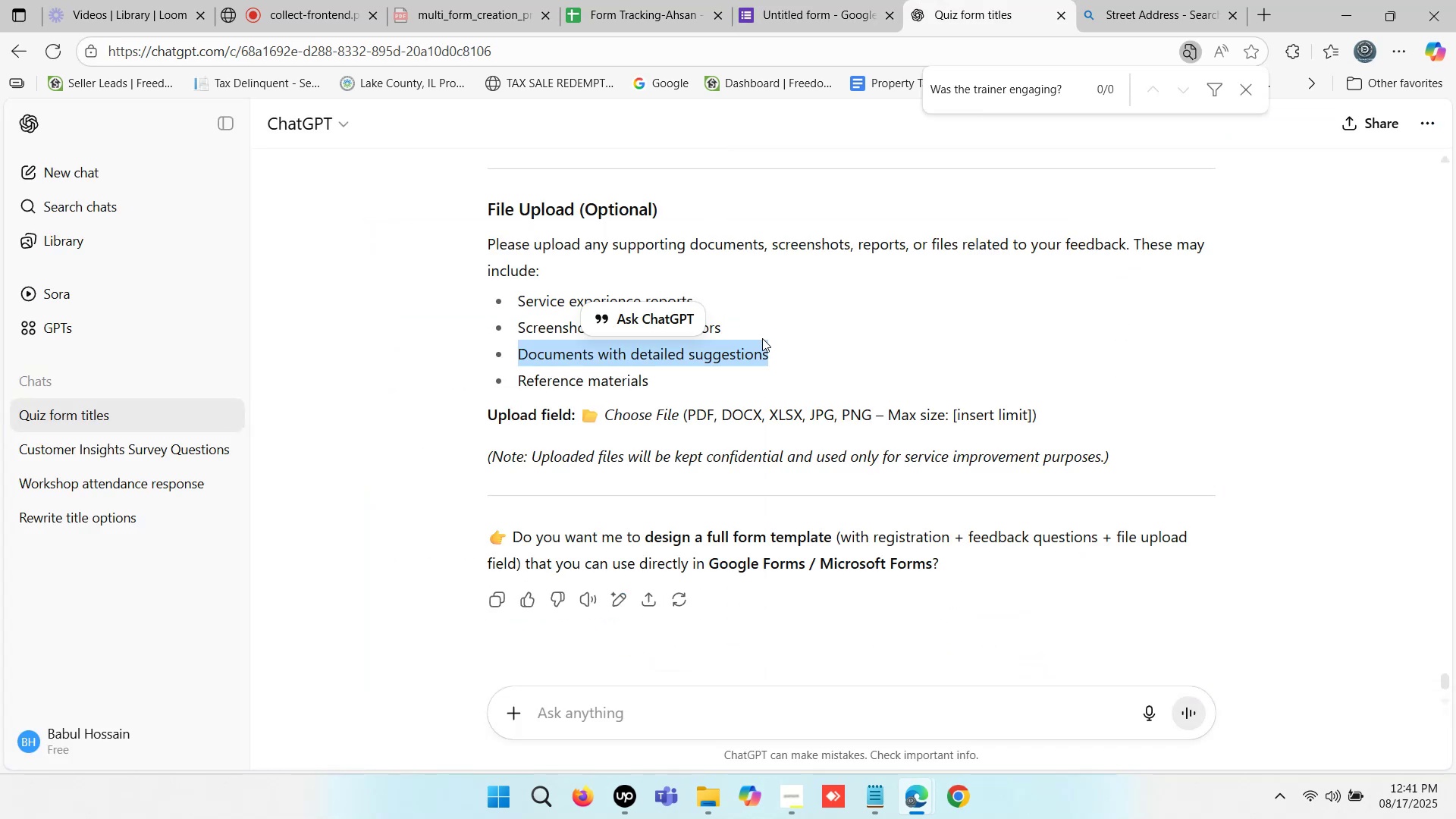 
scroll: coordinate [761, 339], scroll_direction: down, amount: 1.0
 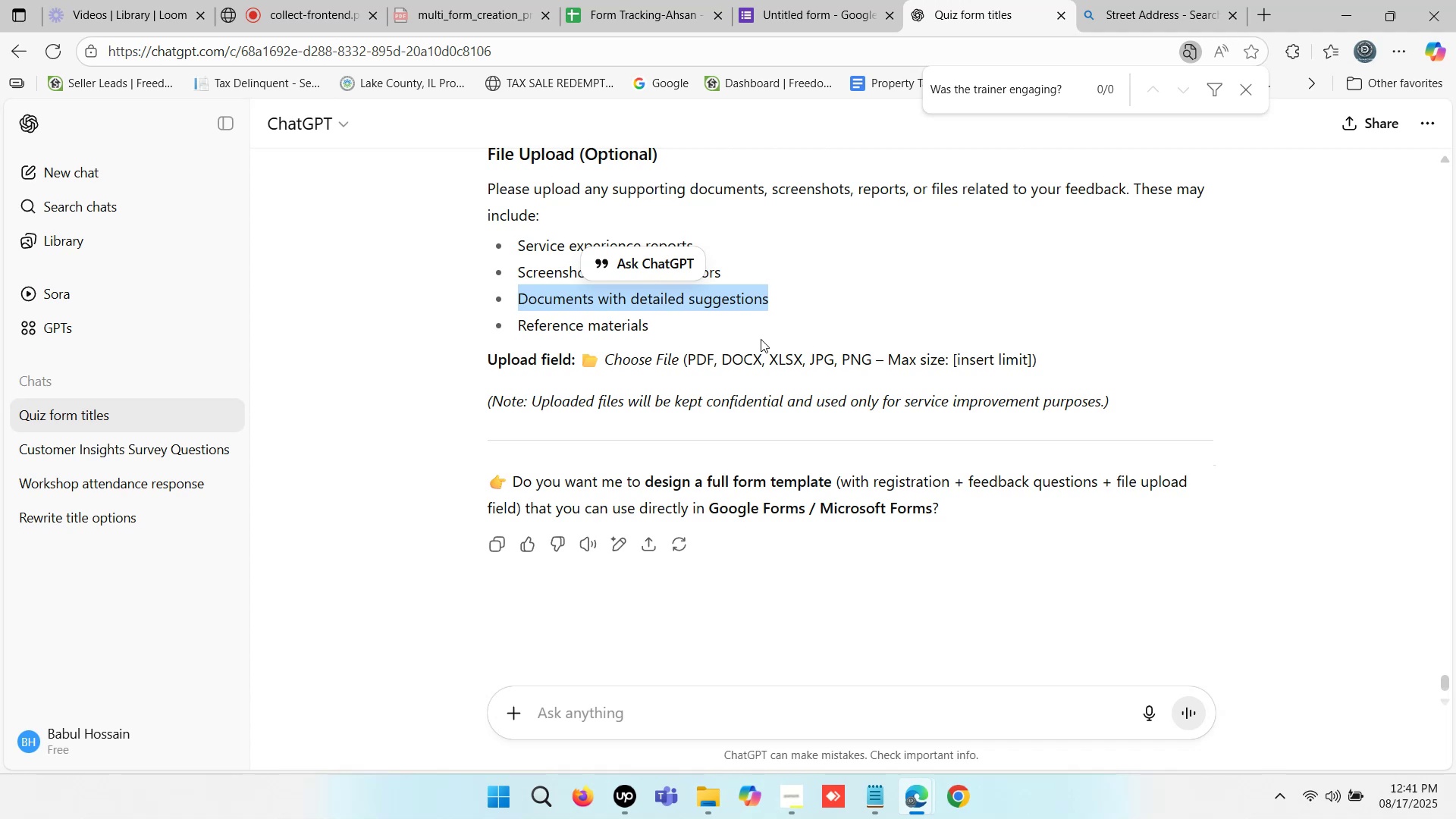 
wait(5.07)
 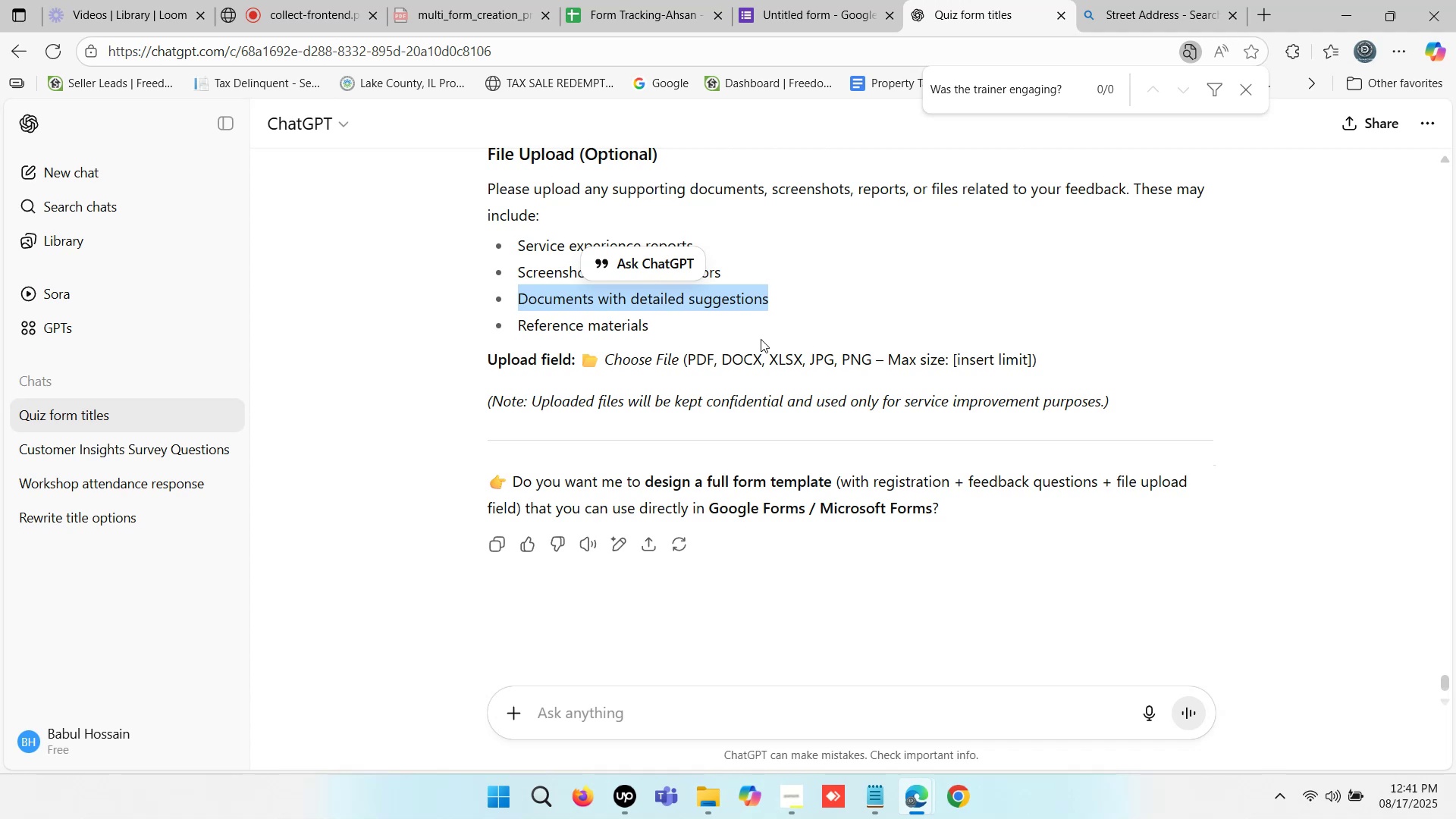 
left_click([807, 0])
 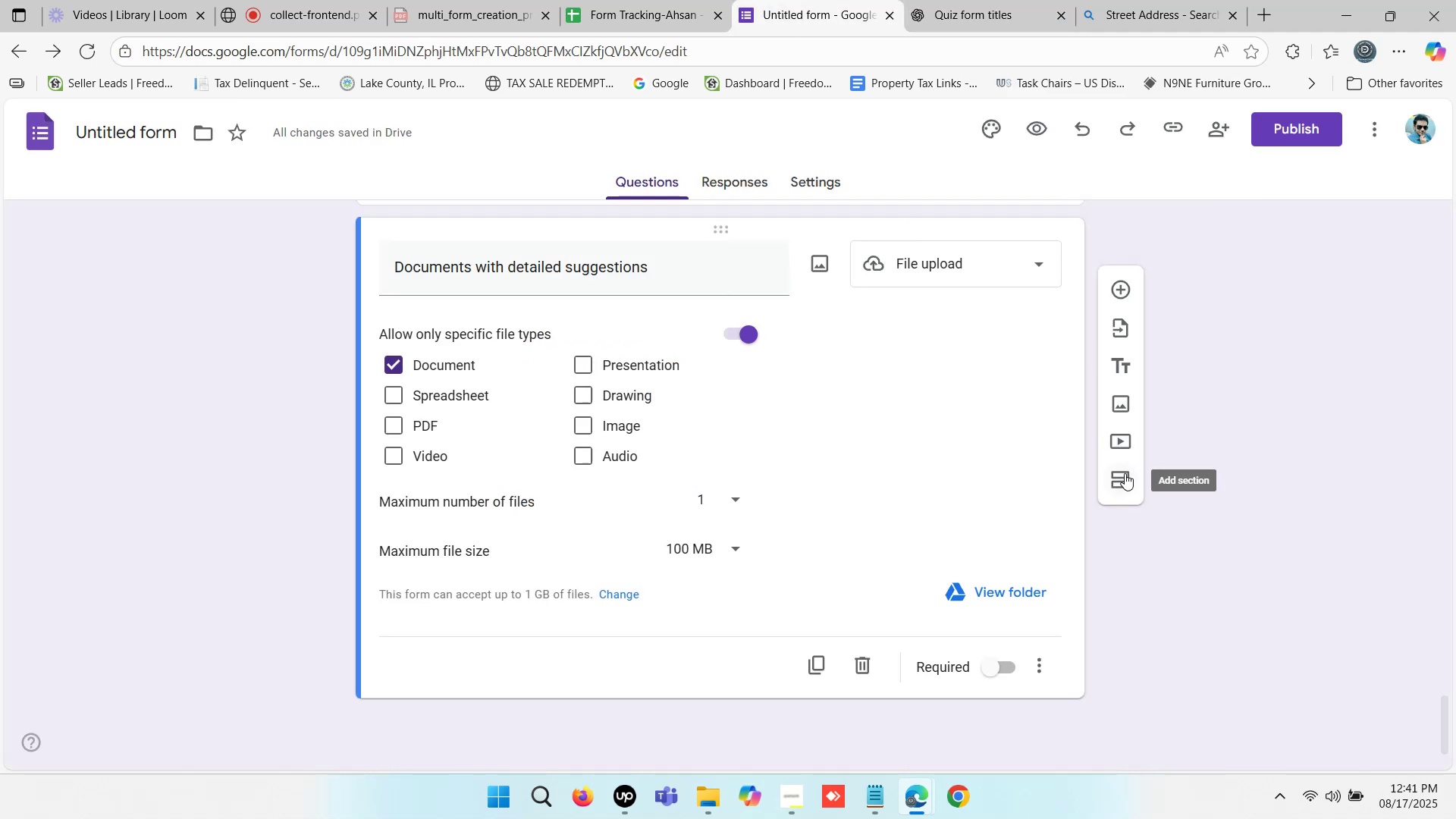 
wait(8.14)
 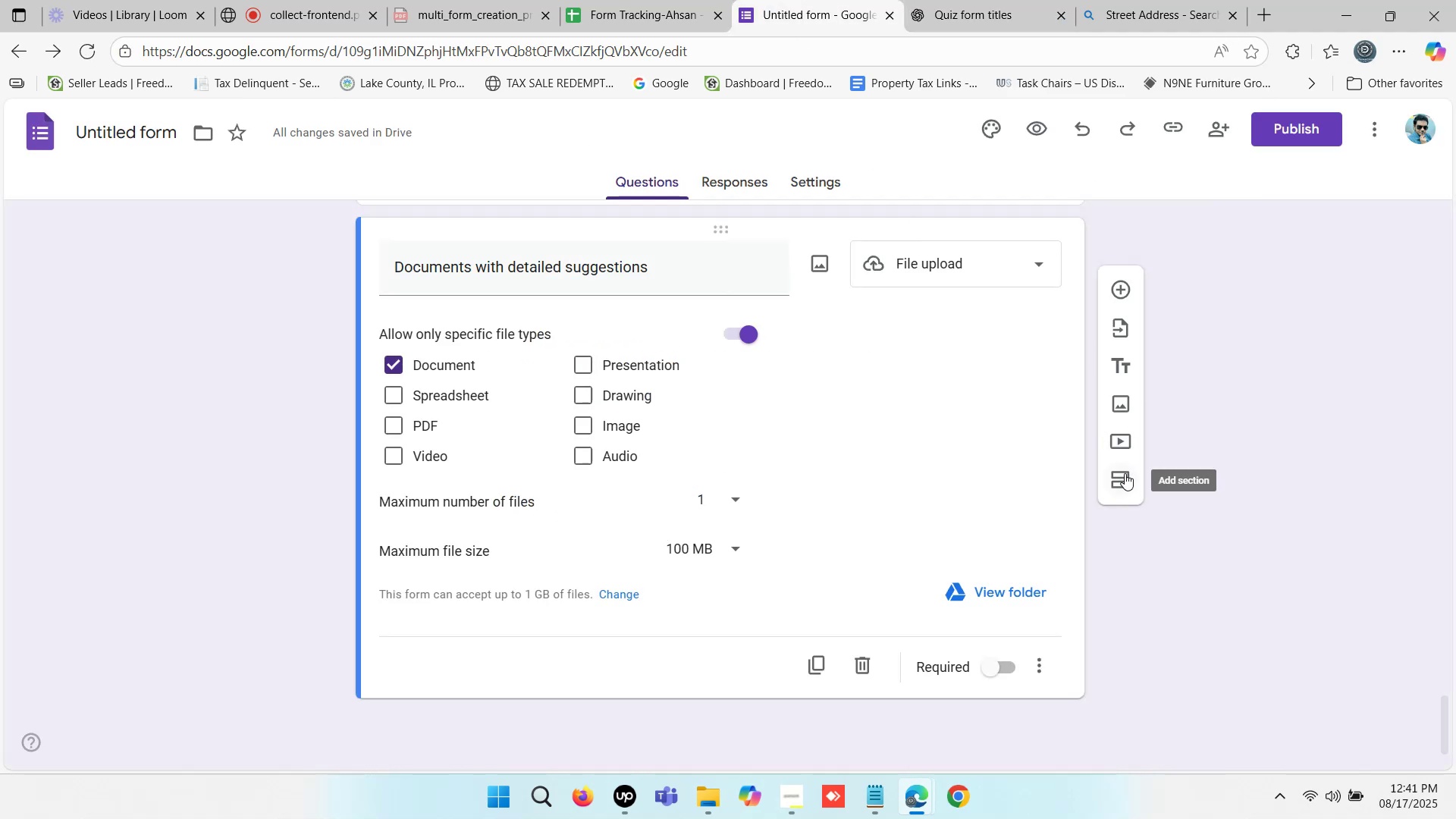 
left_click([970, 0])
 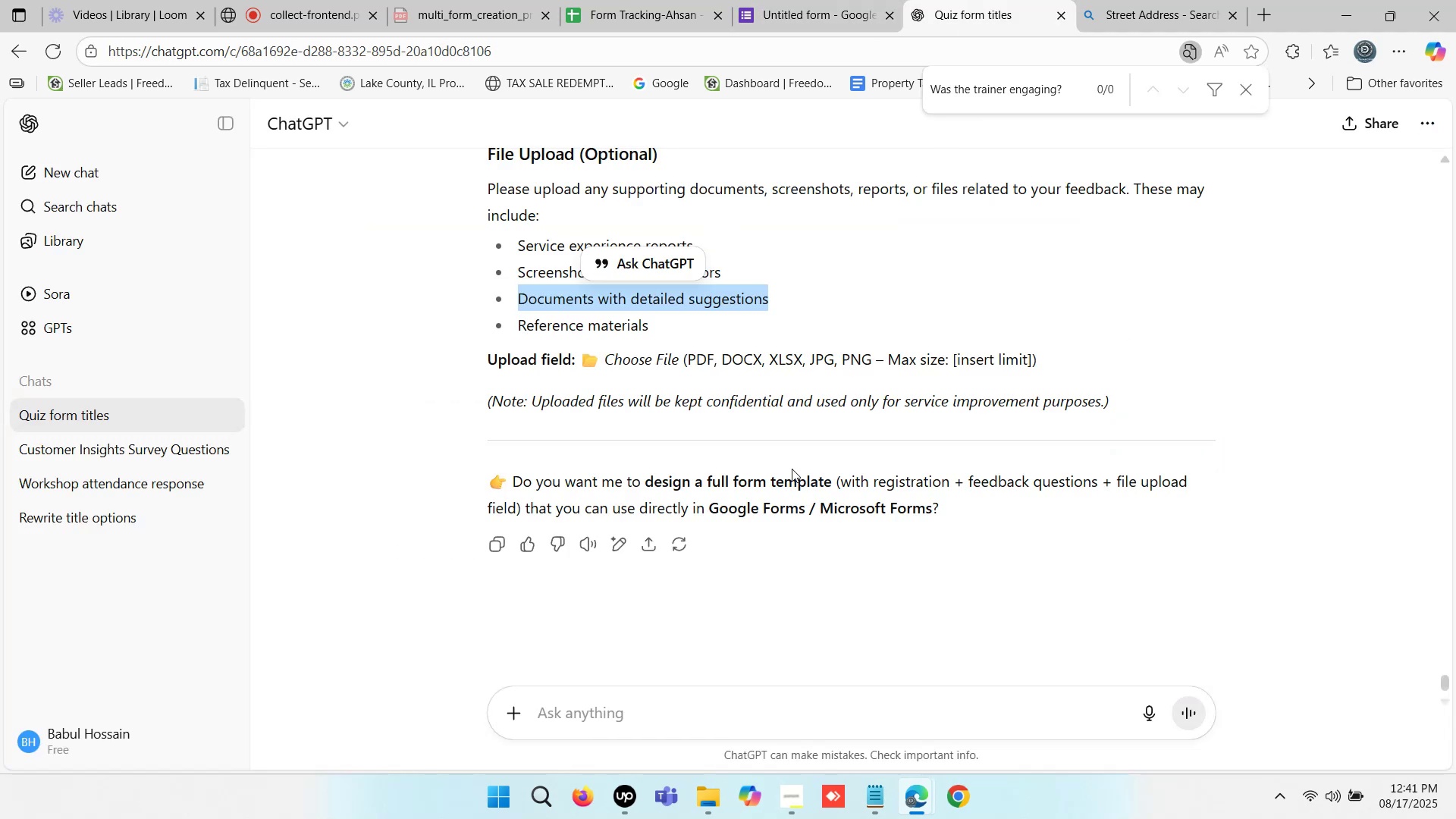 
scroll: coordinate [792, 469], scroll_direction: up, amount: 1.0
 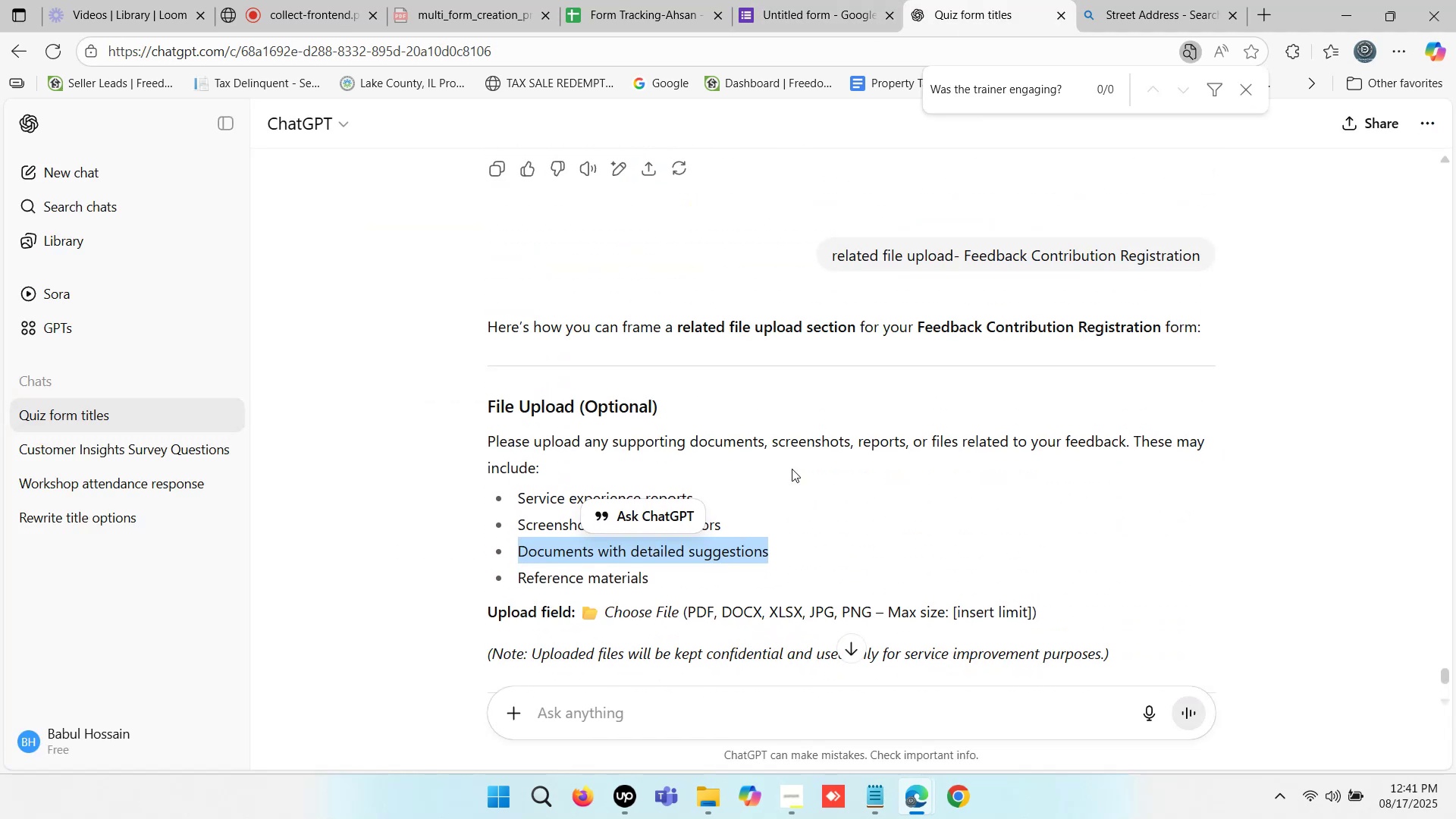 
scroll: coordinate [792, 469], scroll_direction: down, amount: 1.0
 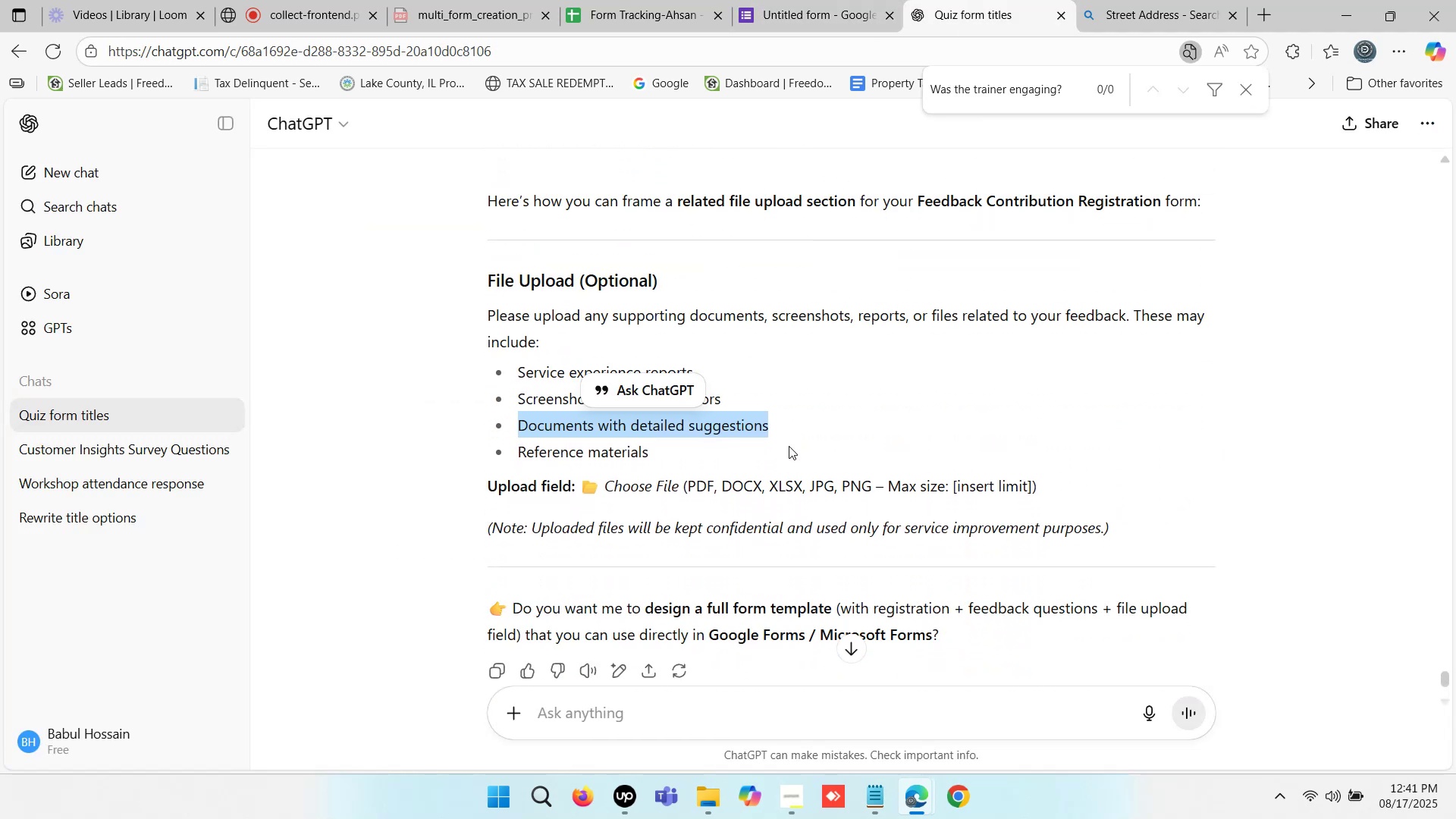 
left_click([802, 416])
 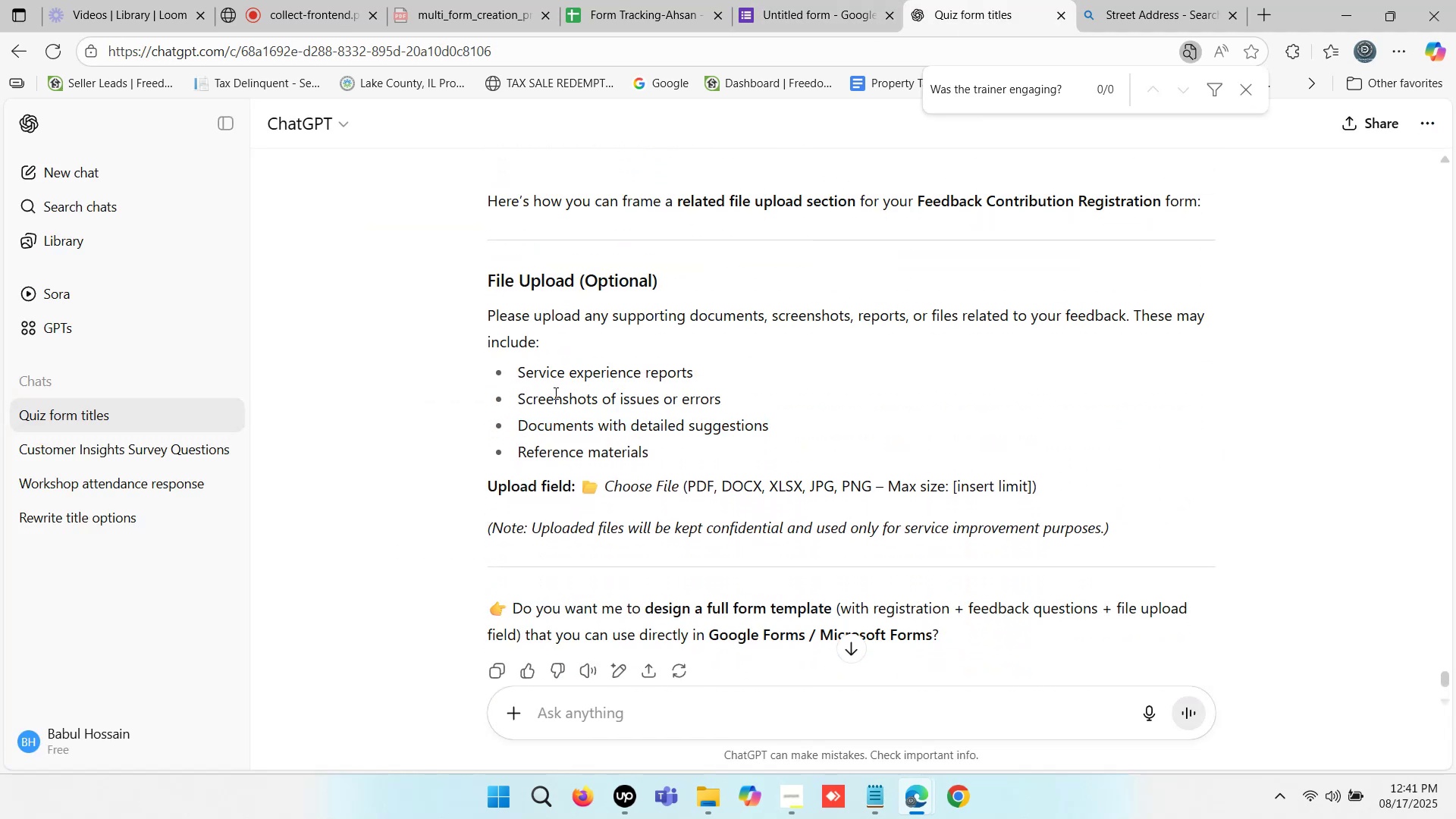 
left_click_drag(start_coordinate=[519, 394], to_coordinate=[721, 397])
 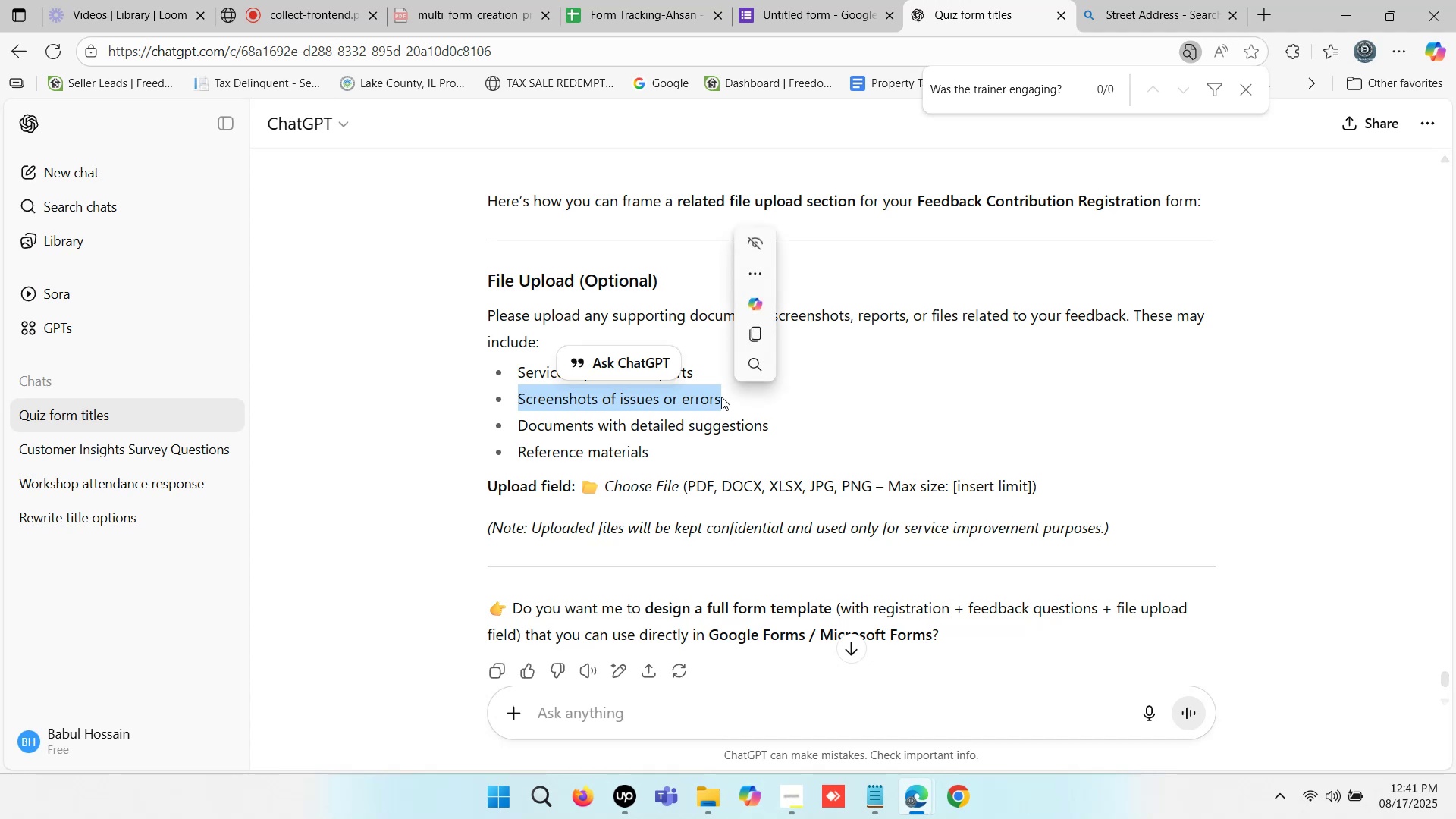 
key(Control+C)
 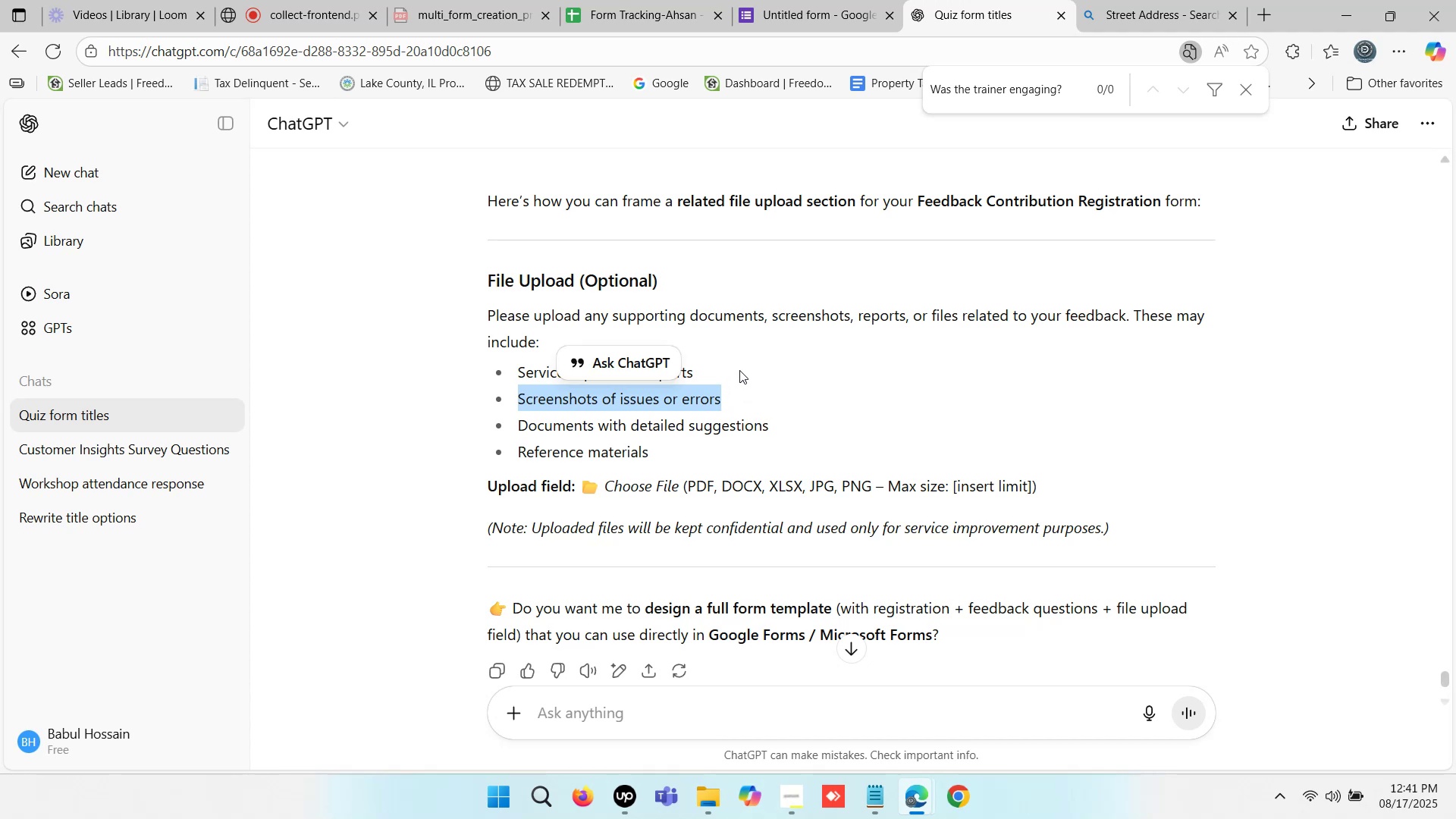 
key(Control+C)
 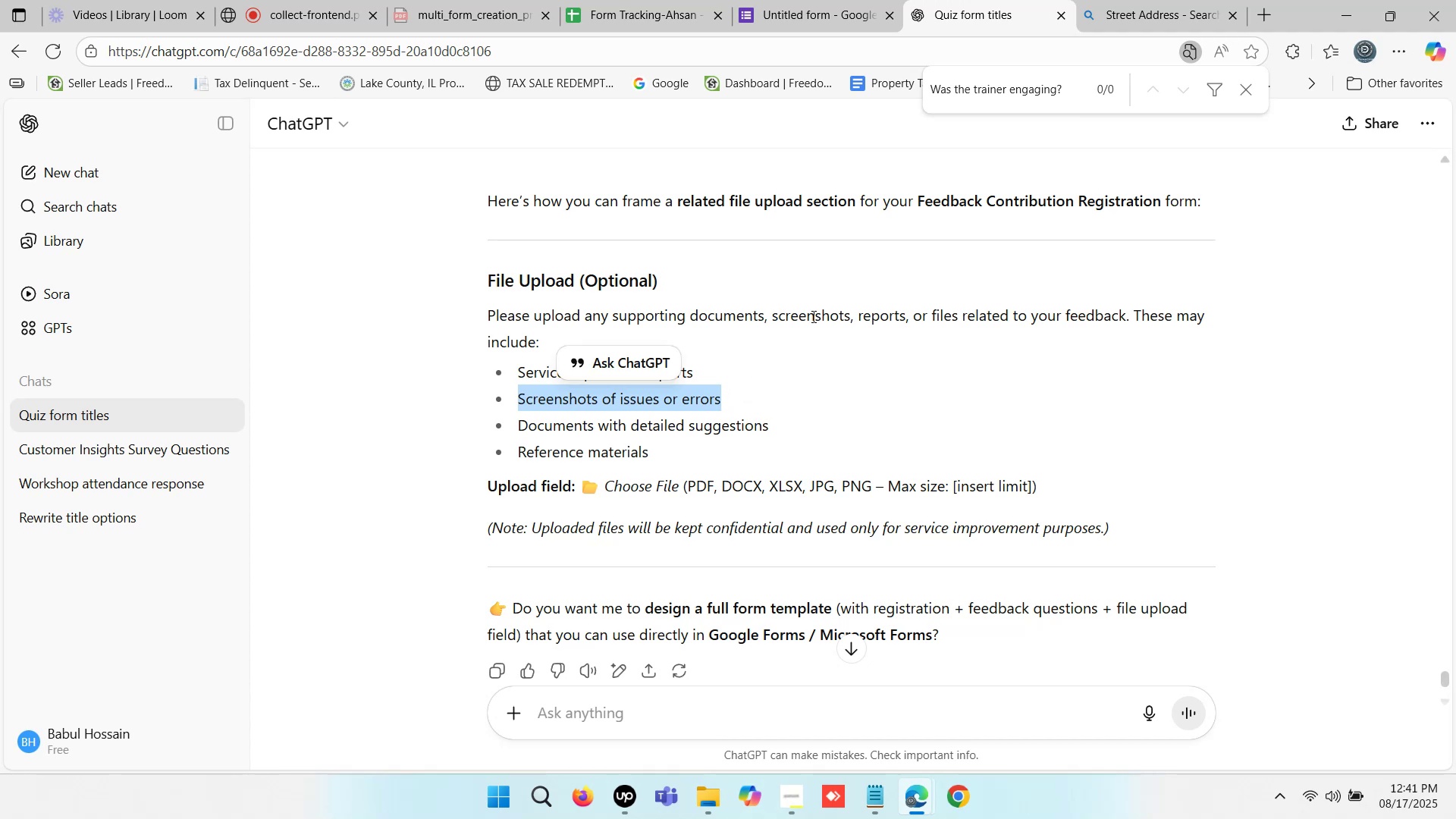 
key(Control+C)
 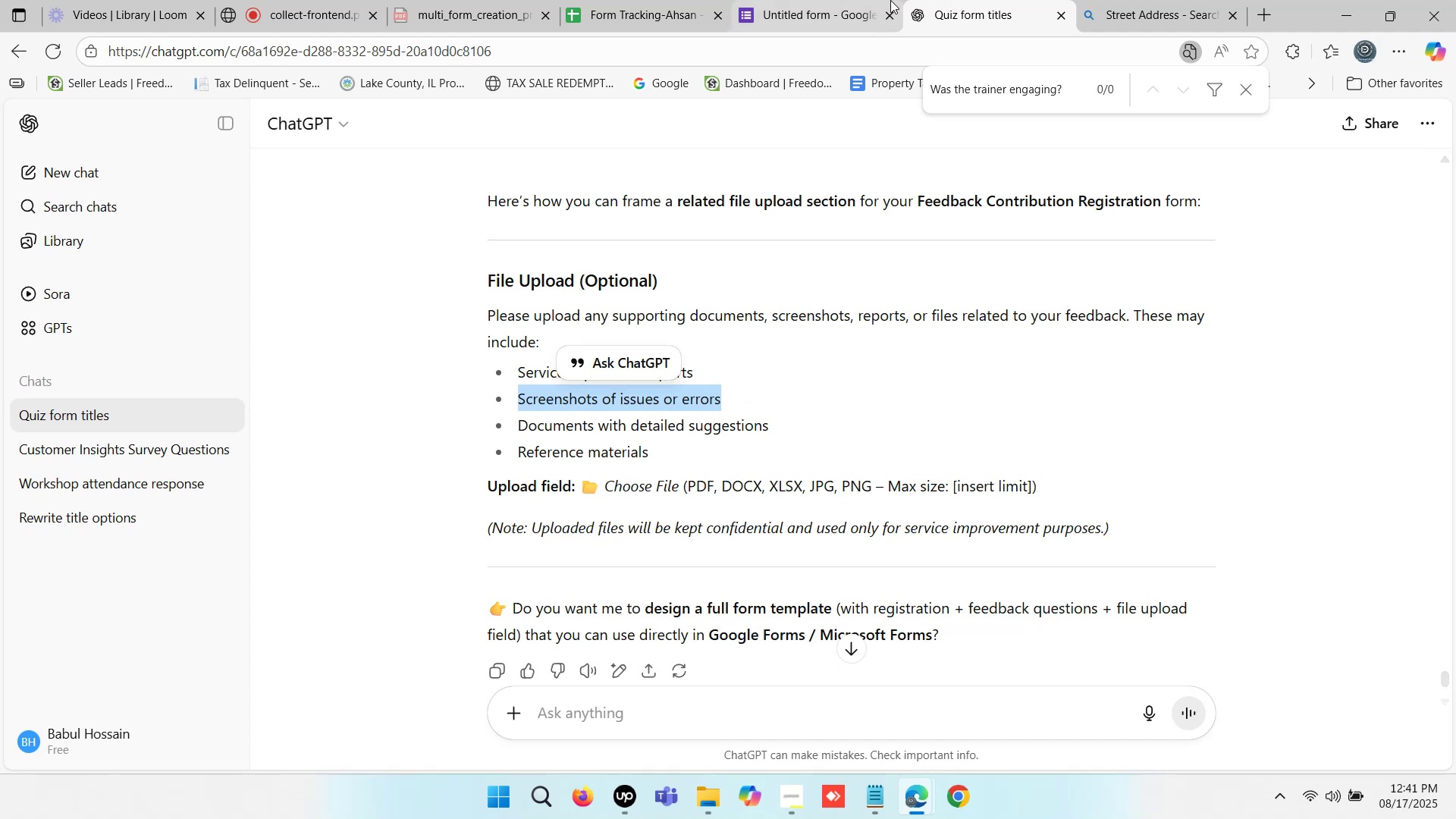 
left_click([830, 0])
 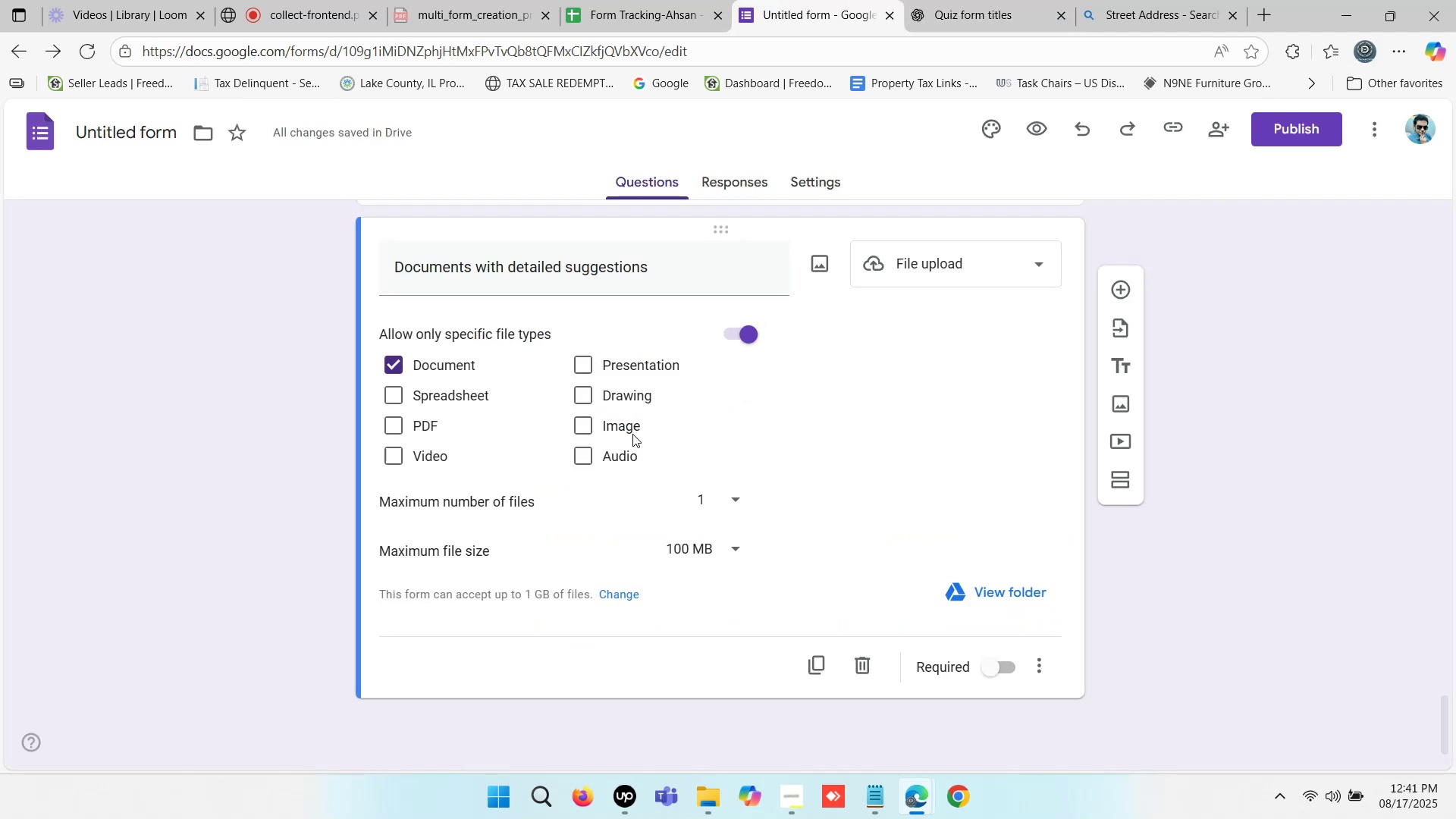 
scroll: coordinate [610, 375], scroll_direction: up, amount: 1.0
 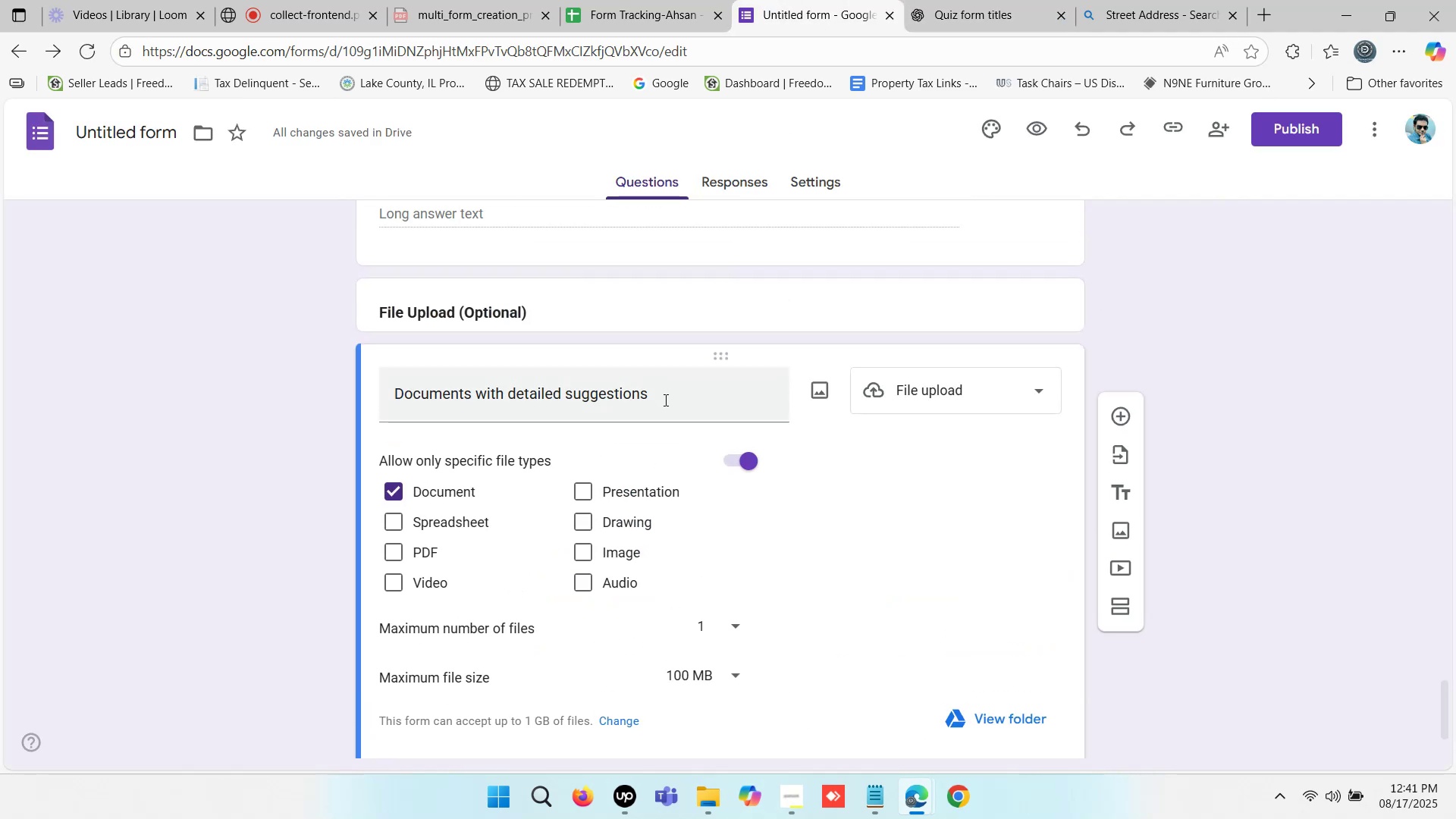 
left_click([665, 400])
 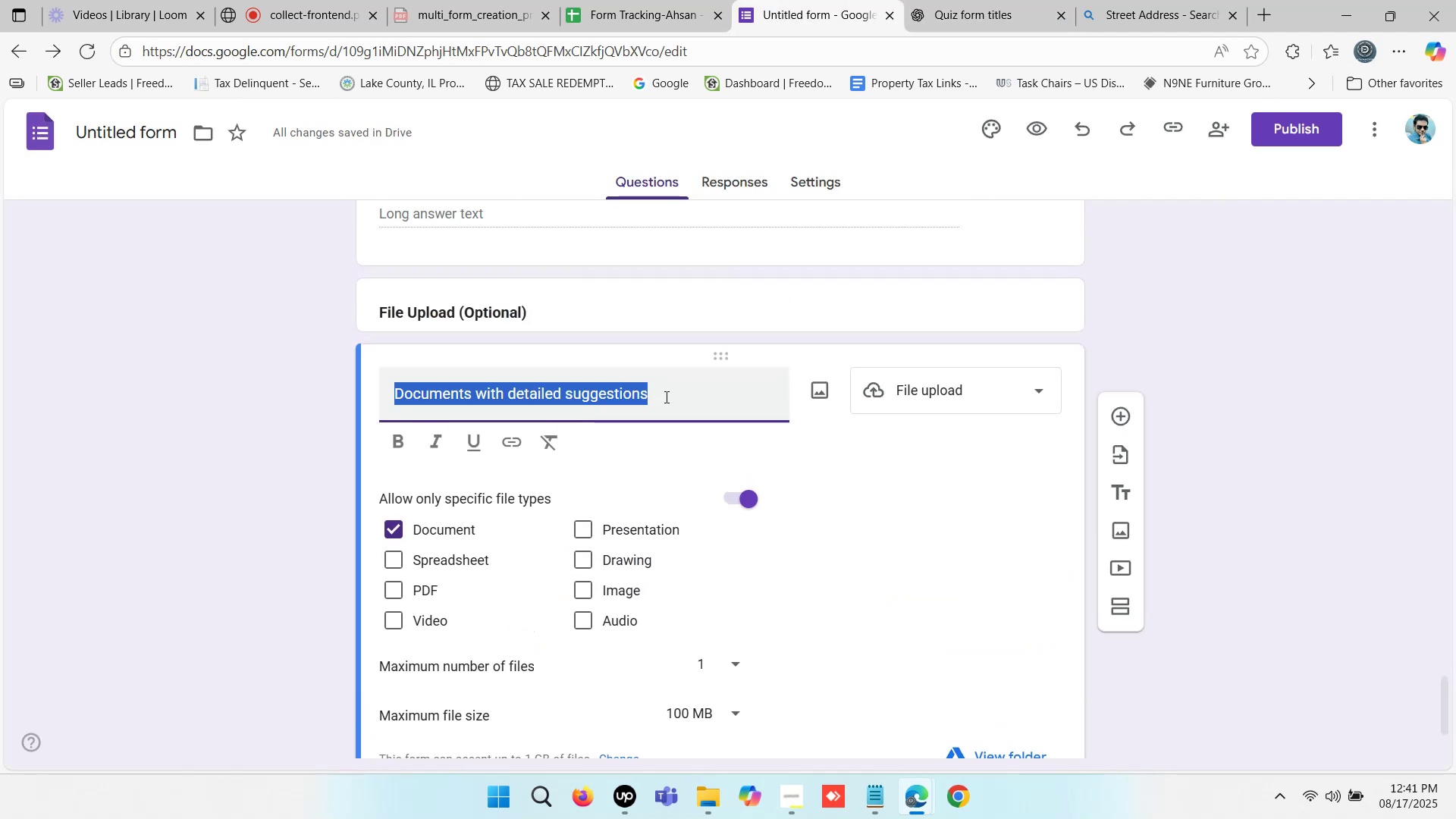 
left_click([665, 396])
 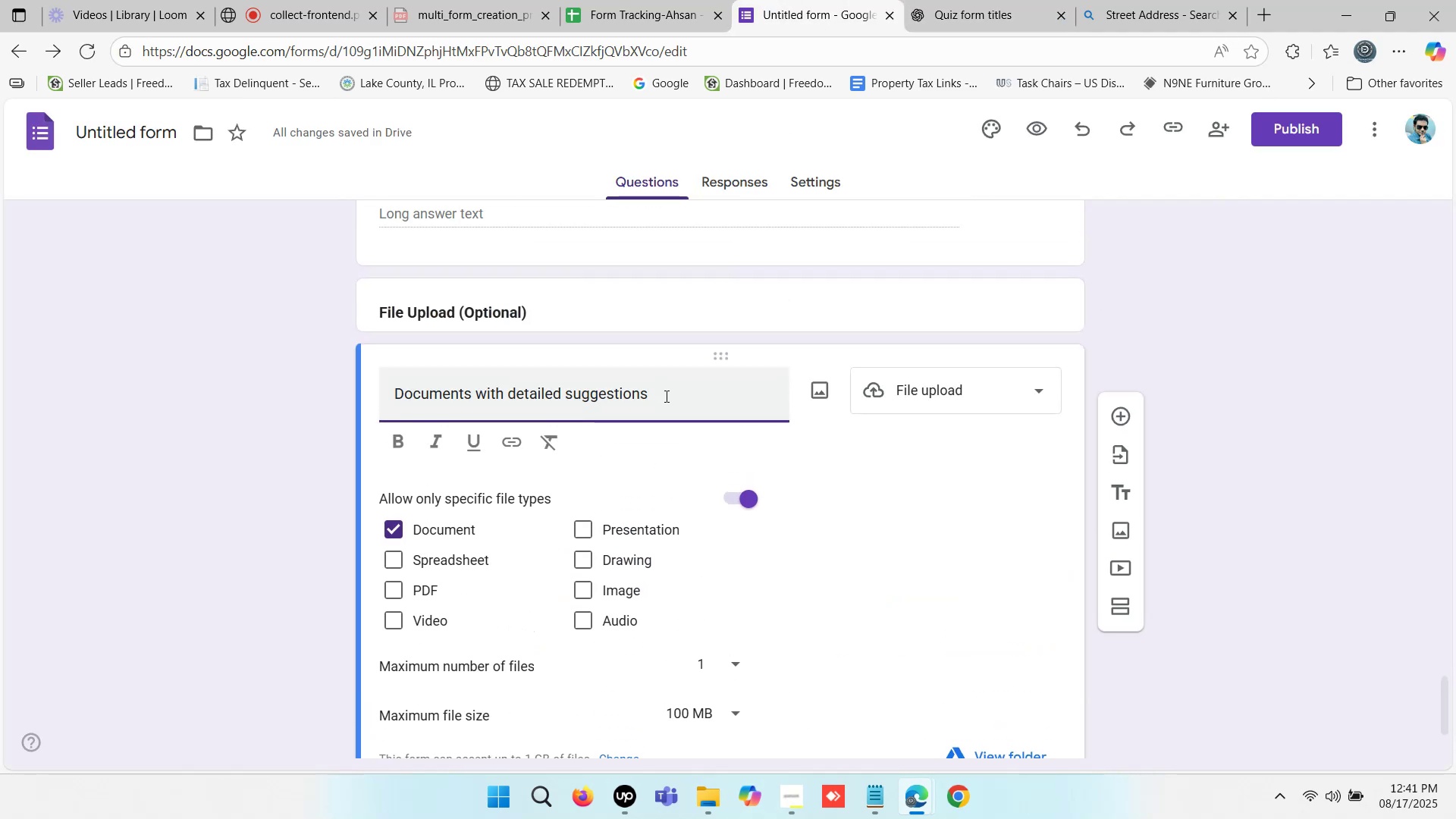 
key(Slash)
 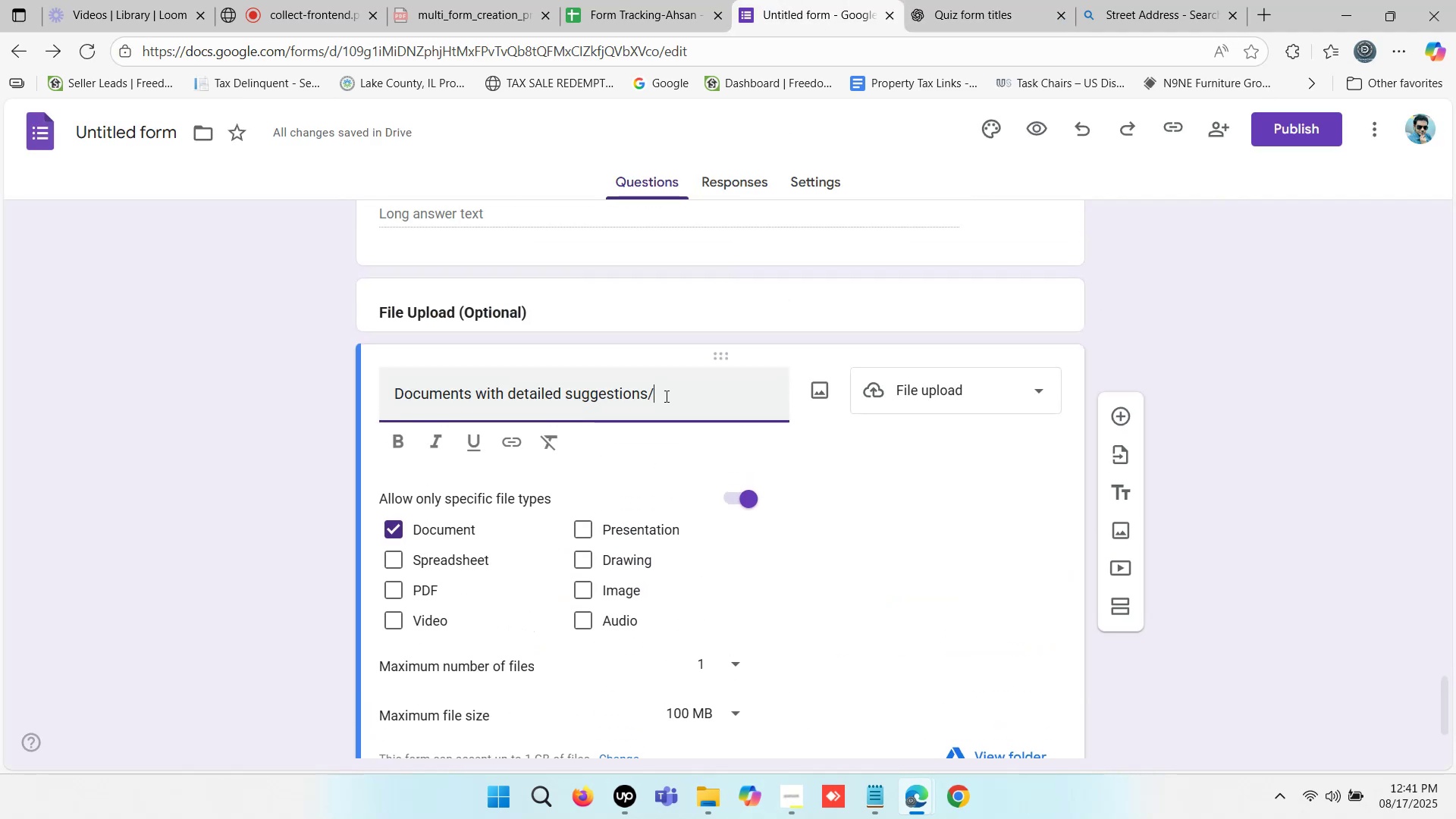 
key(Control+ControlLeft)
 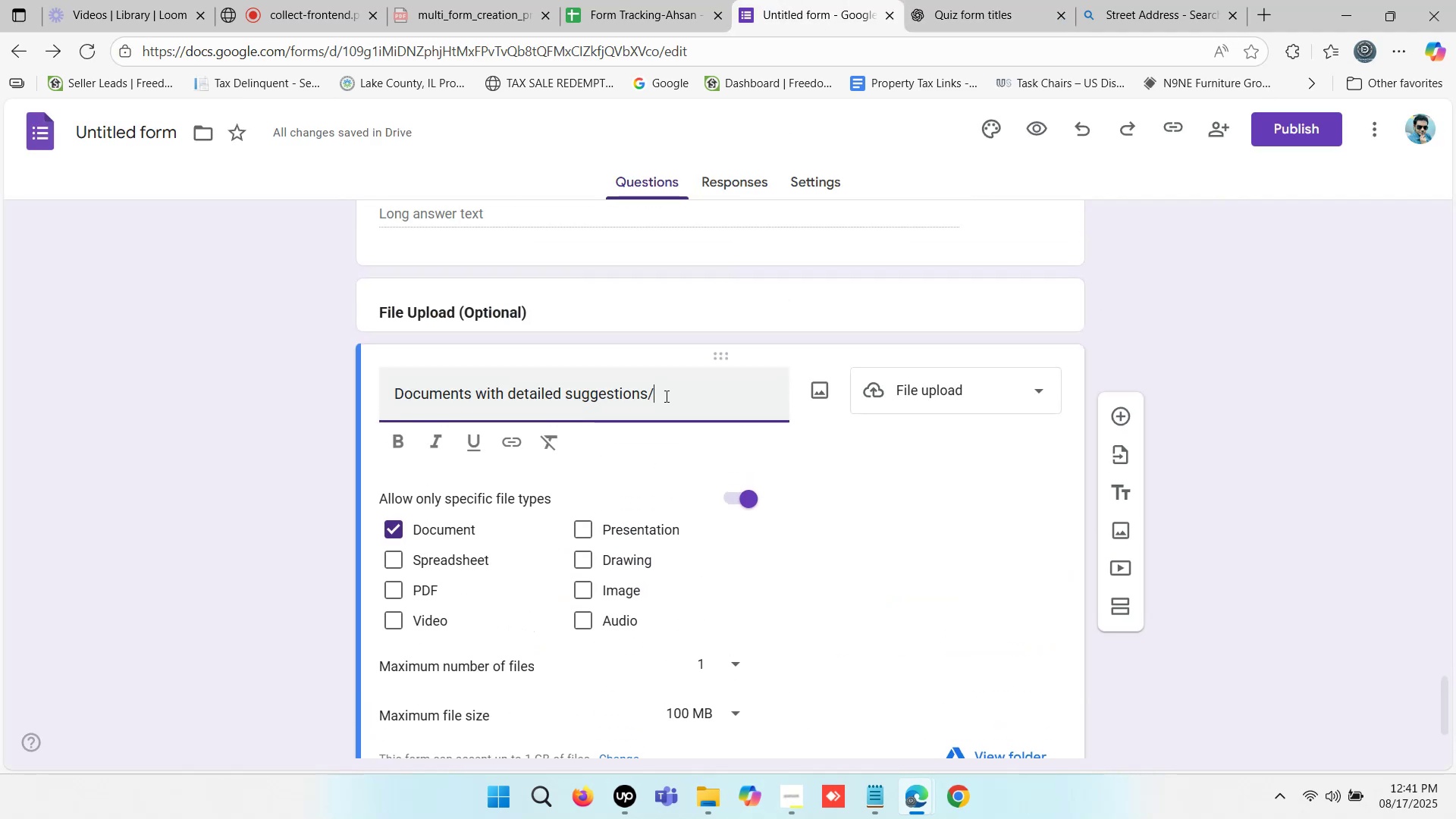 
key(Control+V)
 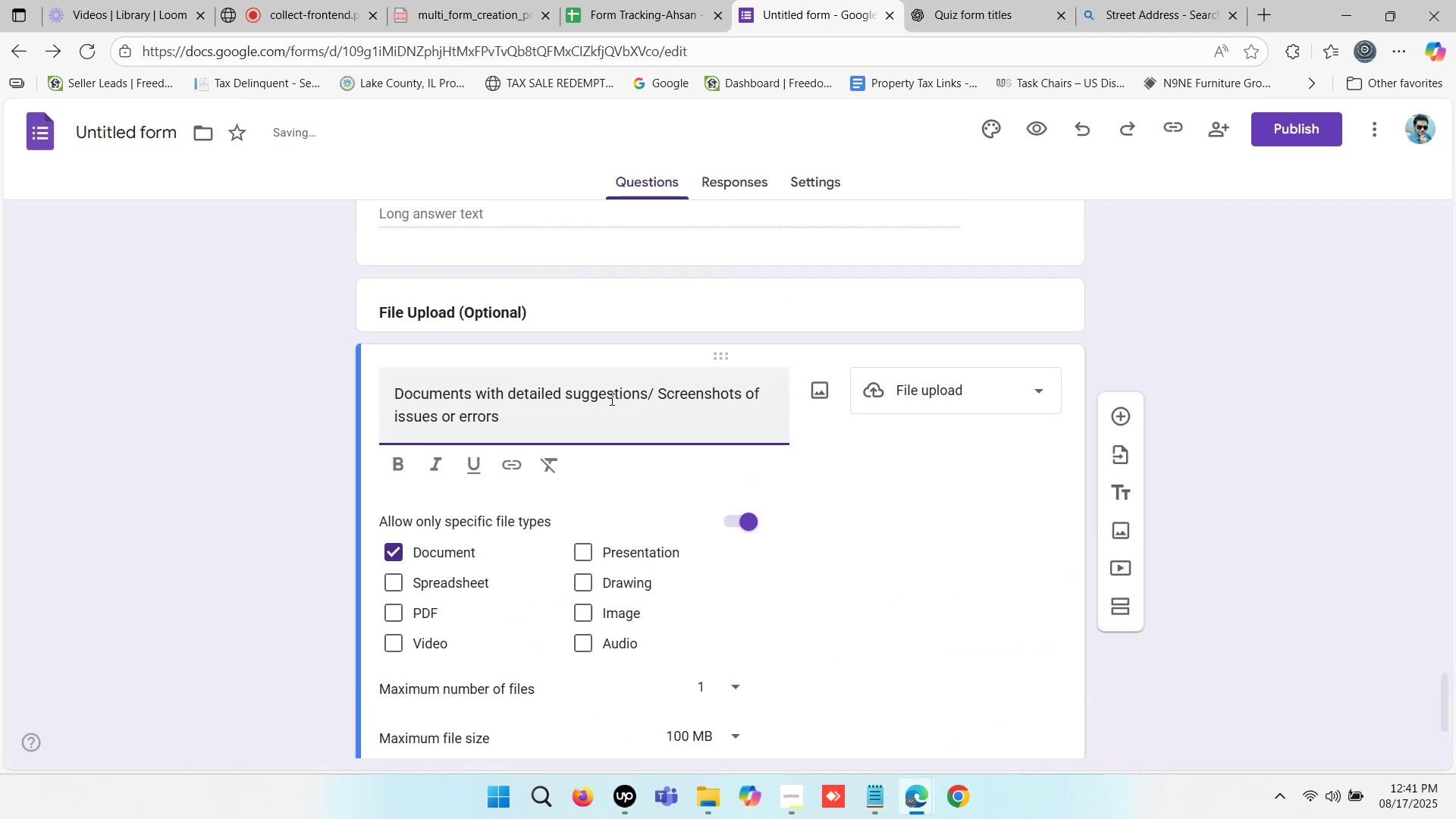 
left_click([646, 392])
 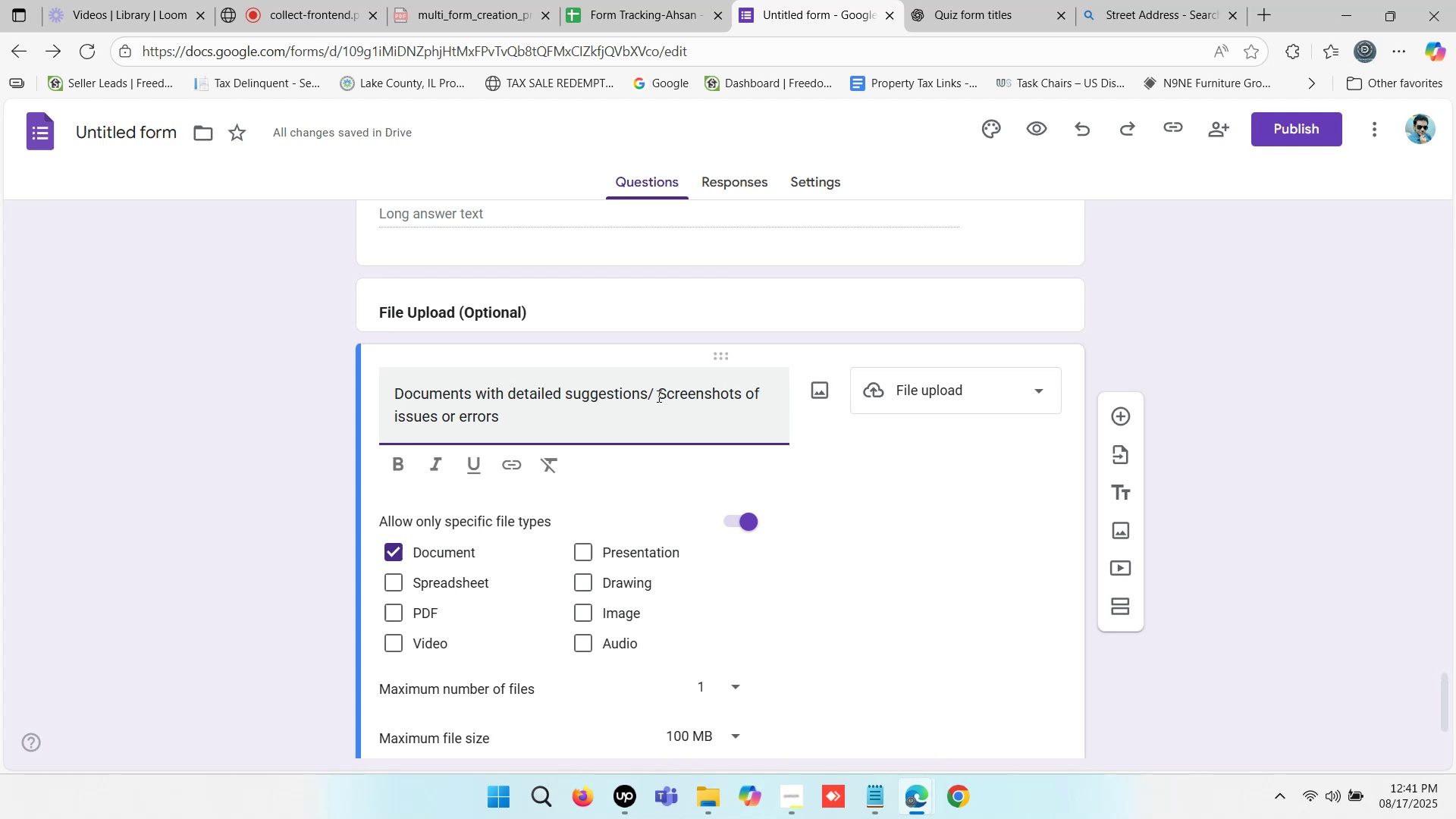 
left_click([658, 394])
 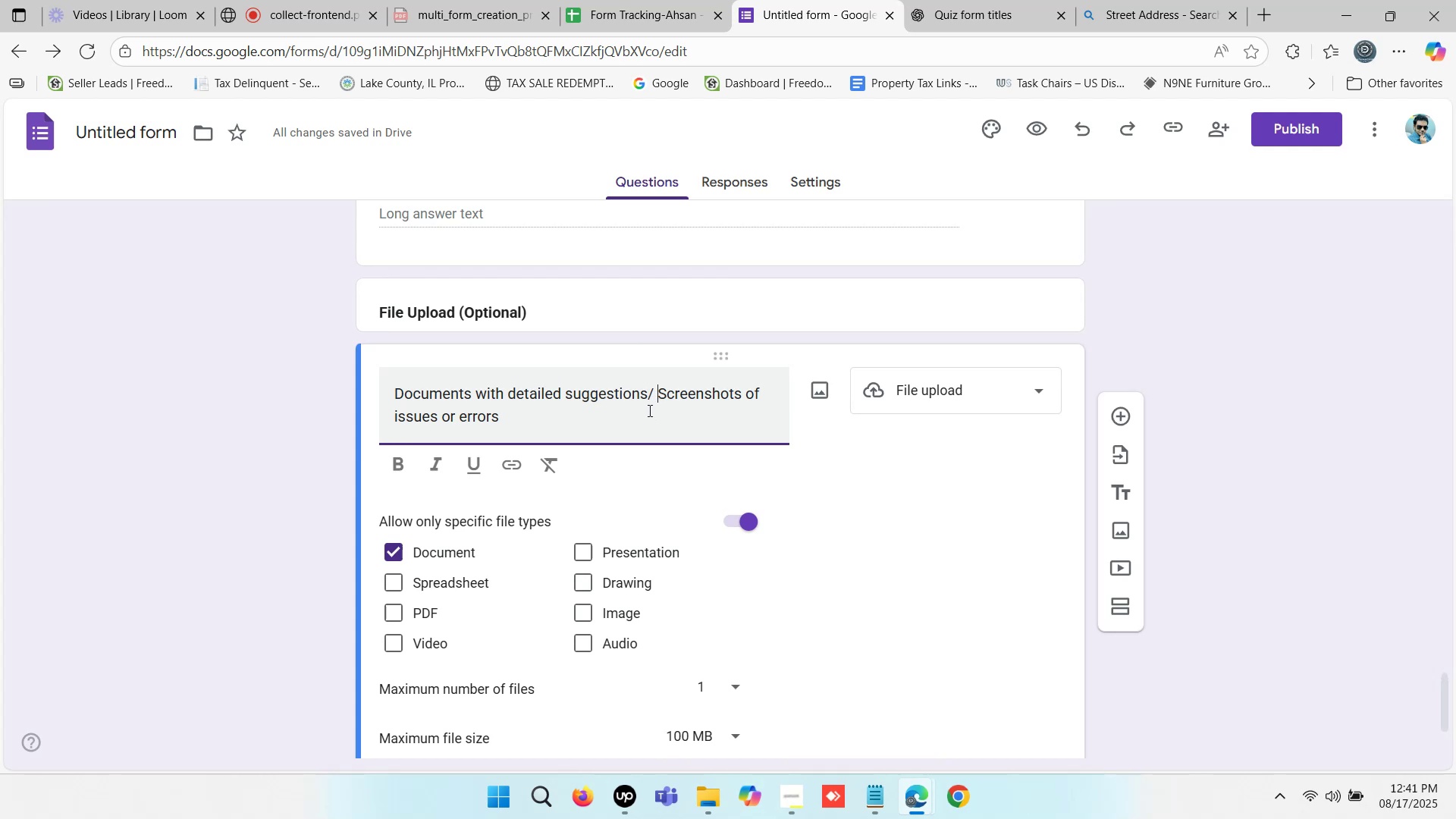 
key(Backspace)
 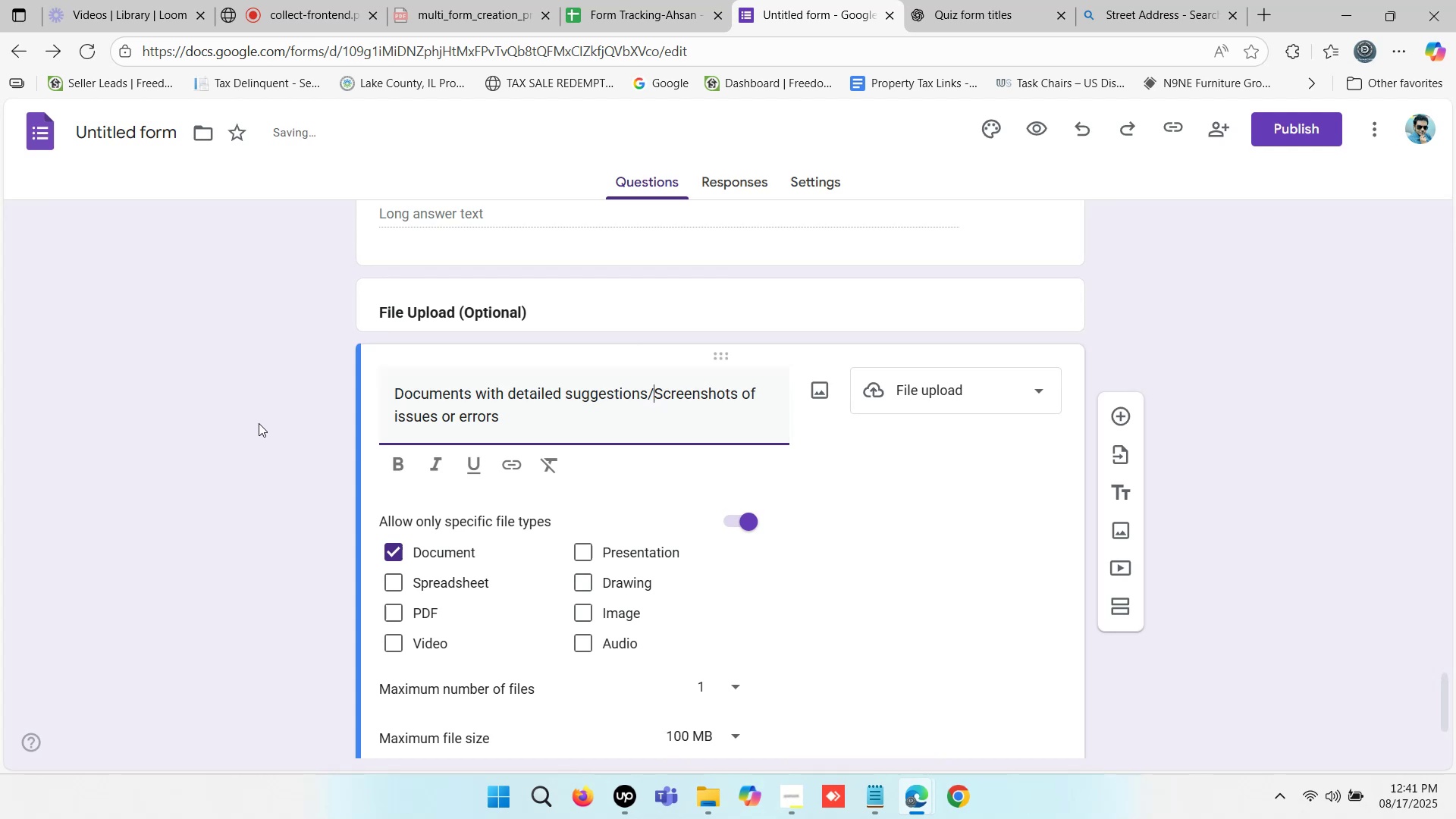 
left_click([250, 422])
 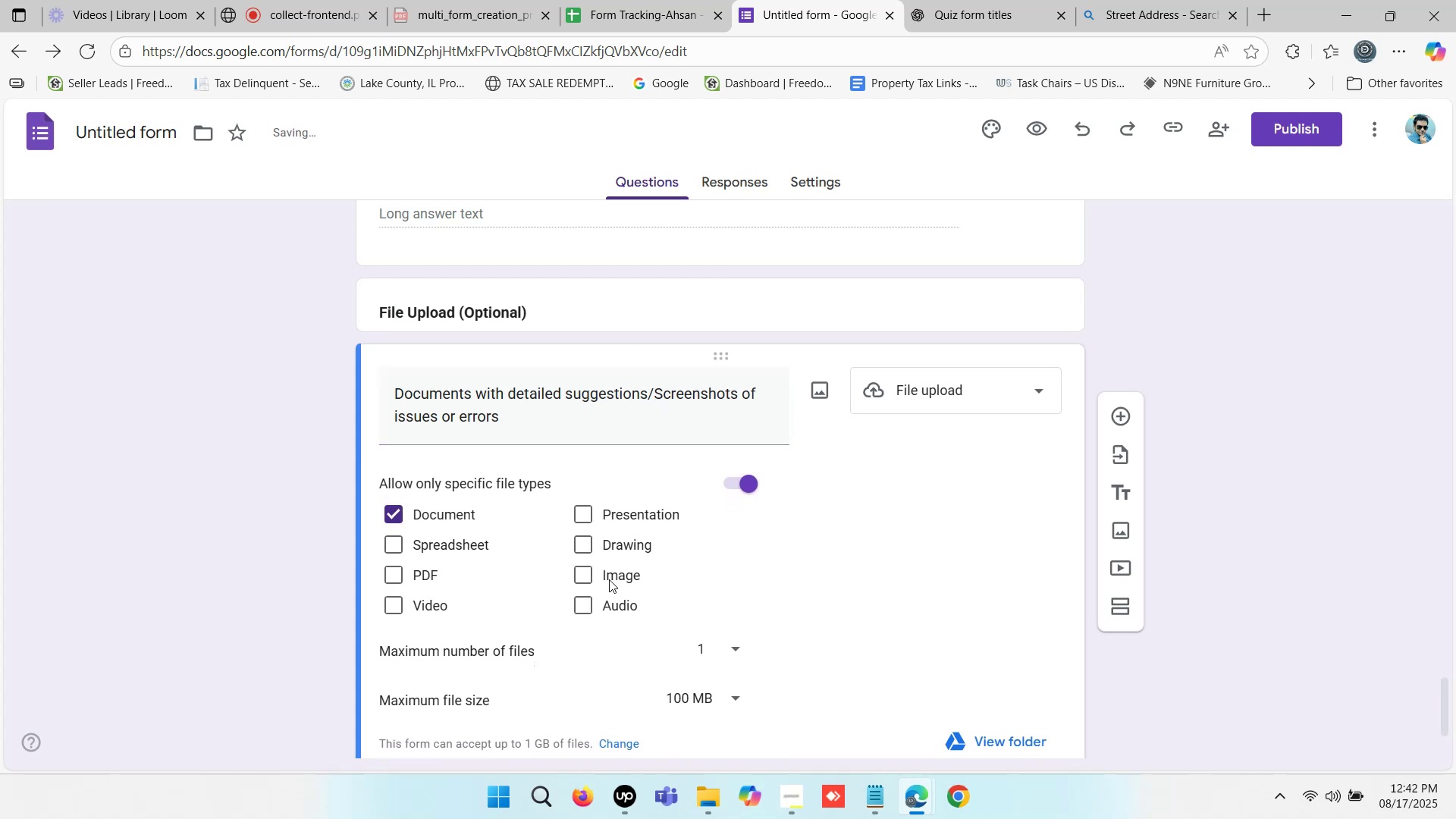 
left_click([585, 576])
 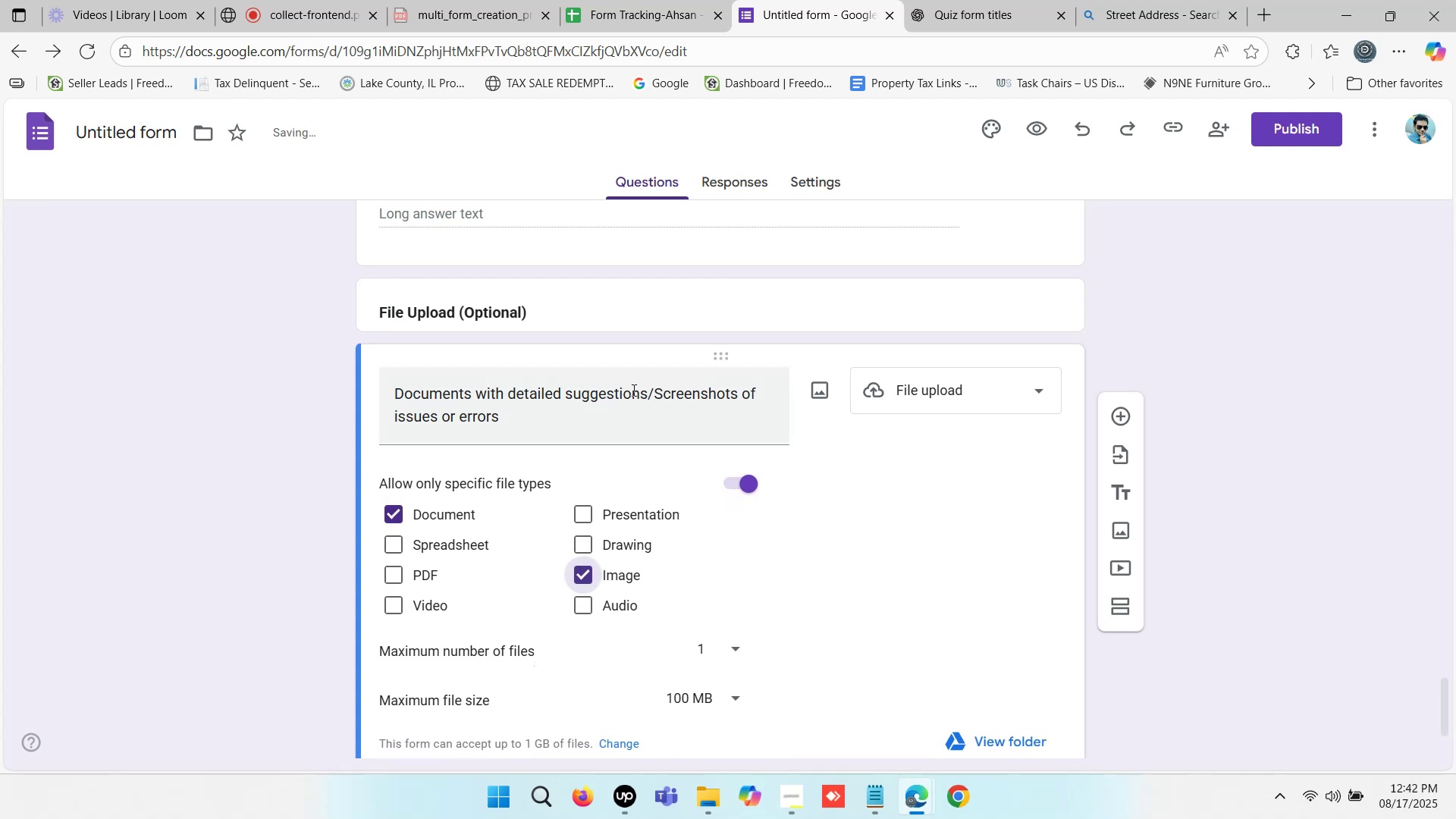 
left_click([648, 390])
 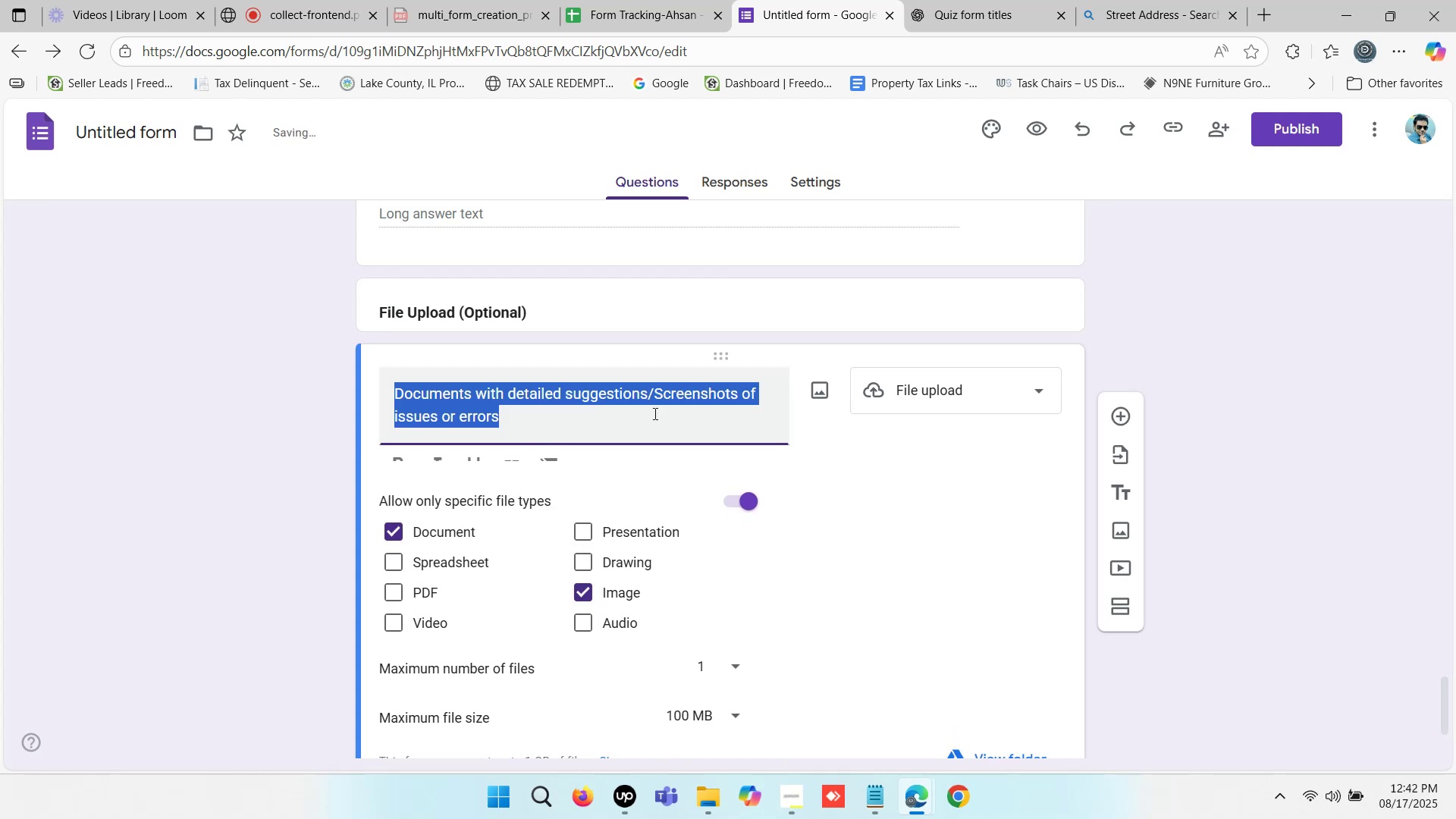 
left_click([642, 389])
 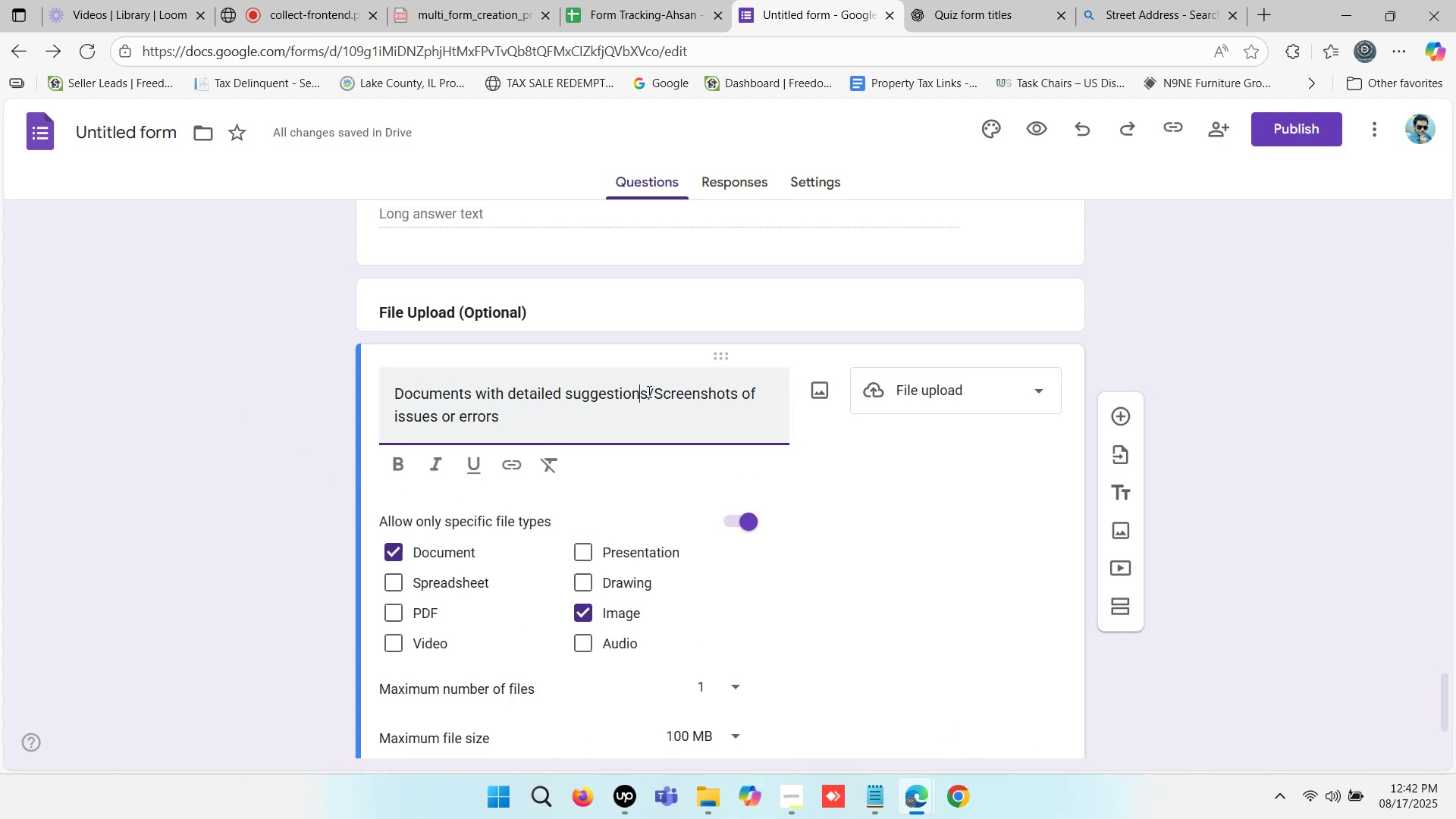 
left_click([648, 391])
 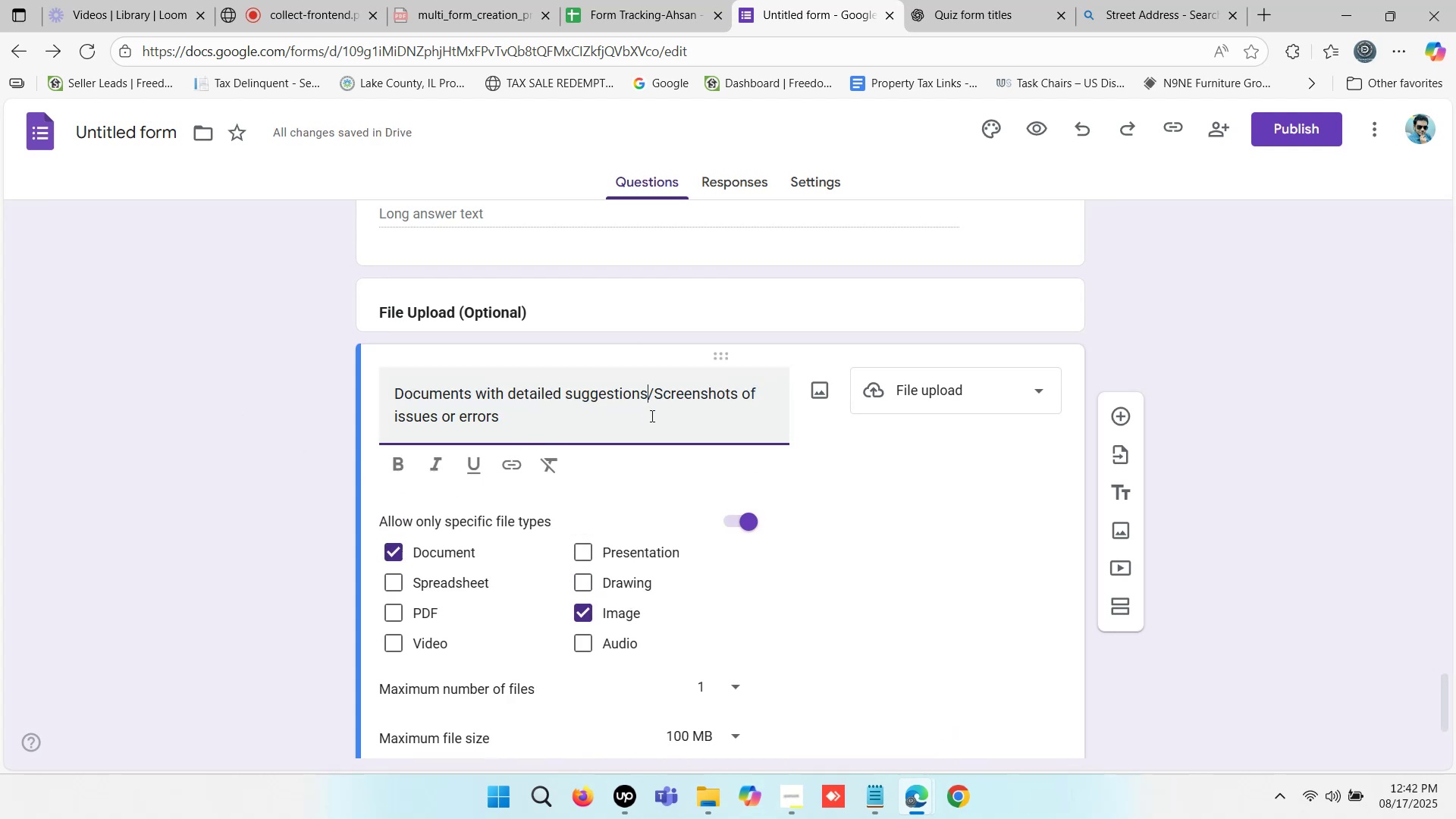 
key(Space)
 